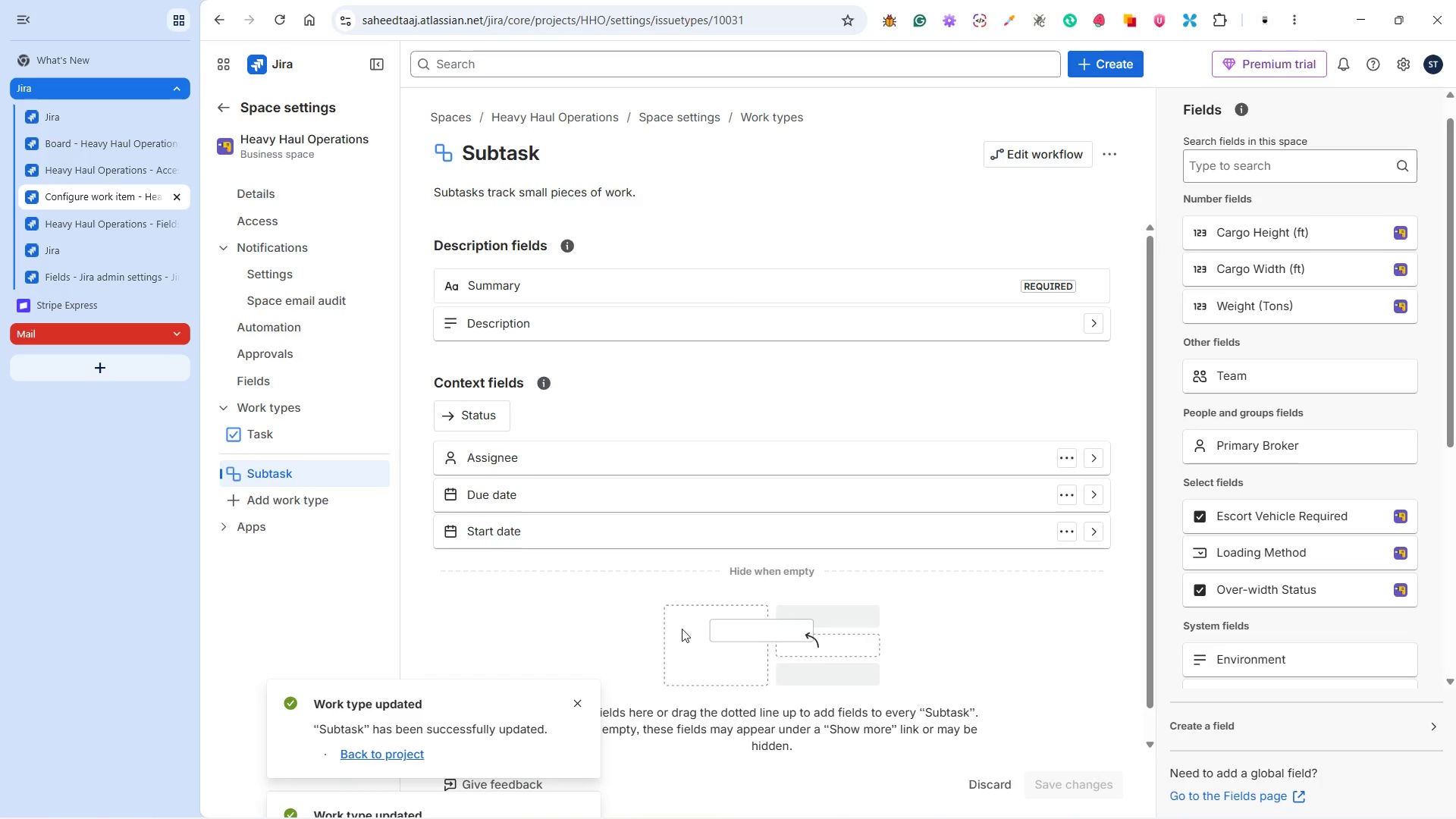 
left_click([575, 698])
 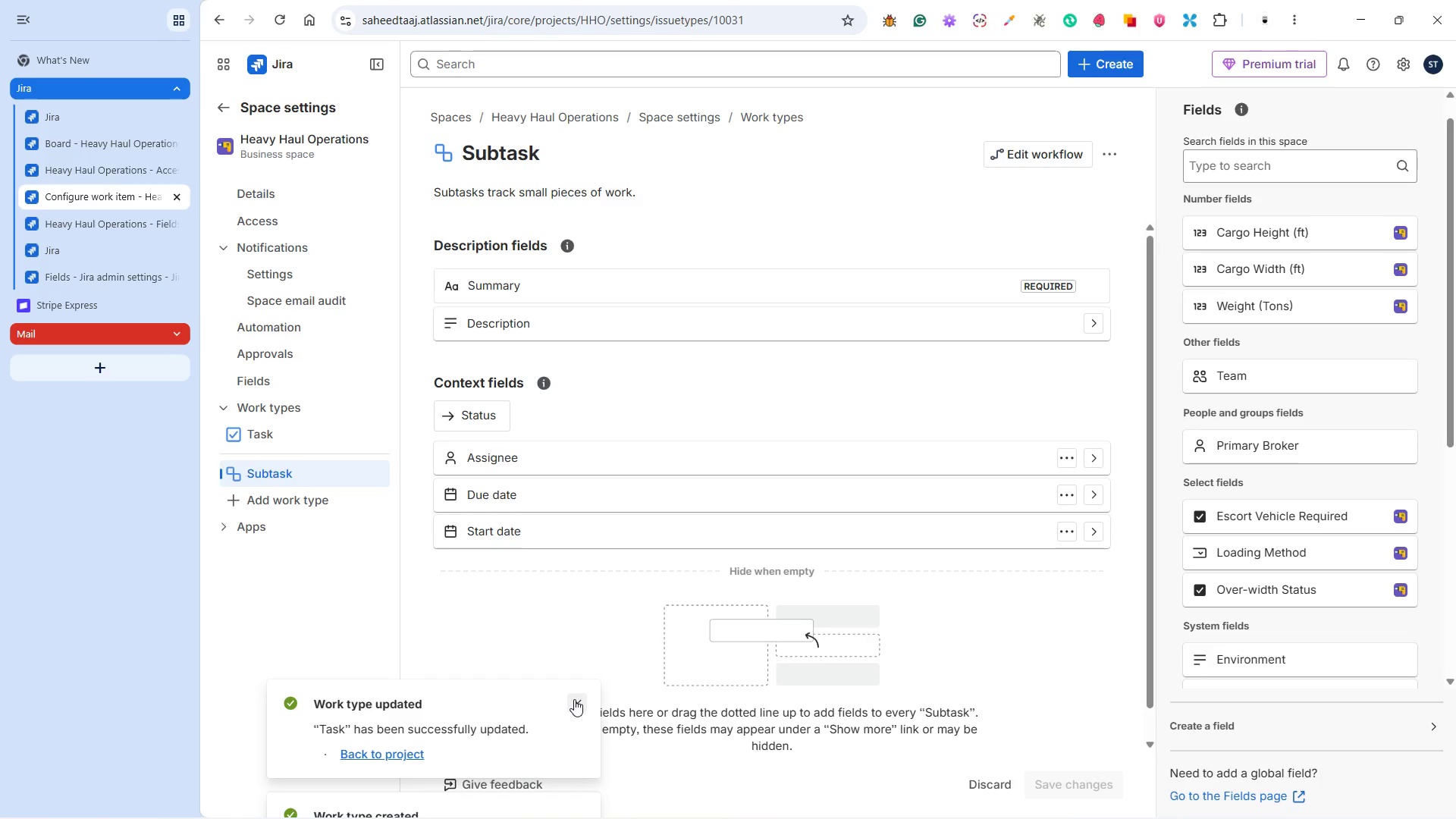 
left_click([574, 706])
 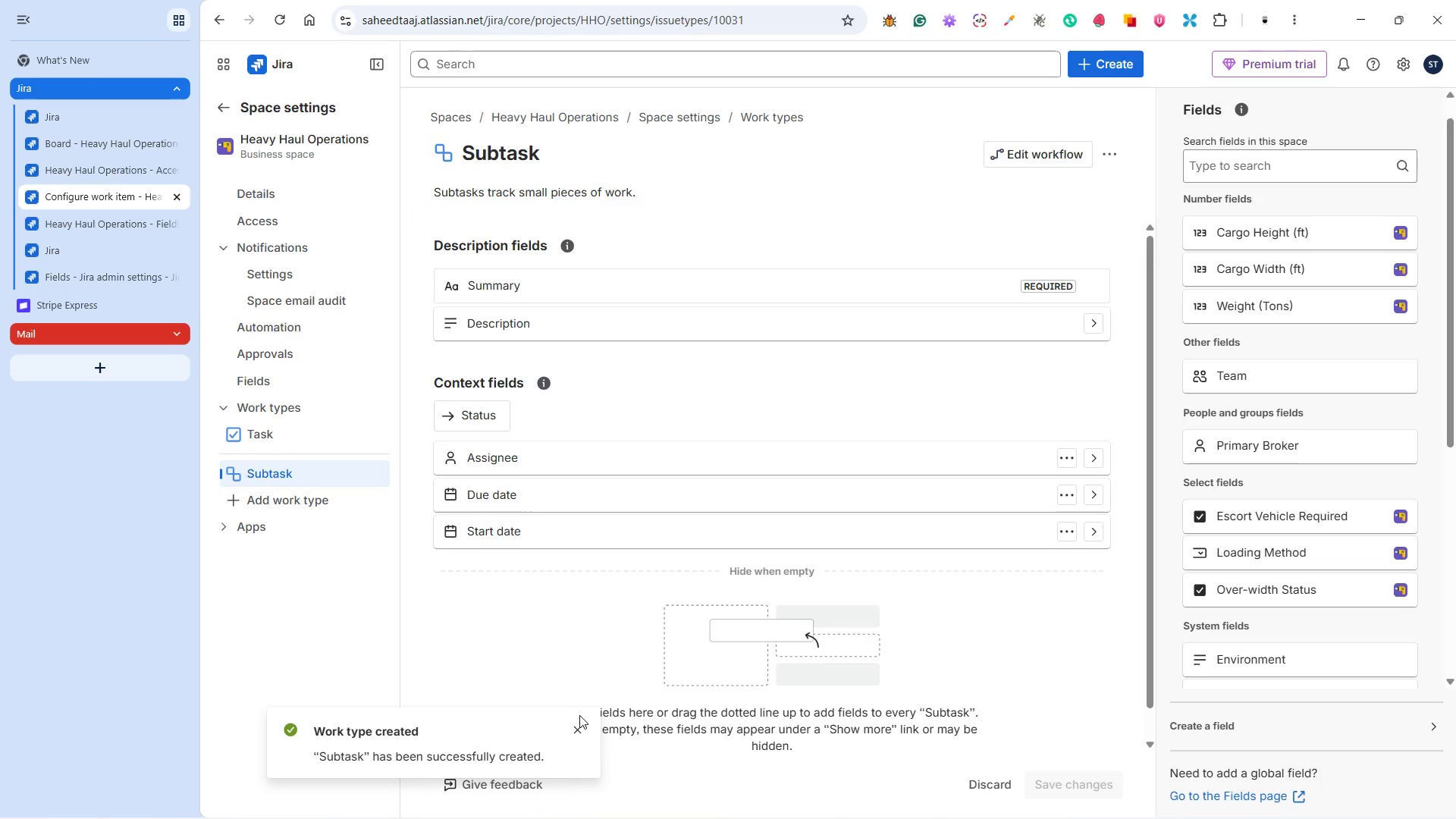 
left_click([577, 720])
 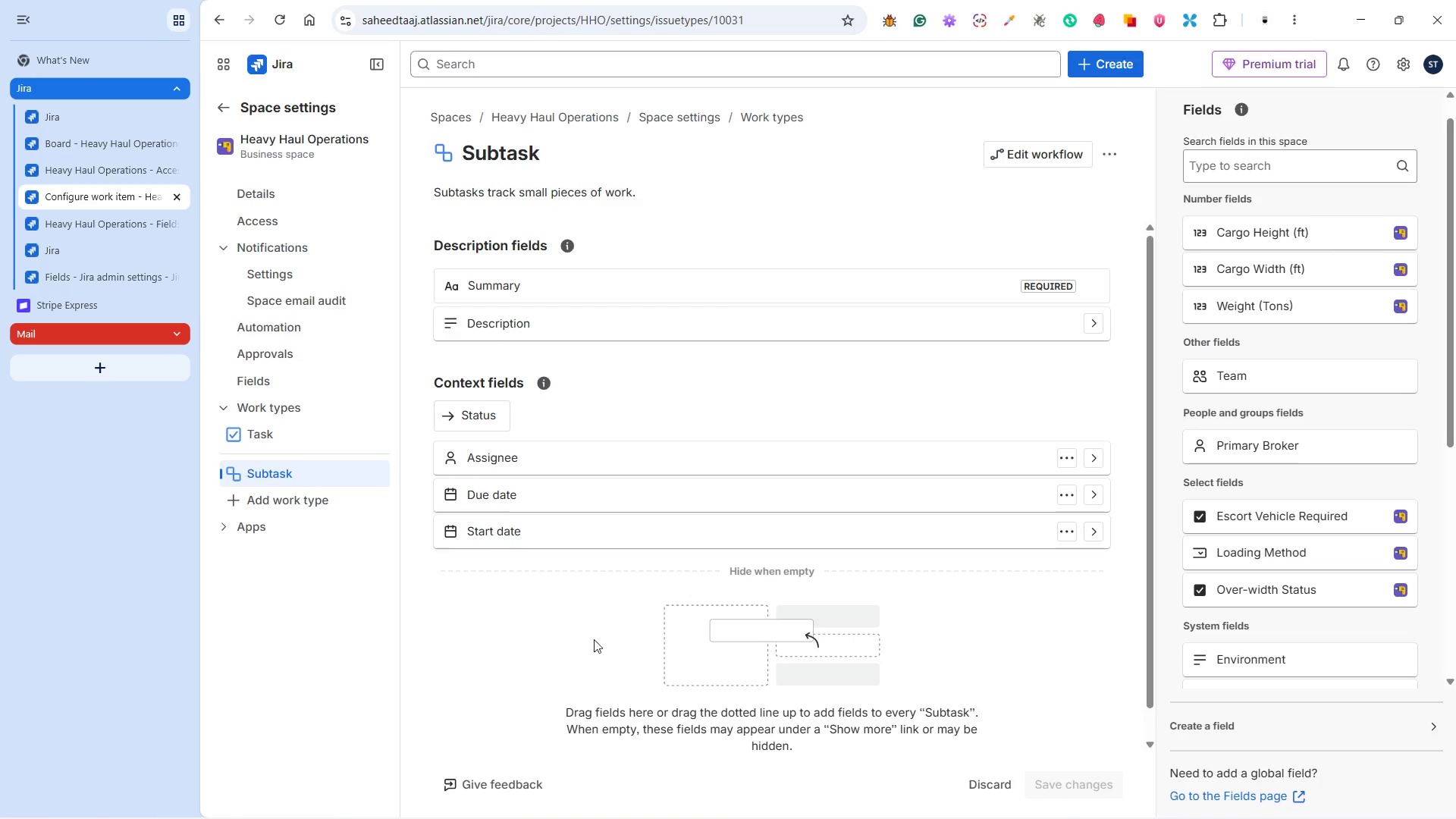 
scroll: coordinate [605, 645], scroll_direction: up, amount: 7.0
 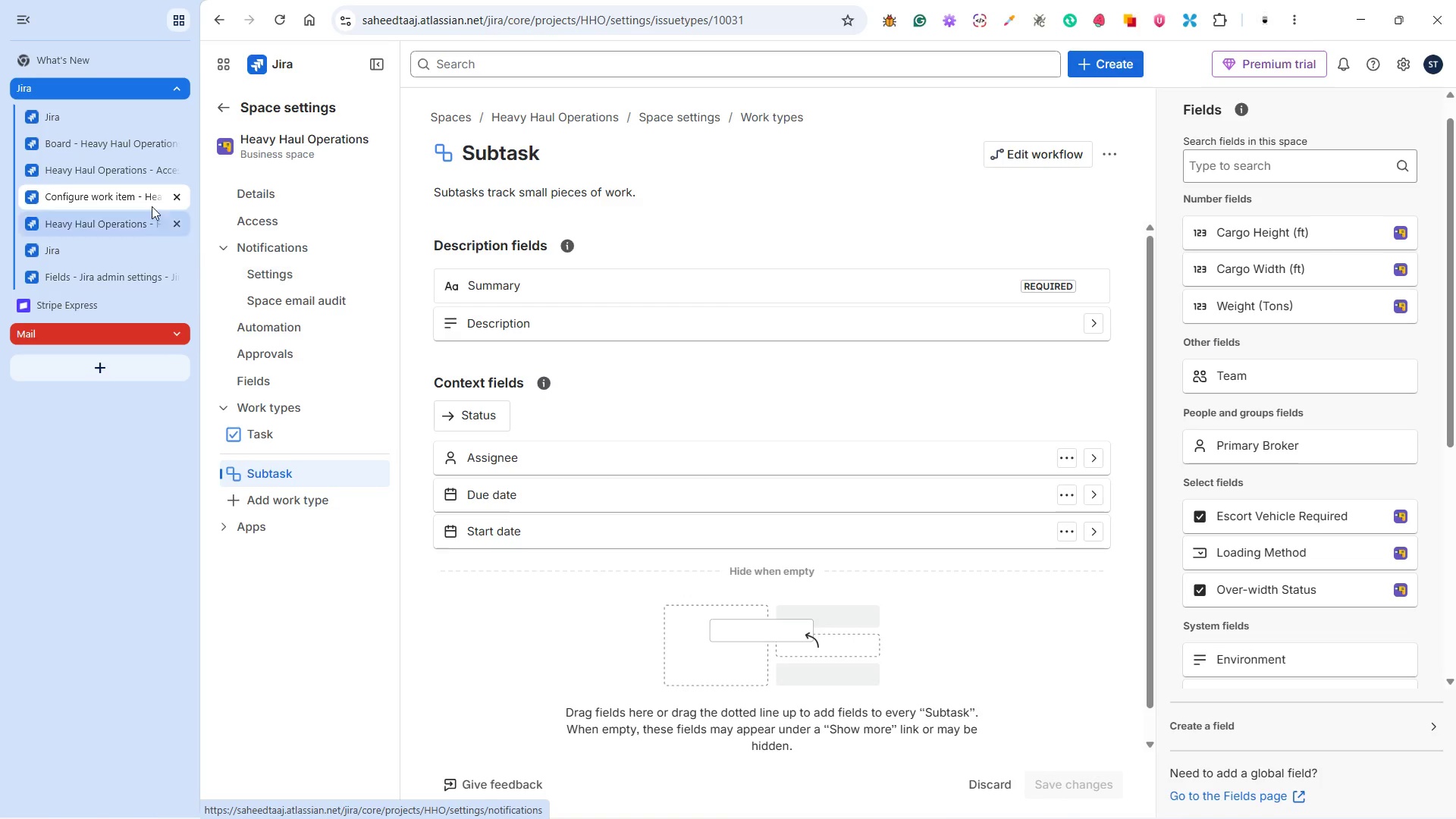 
left_click([124, 163])
 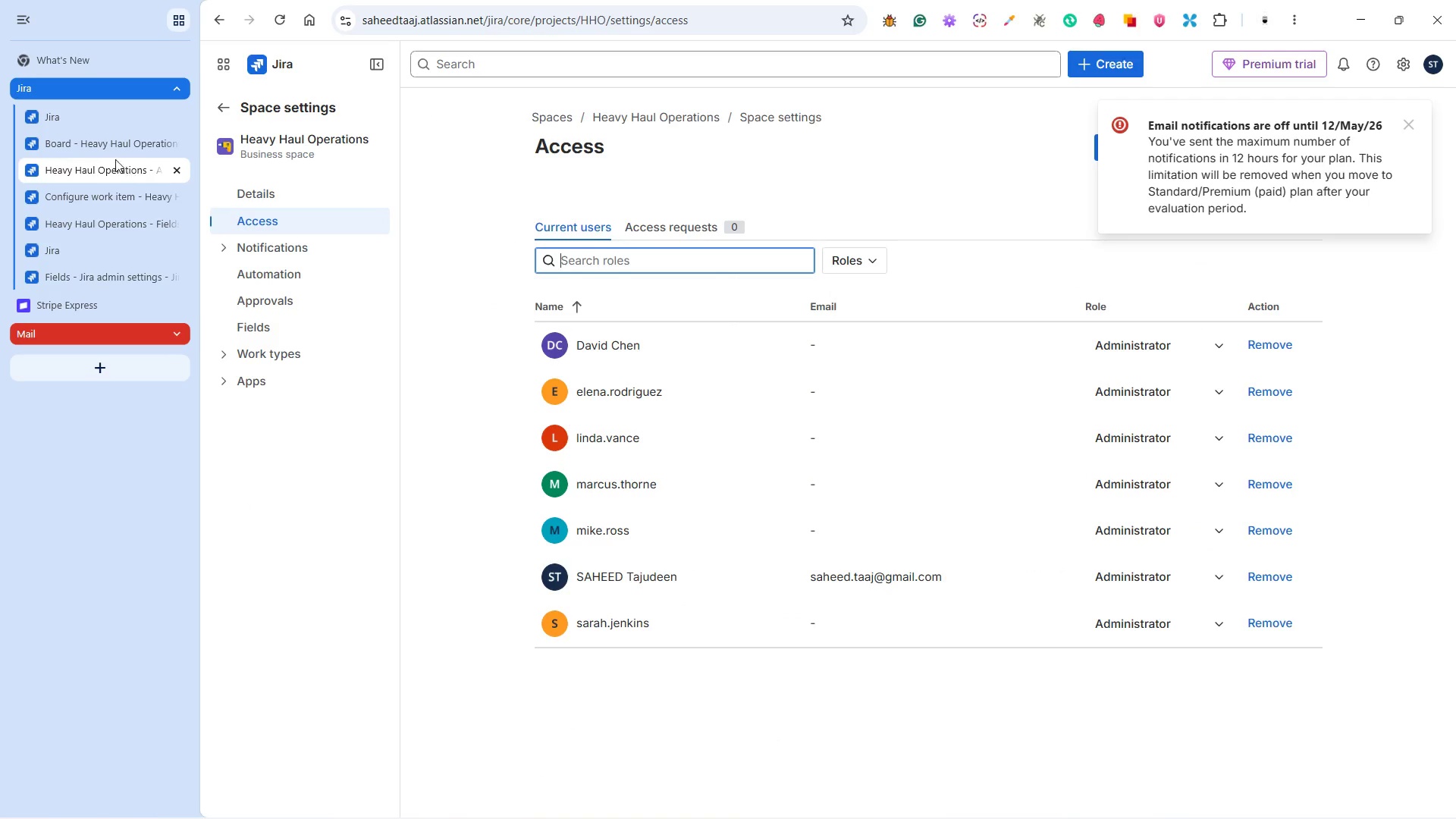 
left_click([106, 143])
 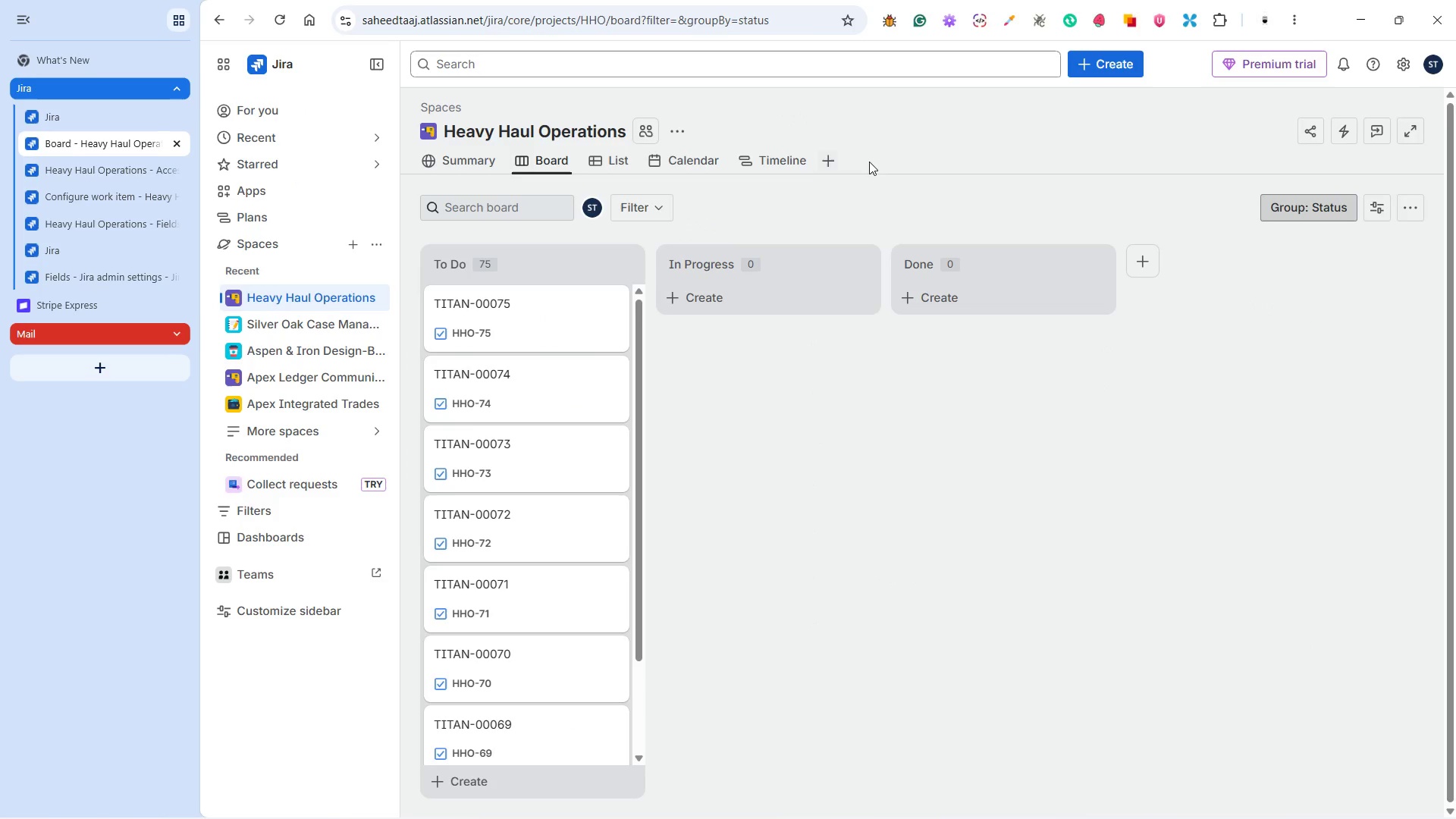 
left_click([1126, 63])
 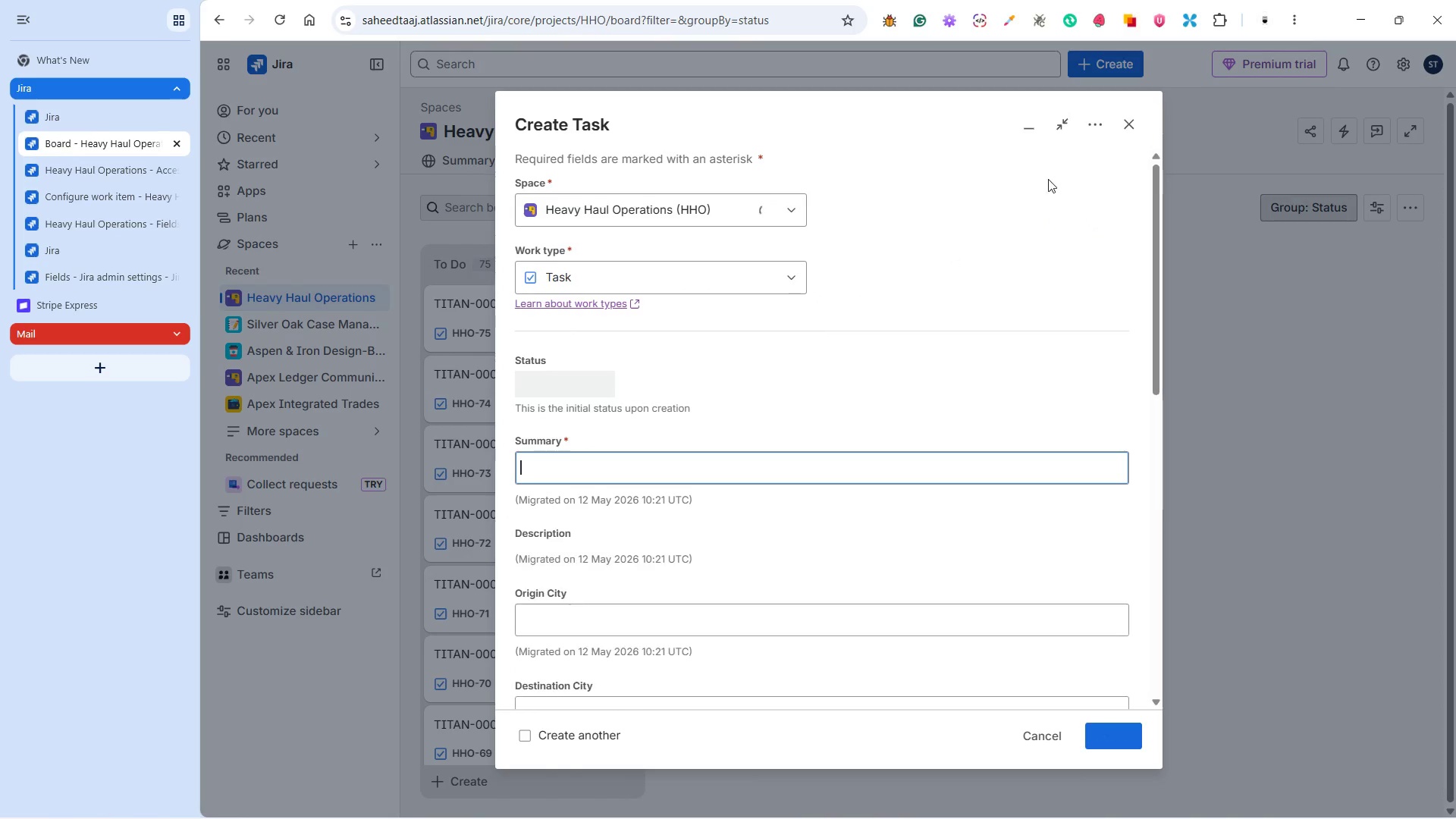 
left_click([1097, 119])
 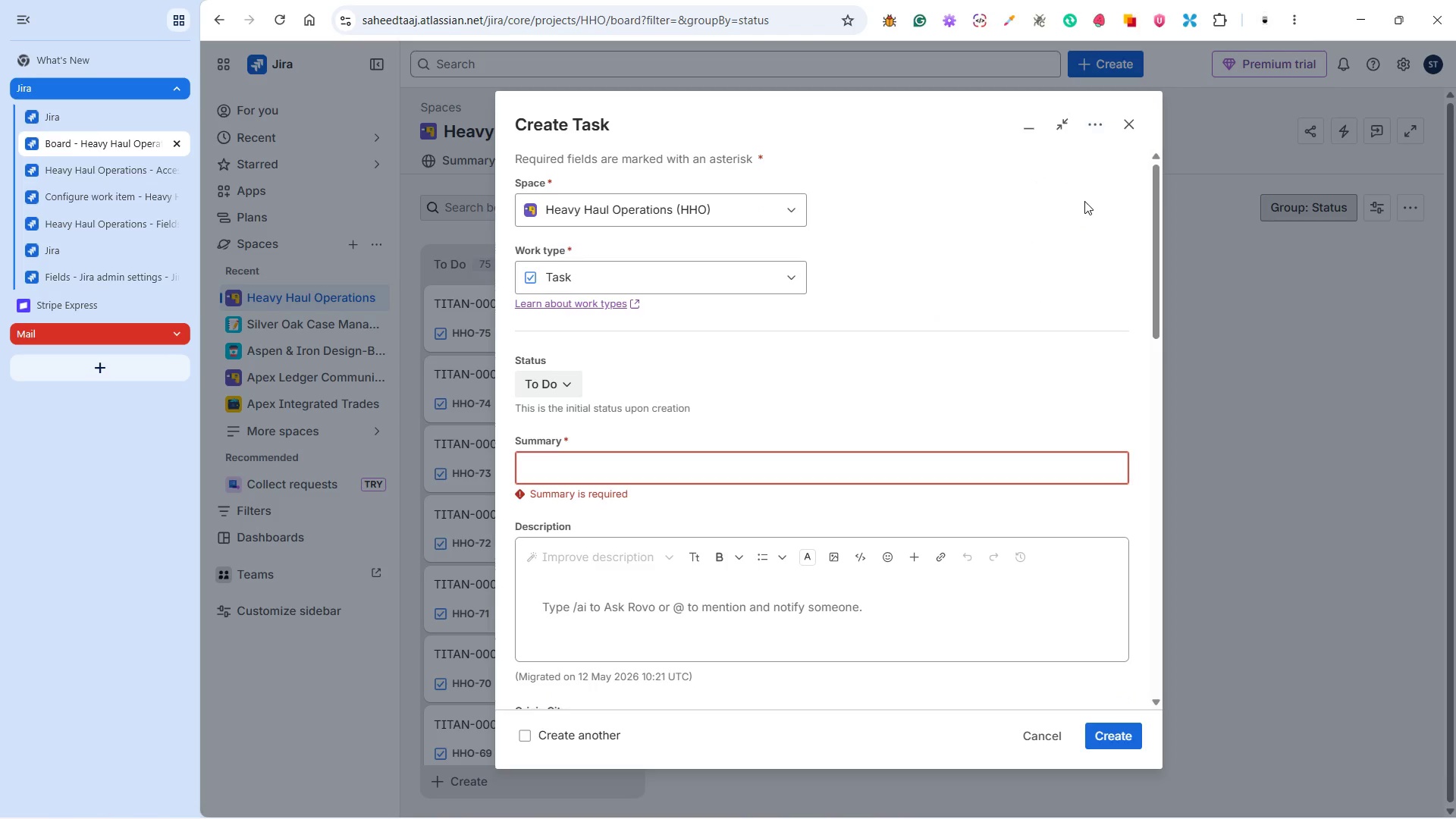 
left_click([1105, 123])
 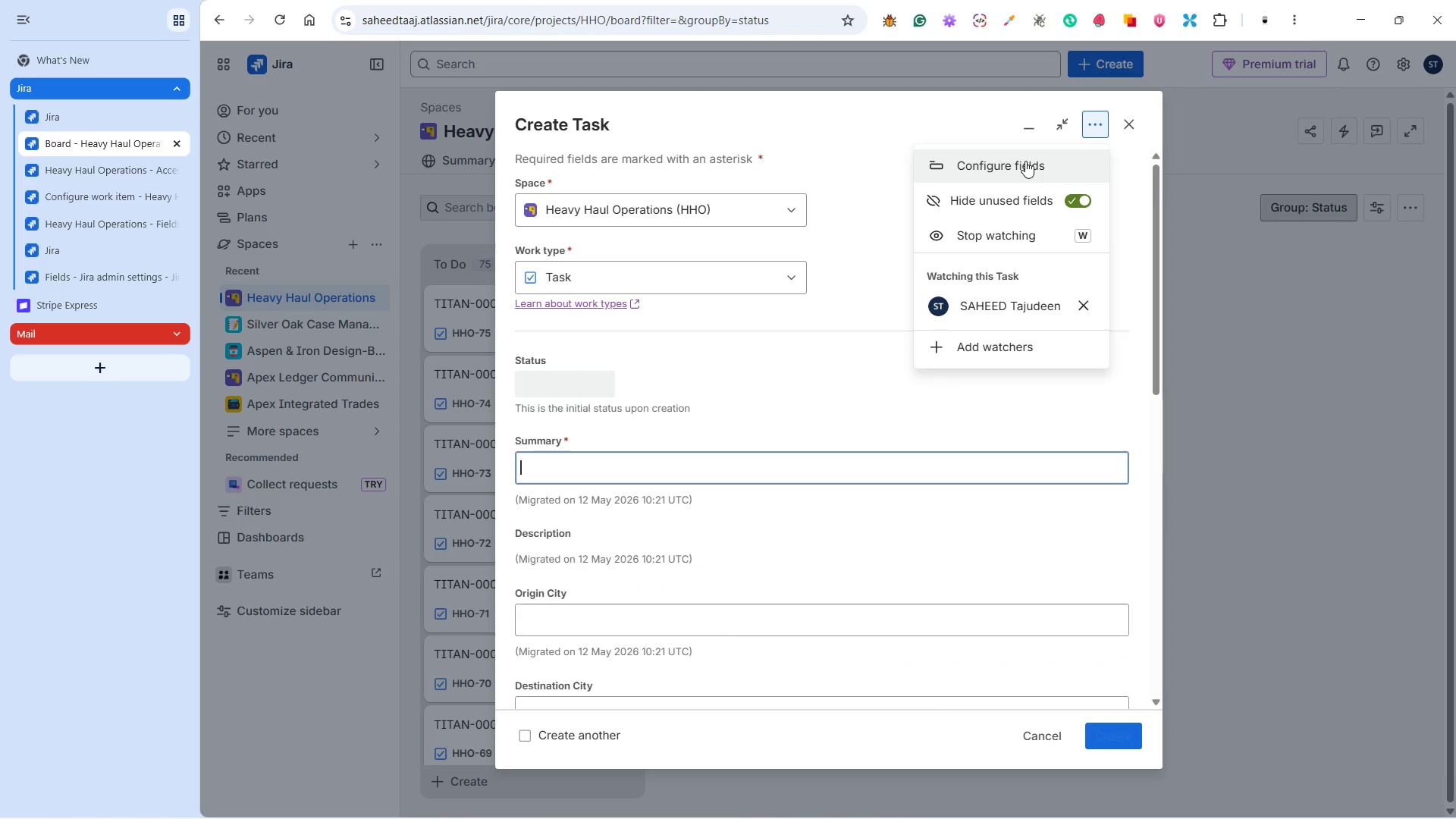 
left_click([1025, 161])
 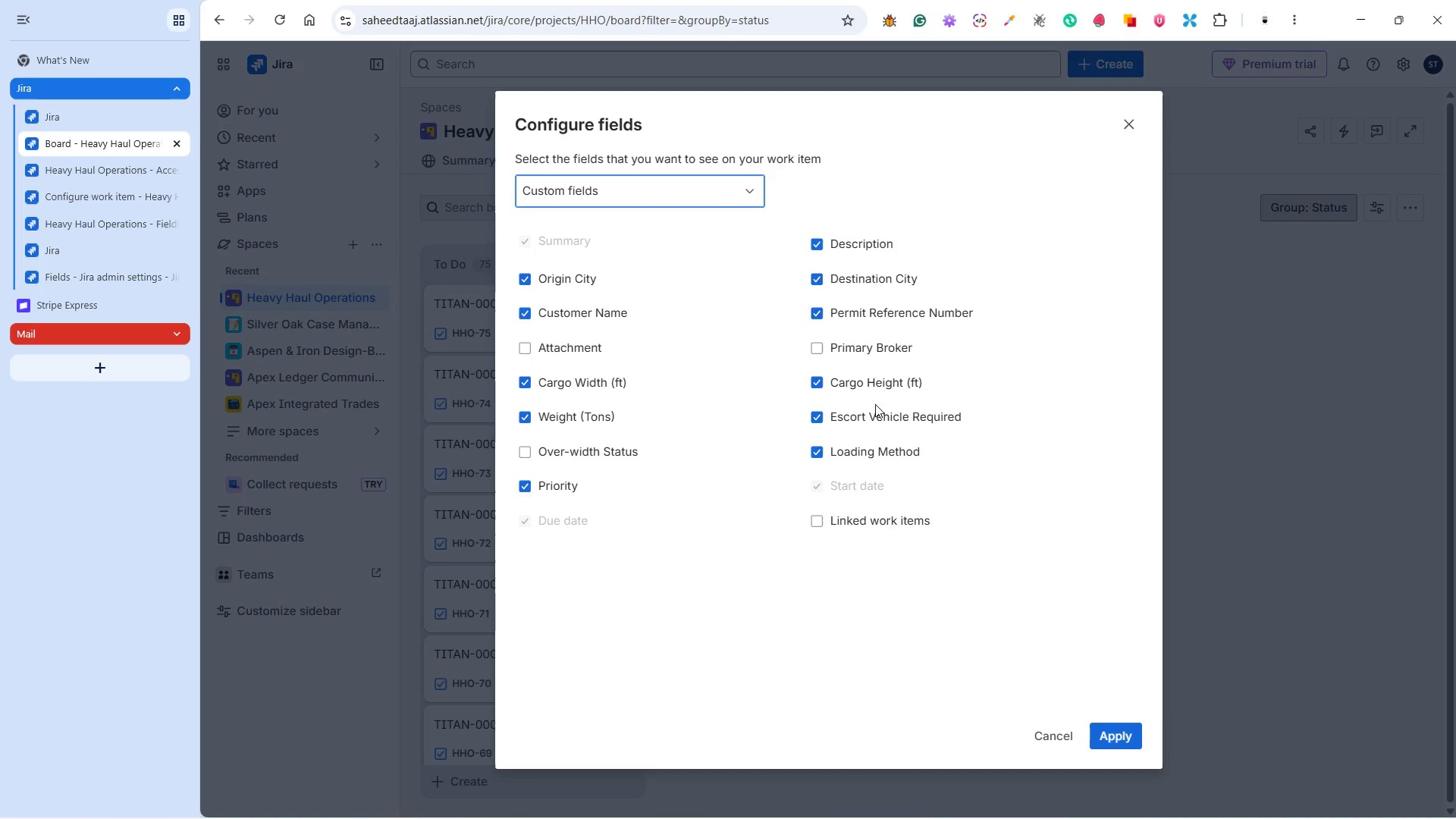 
left_click([862, 343])
 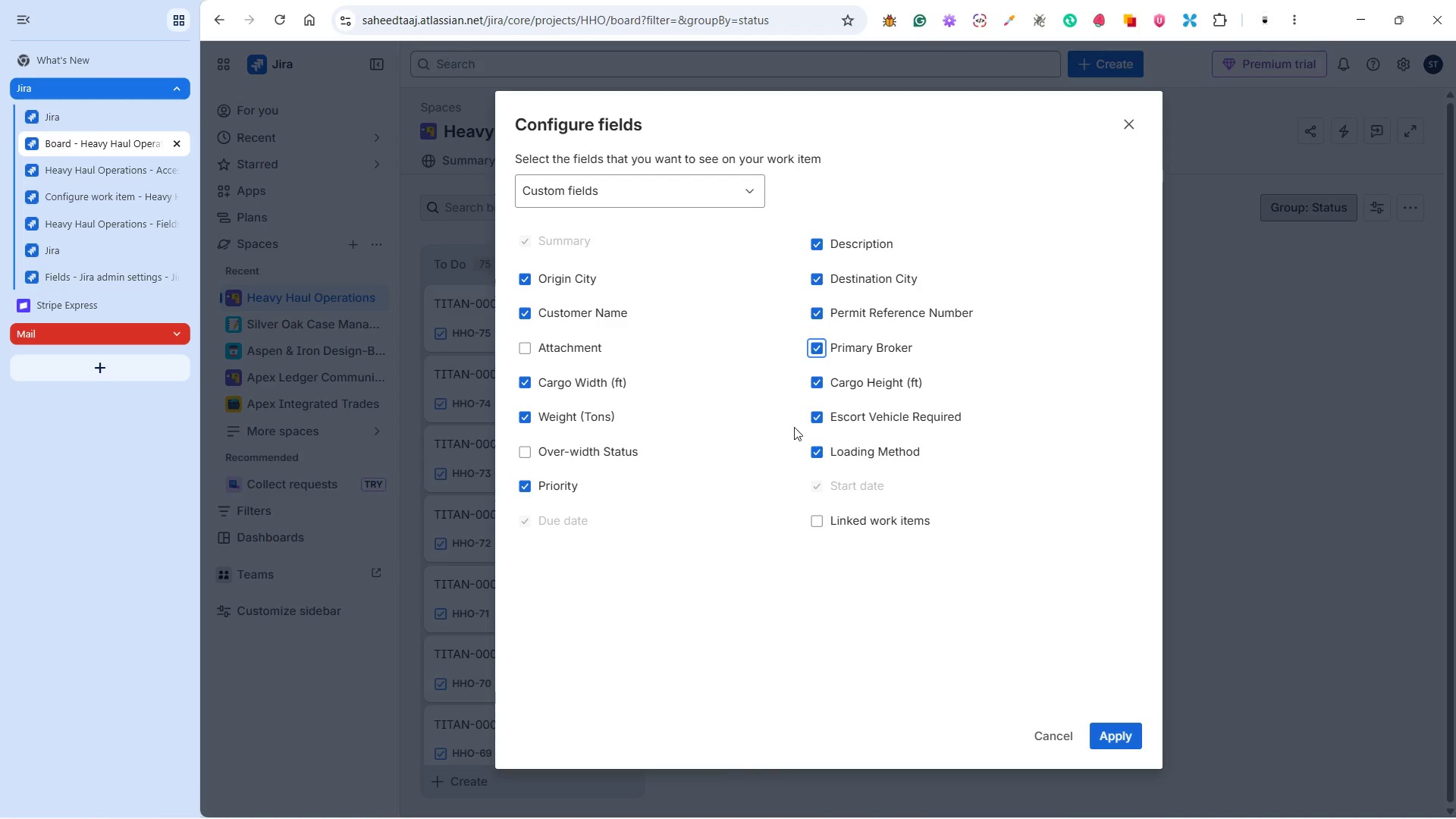 
left_click([613, 450])
 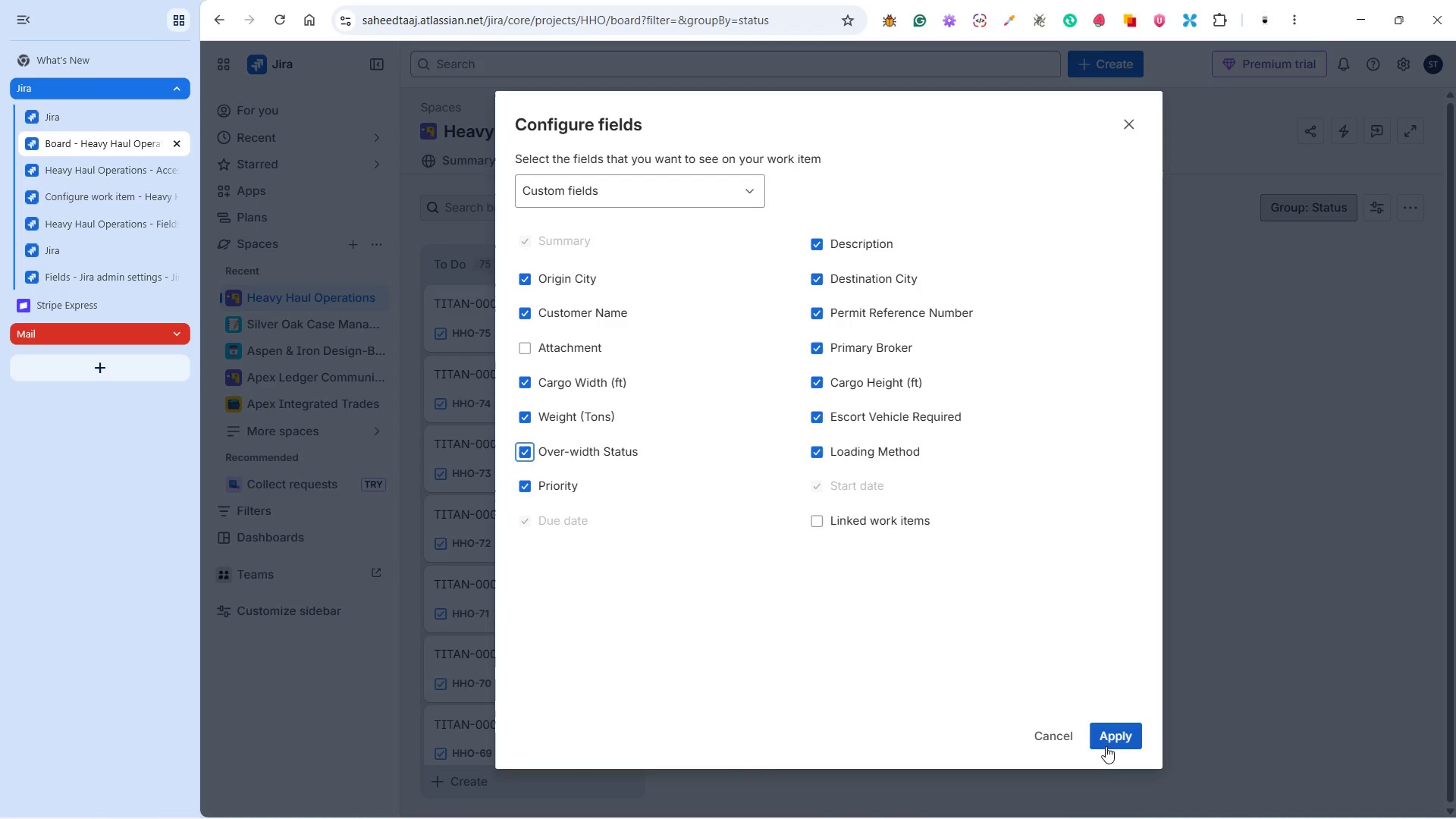 
left_click([1113, 739])
 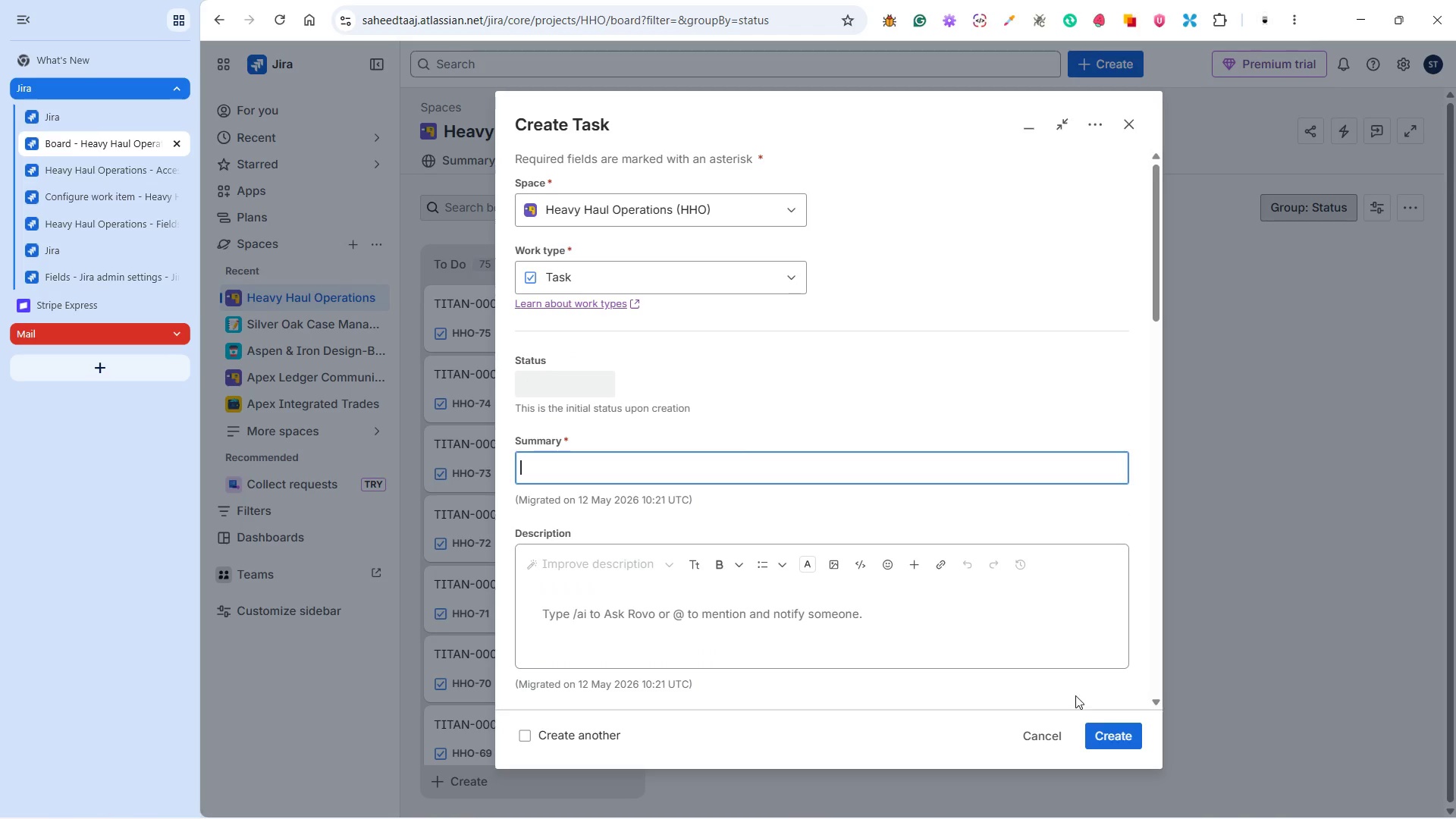 
scroll: coordinate [810, 500], scroll_direction: down, amount: 10.0
 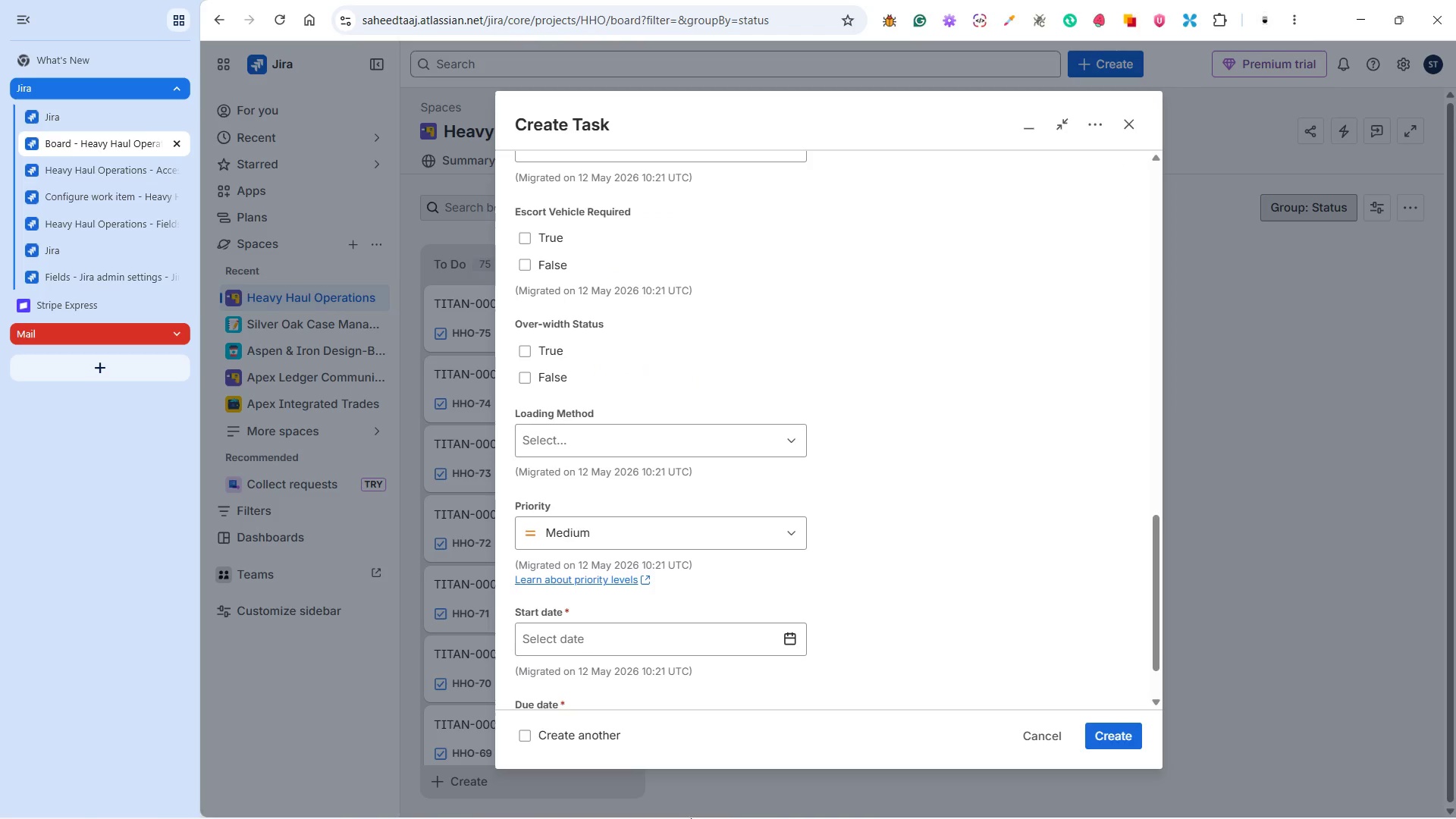 
wait(5.39)
 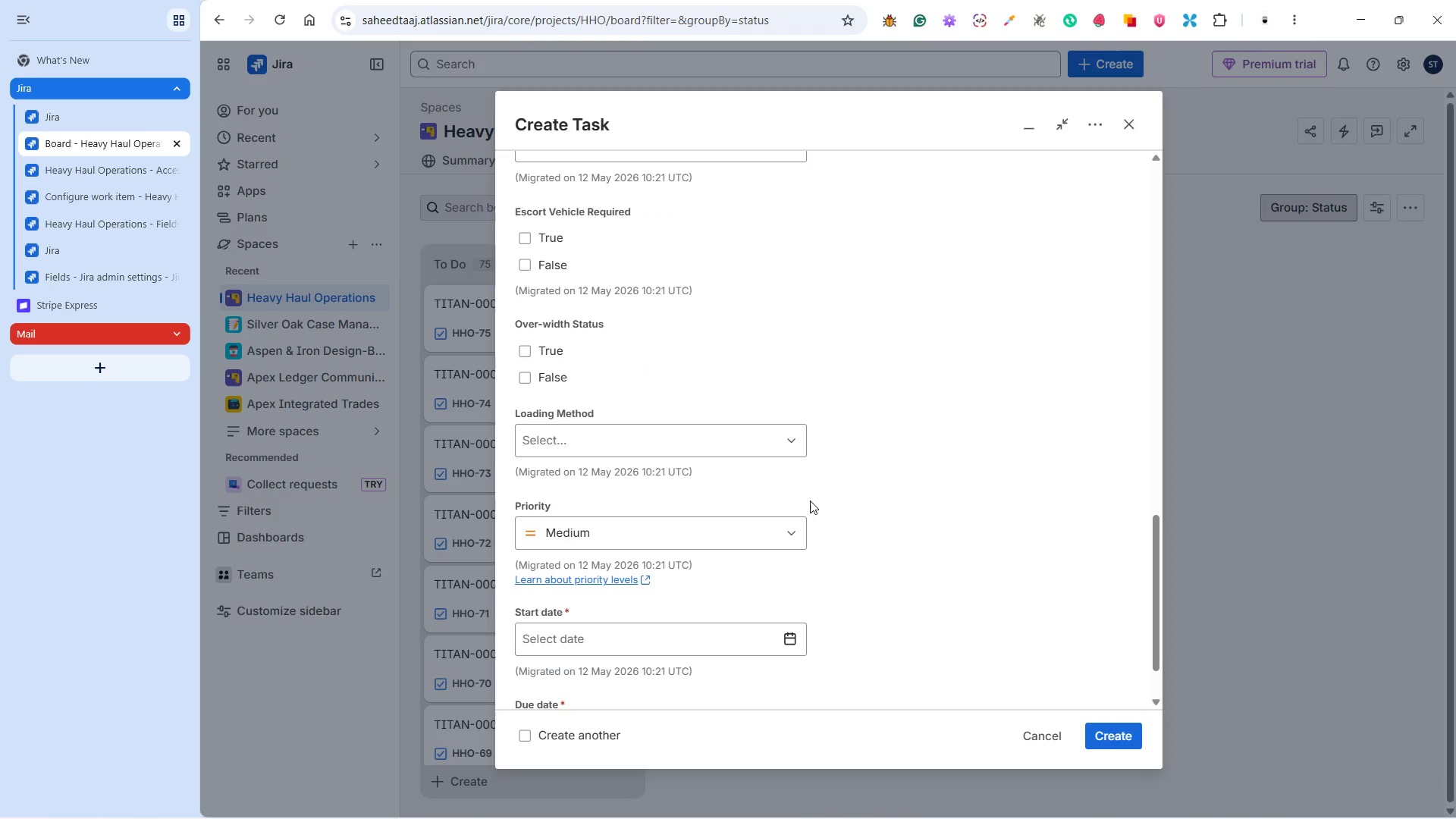 
scroll: coordinate [878, 564], scroll_direction: down, amount: 6.0
 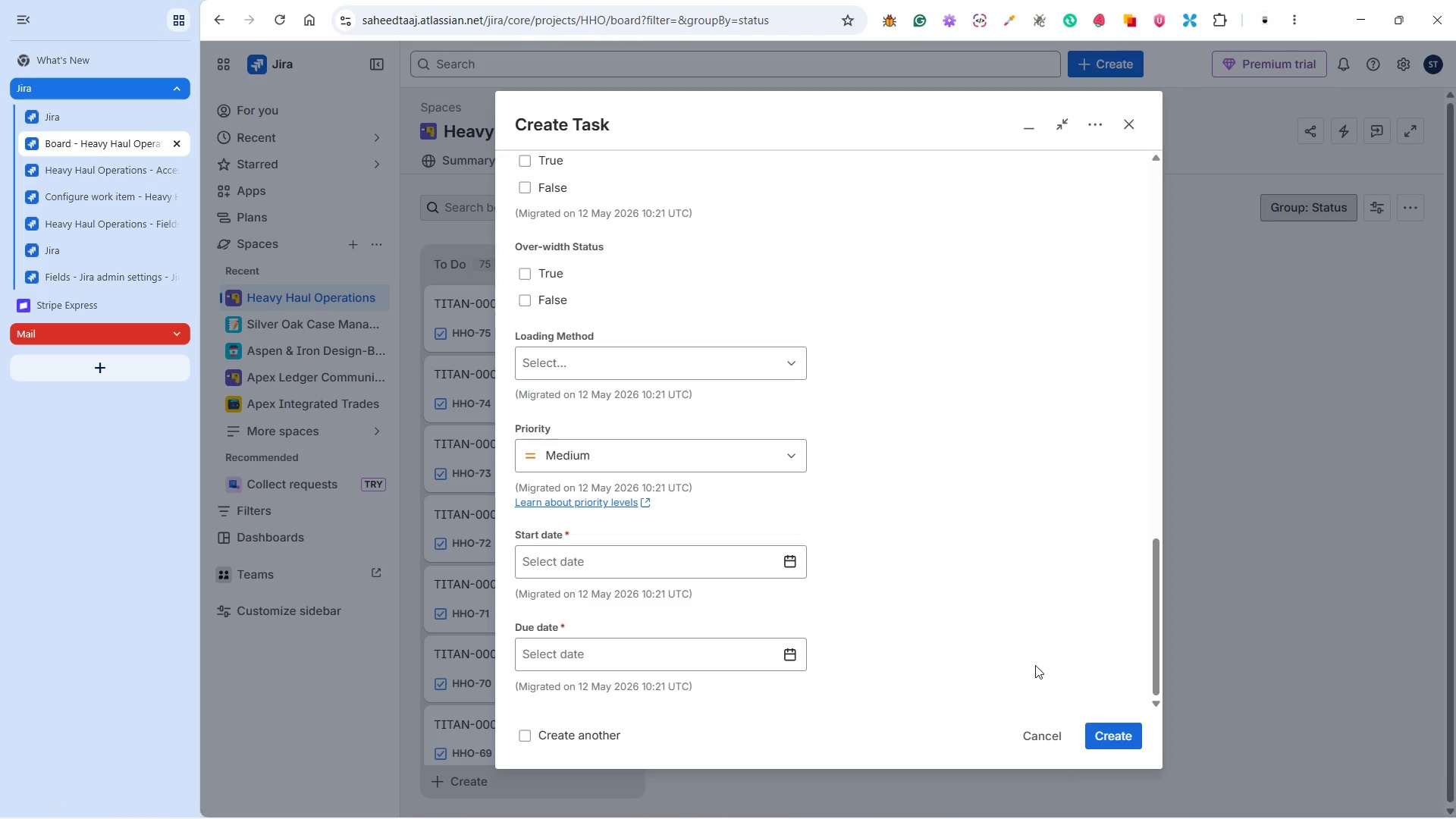 
left_click([1046, 729])
 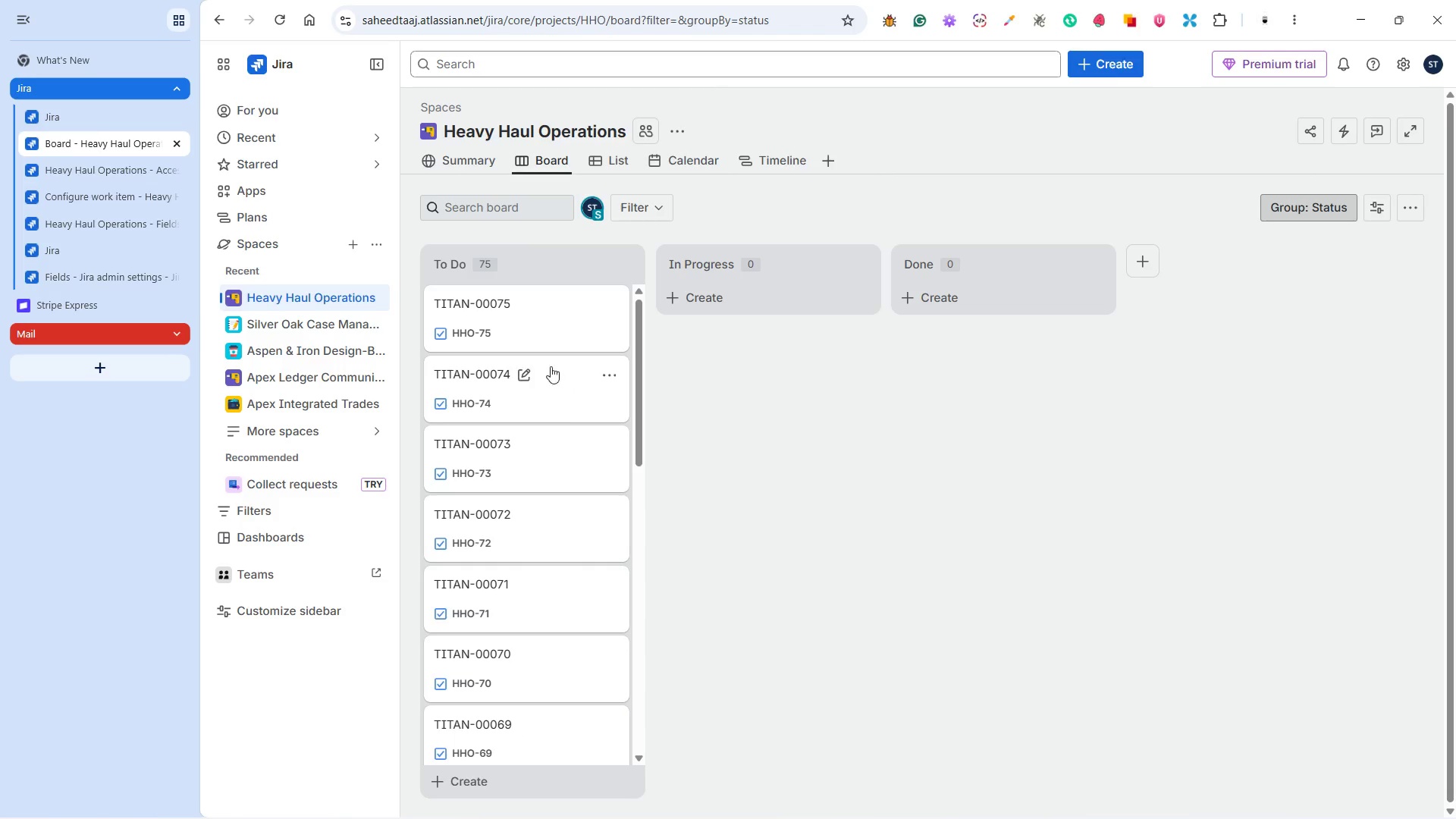 
left_click([543, 325])
 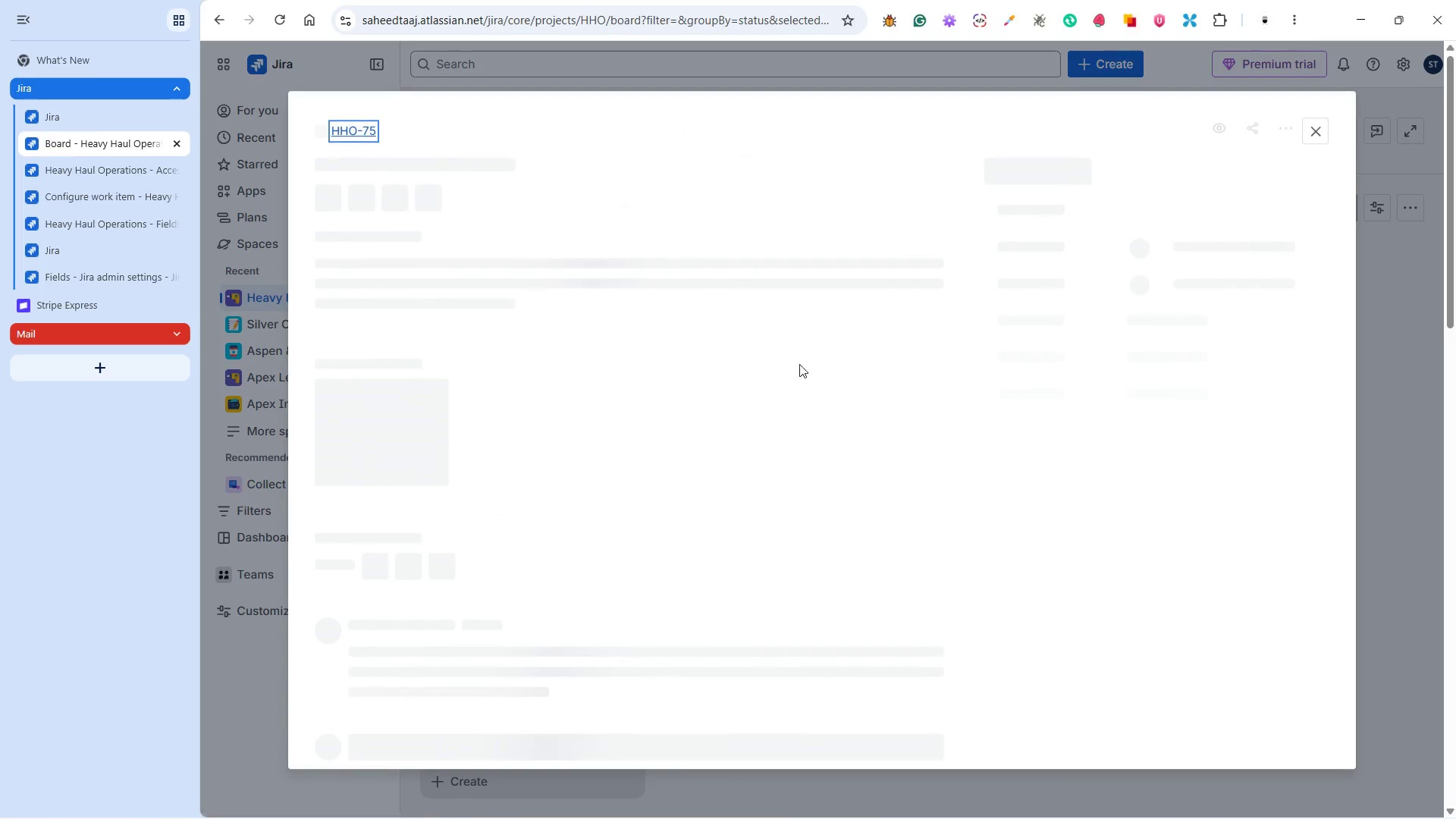 
mouse_move([729, 328])
 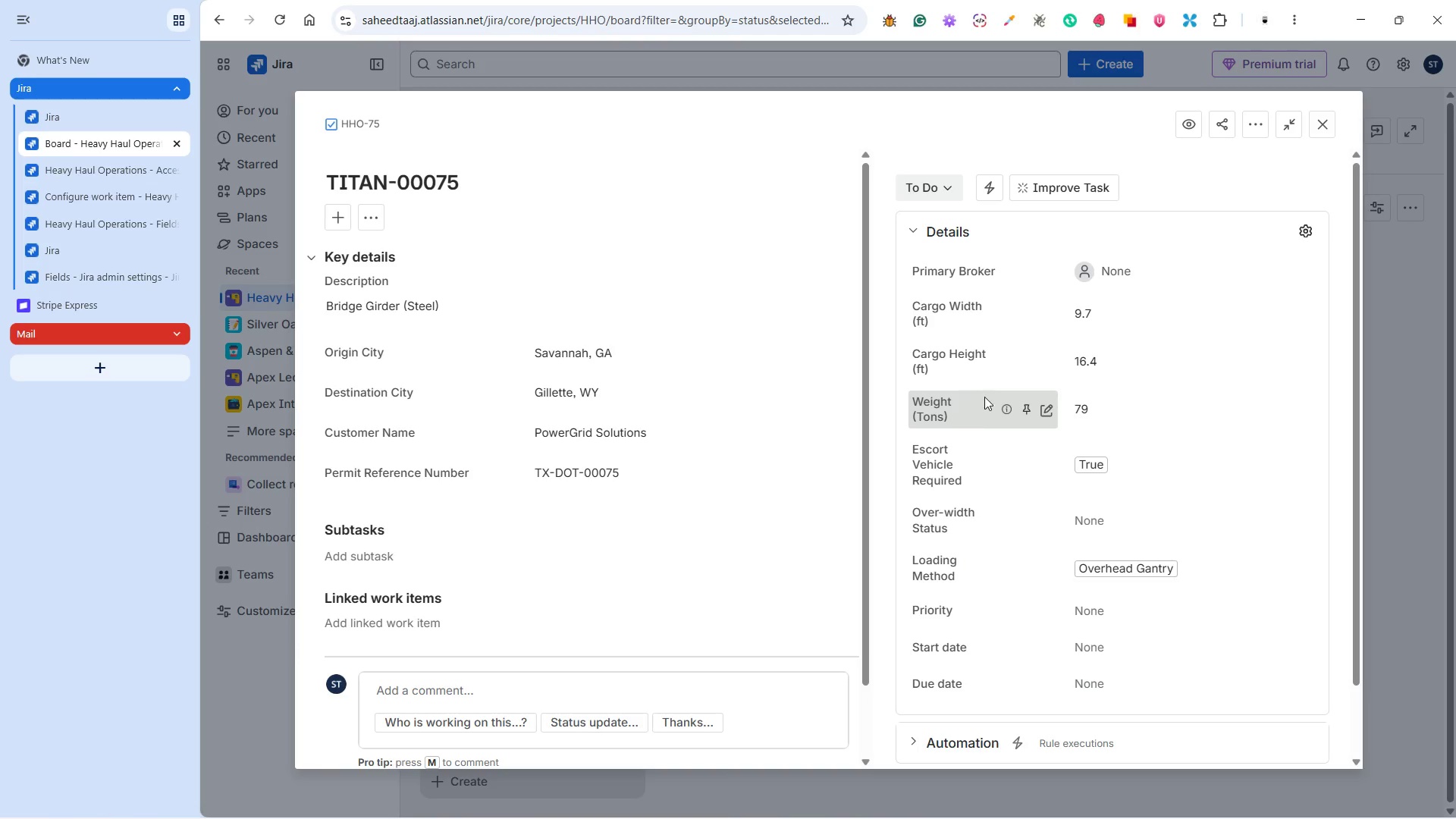 
wait(6.88)
 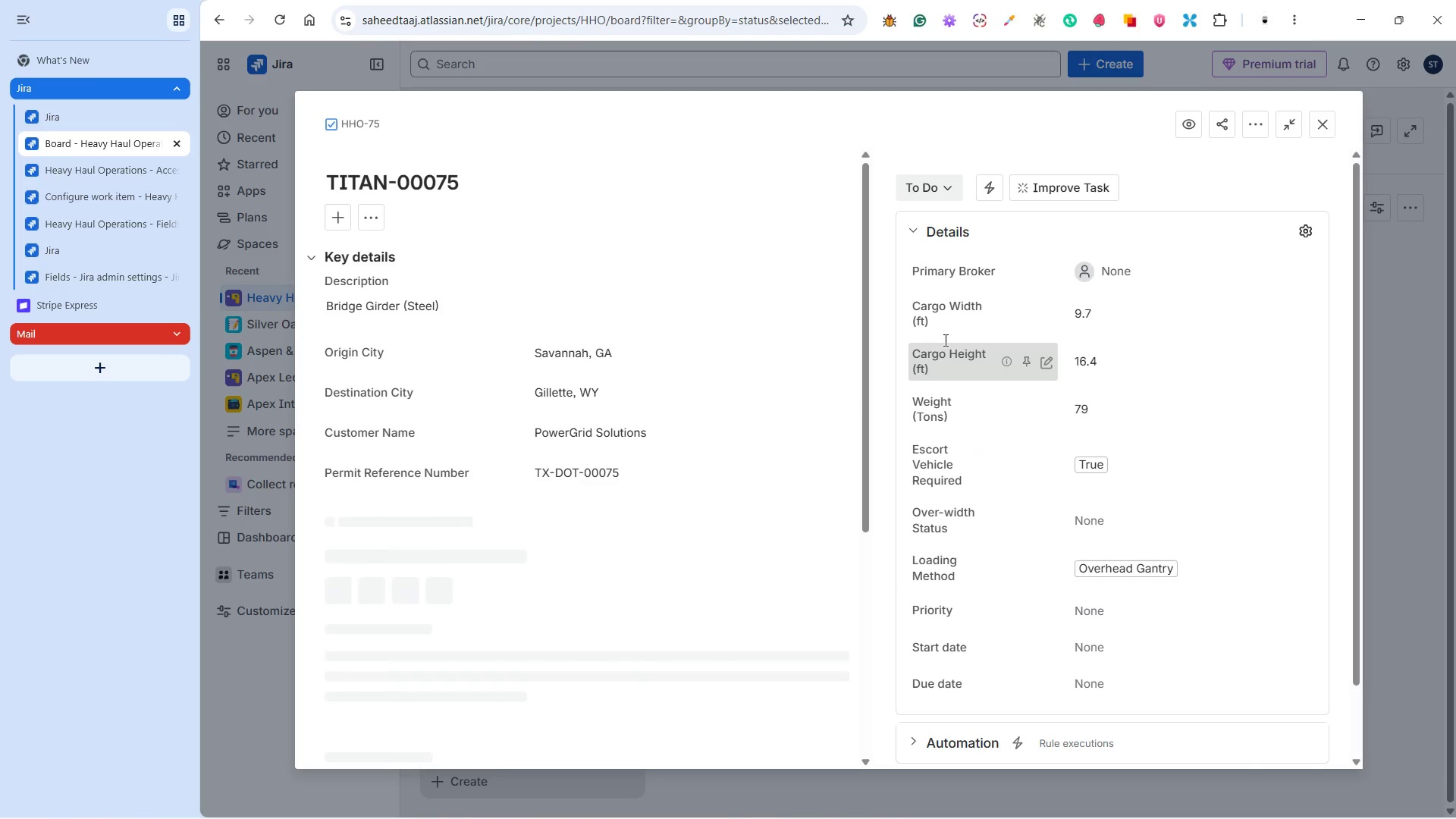 
scroll: coordinate [1140, 440], scroll_direction: down, amount: 5.0
 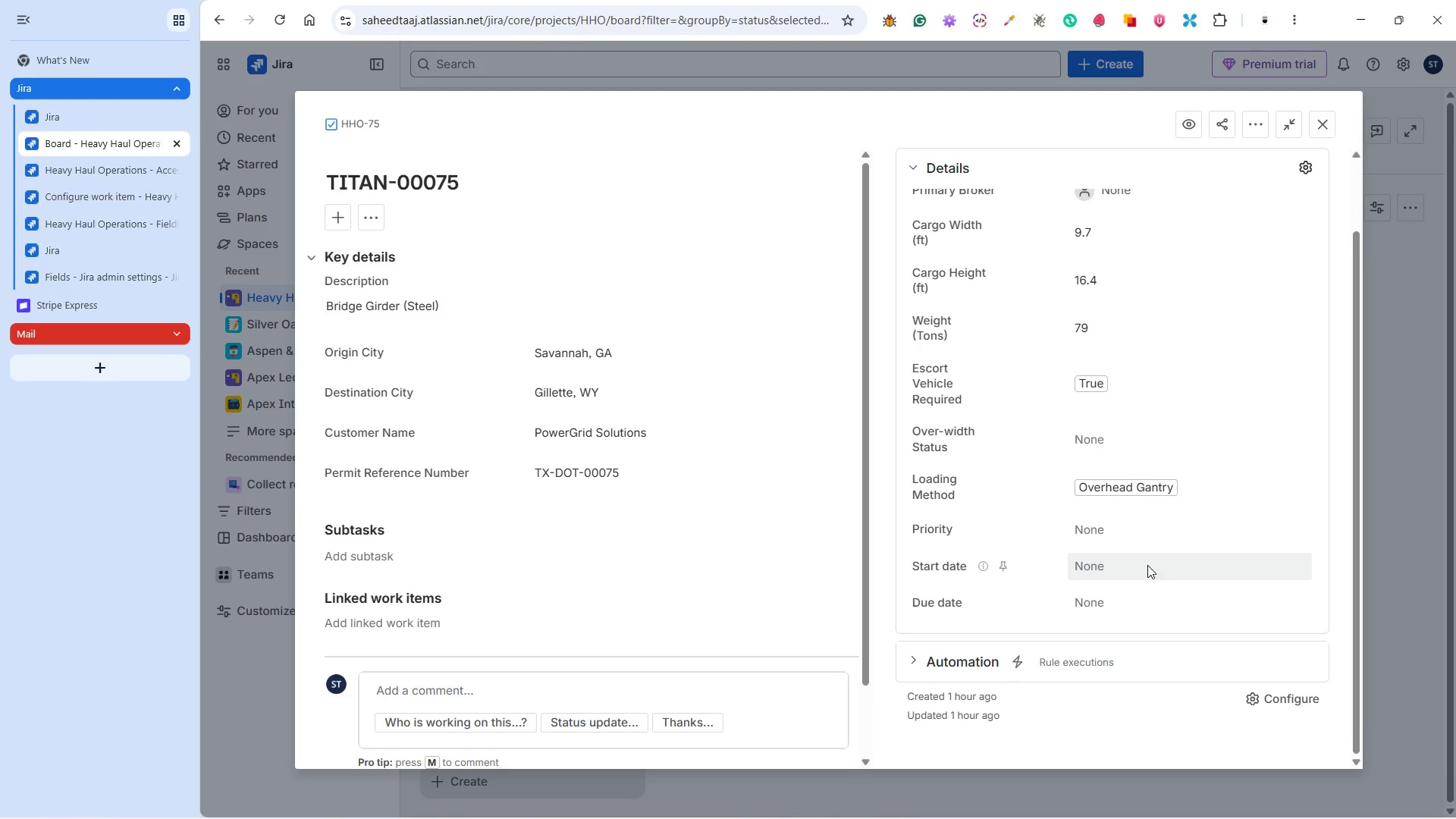 
left_click([1145, 567])
 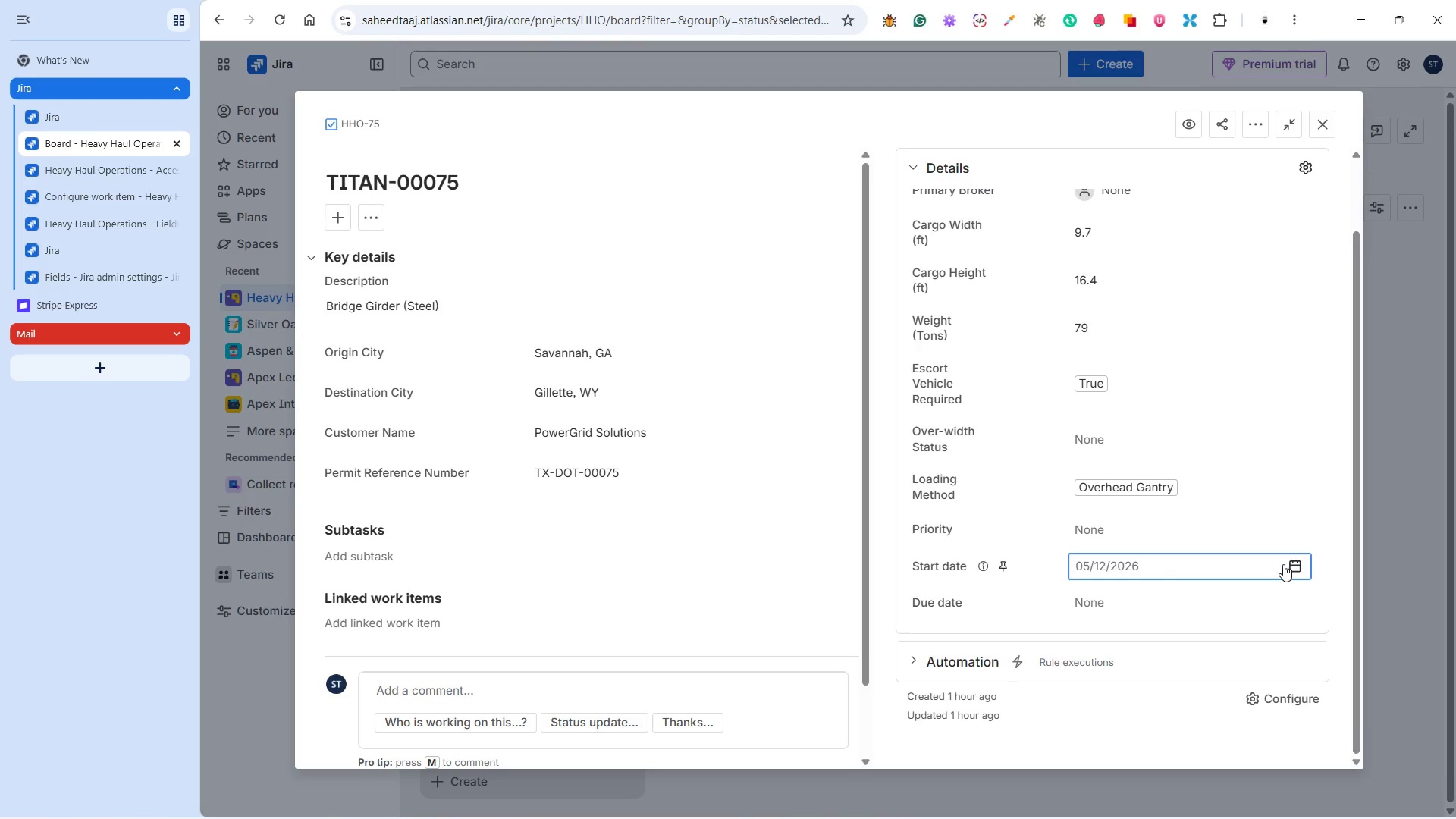 
left_click([1296, 566])
 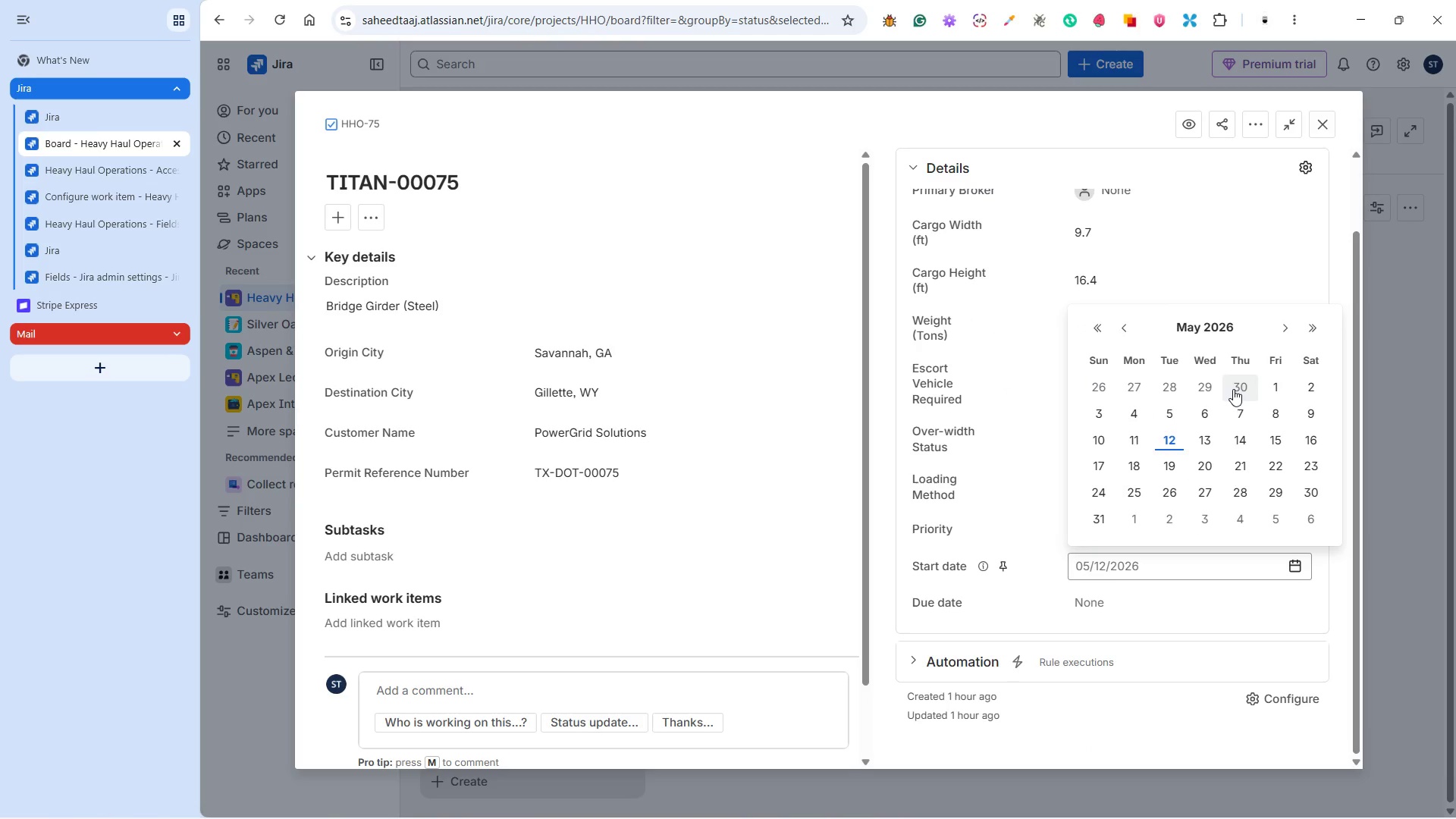 
left_click([1272, 387])
 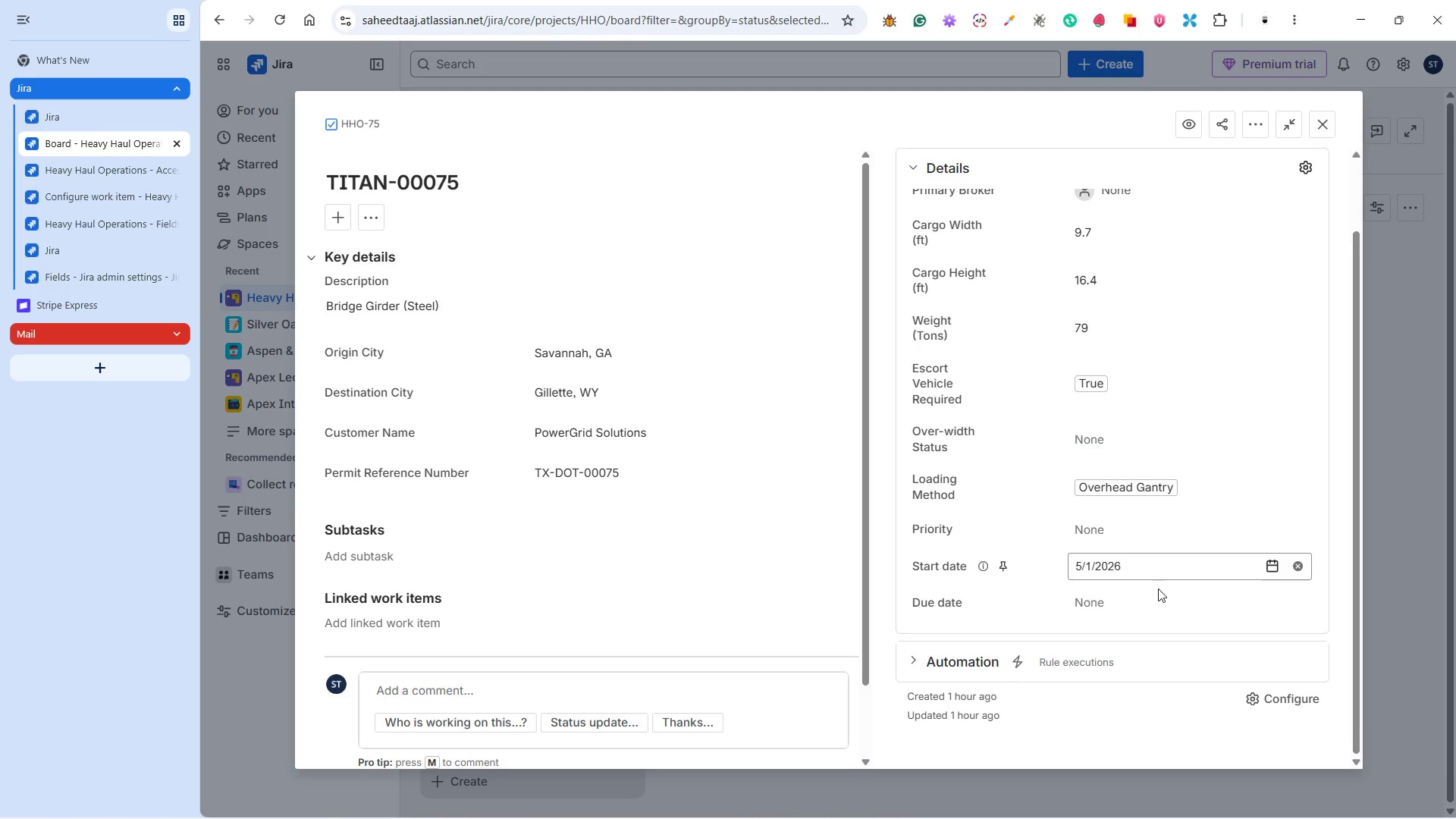 
left_click([1149, 601])
 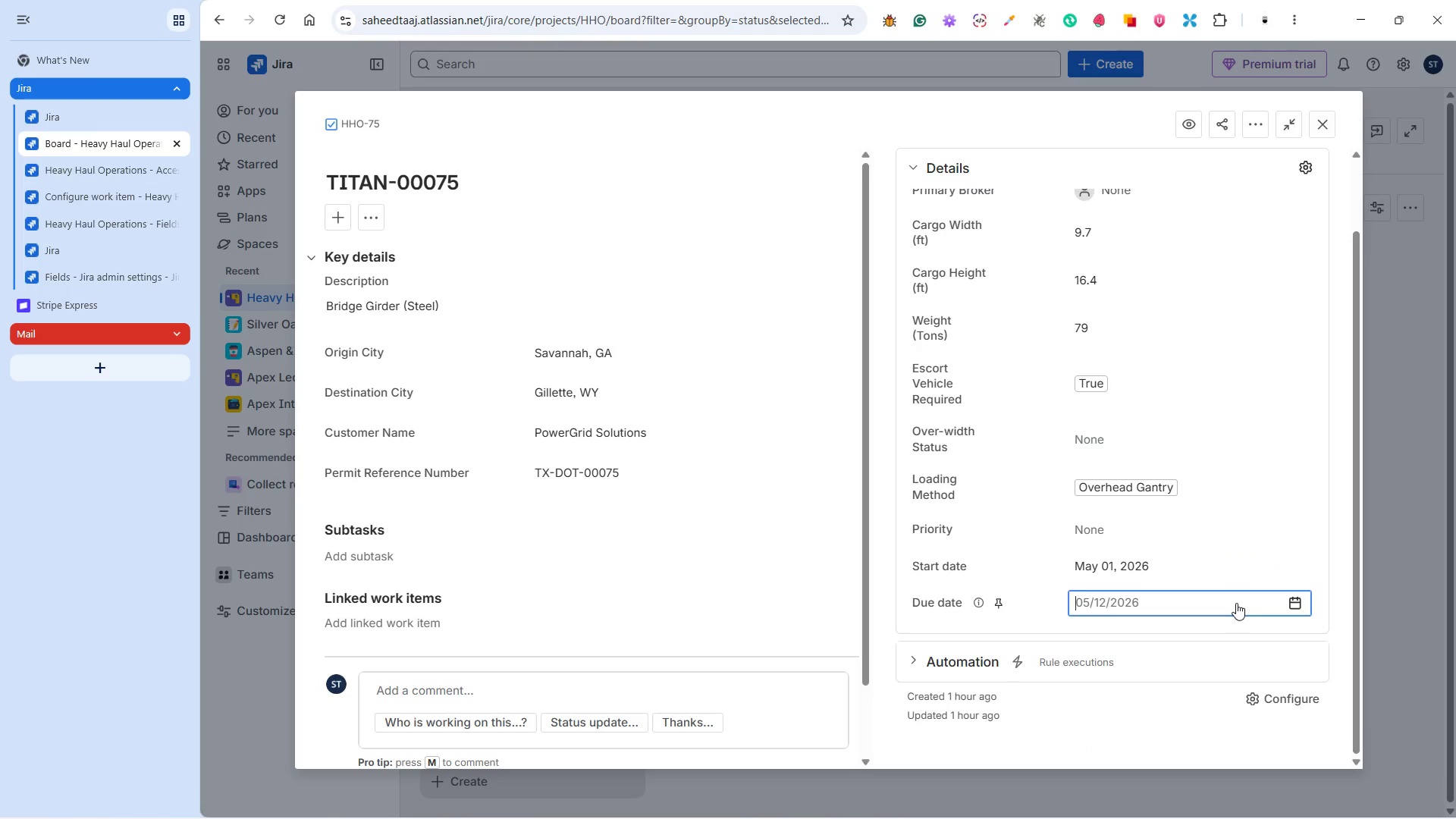 
mouse_move([1274, 593])
 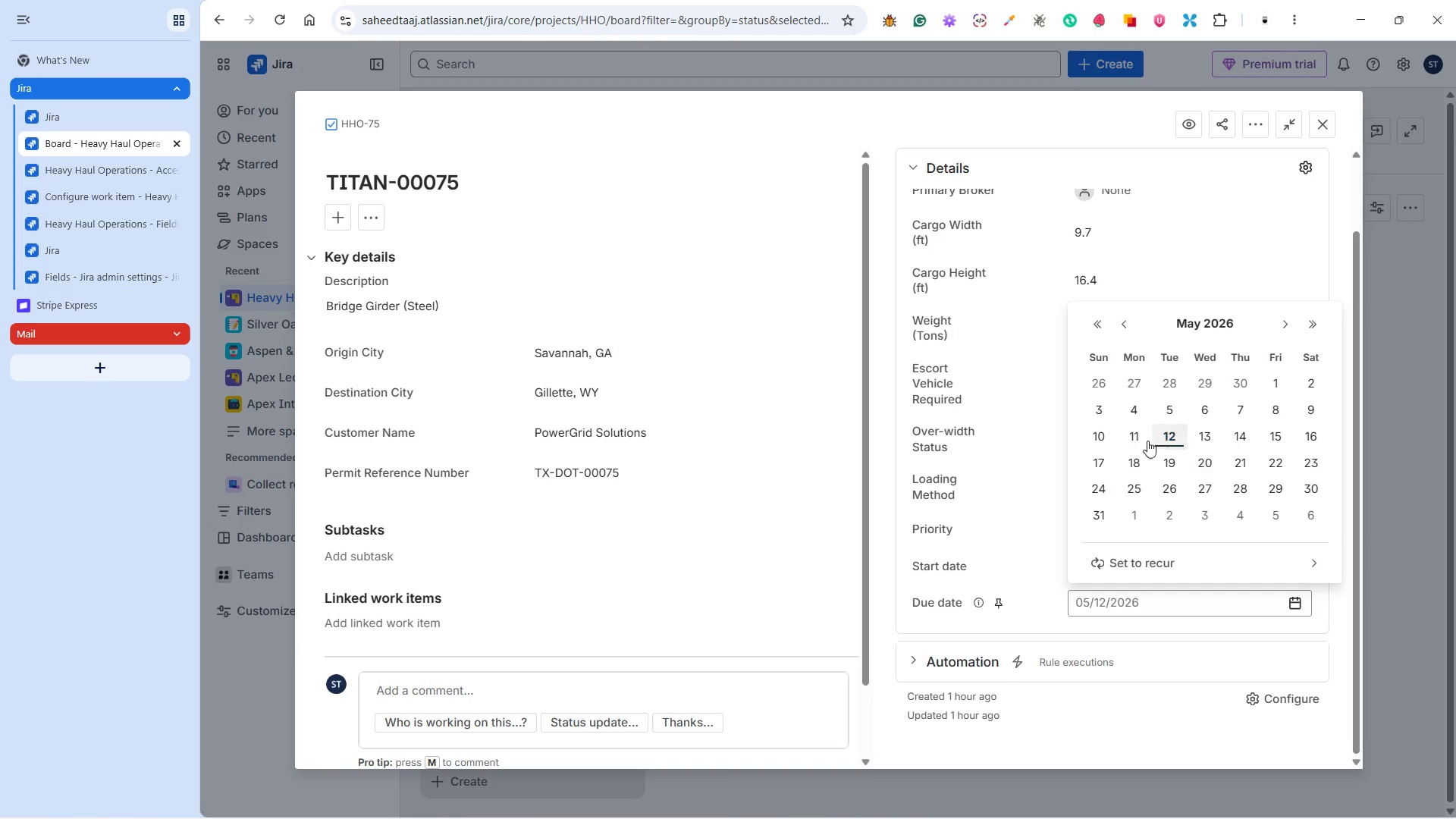 
left_click([1139, 437])
 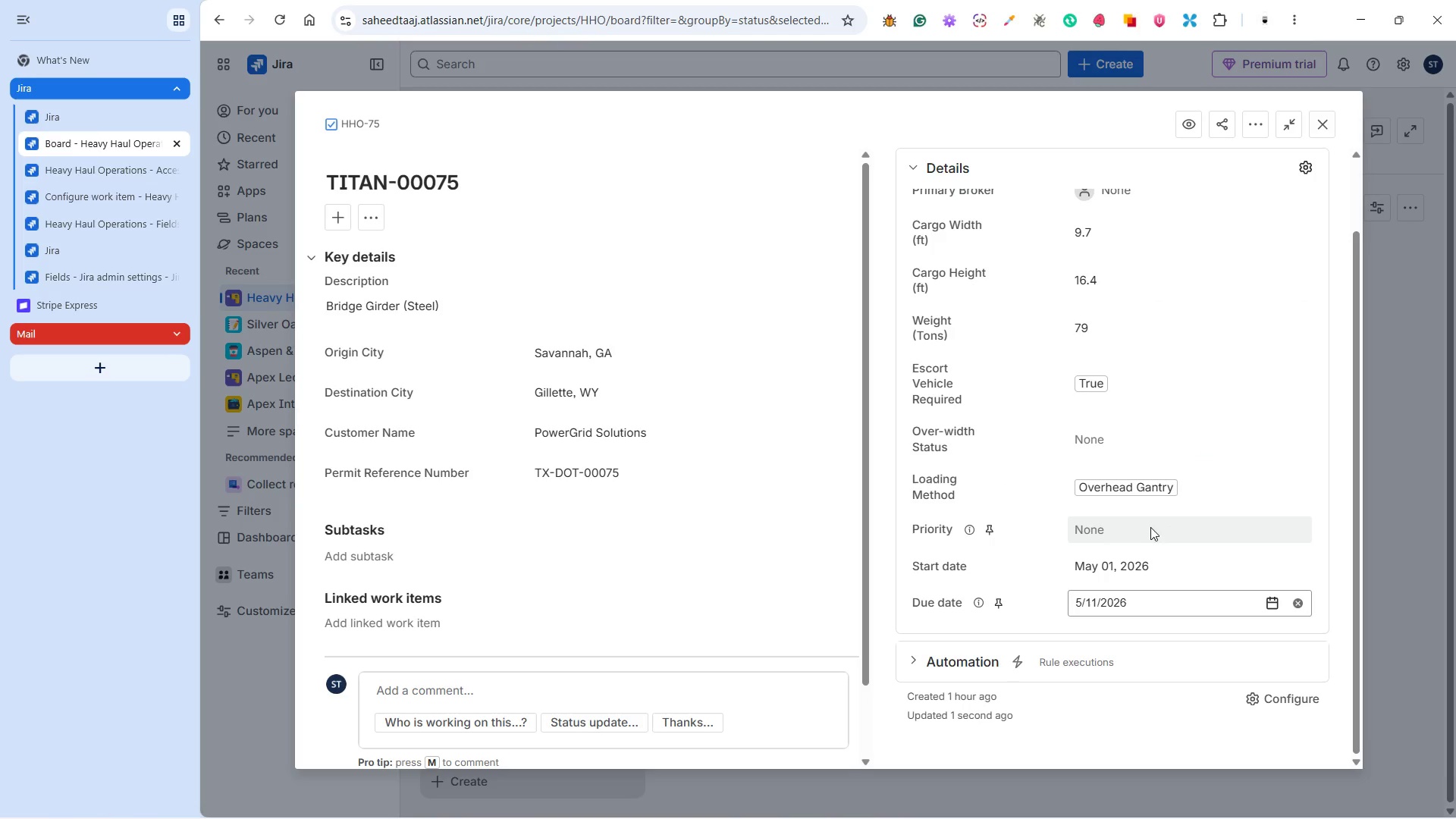 
left_click([1150, 527])
 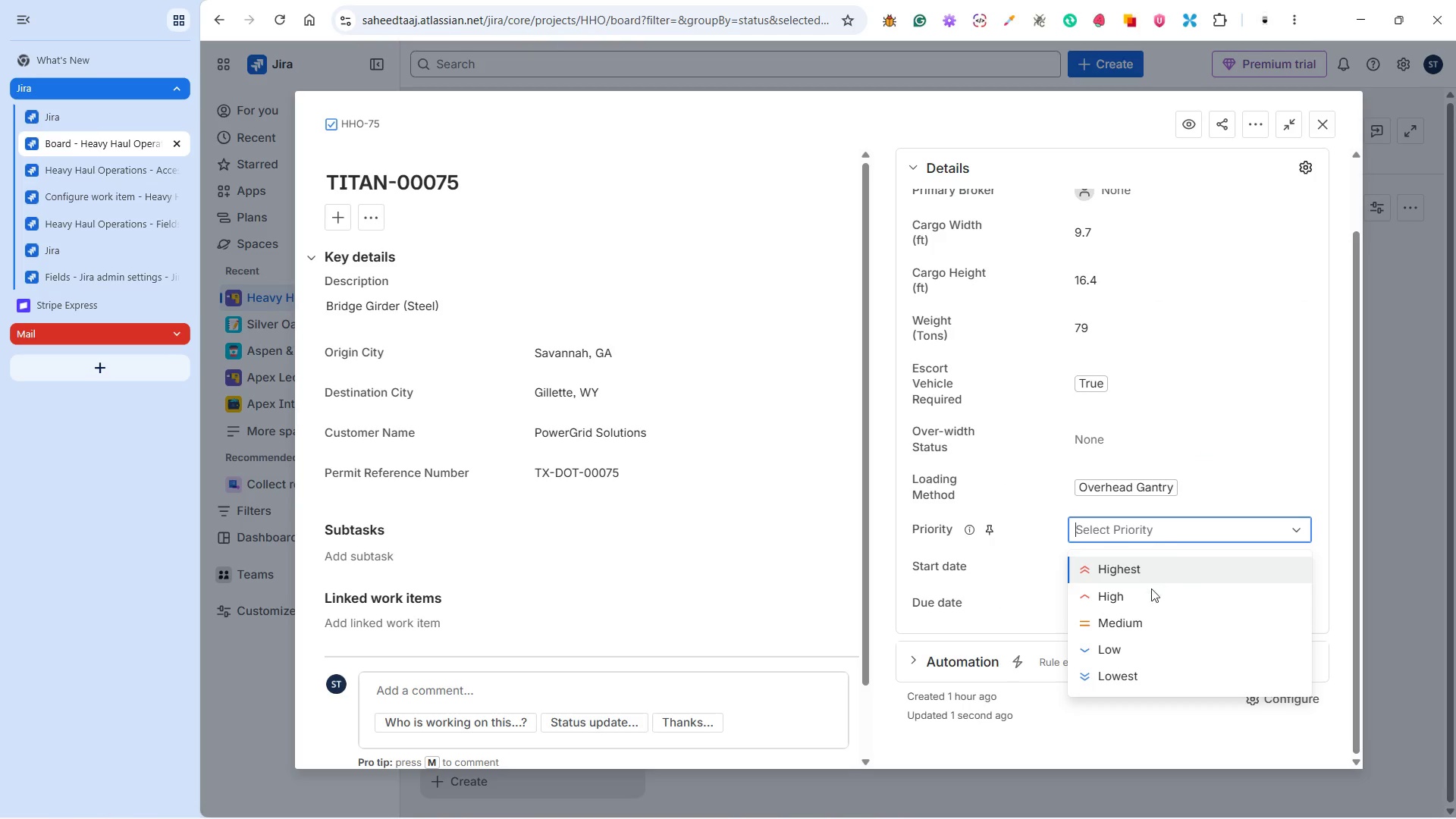 
left_click([1142, 622])
 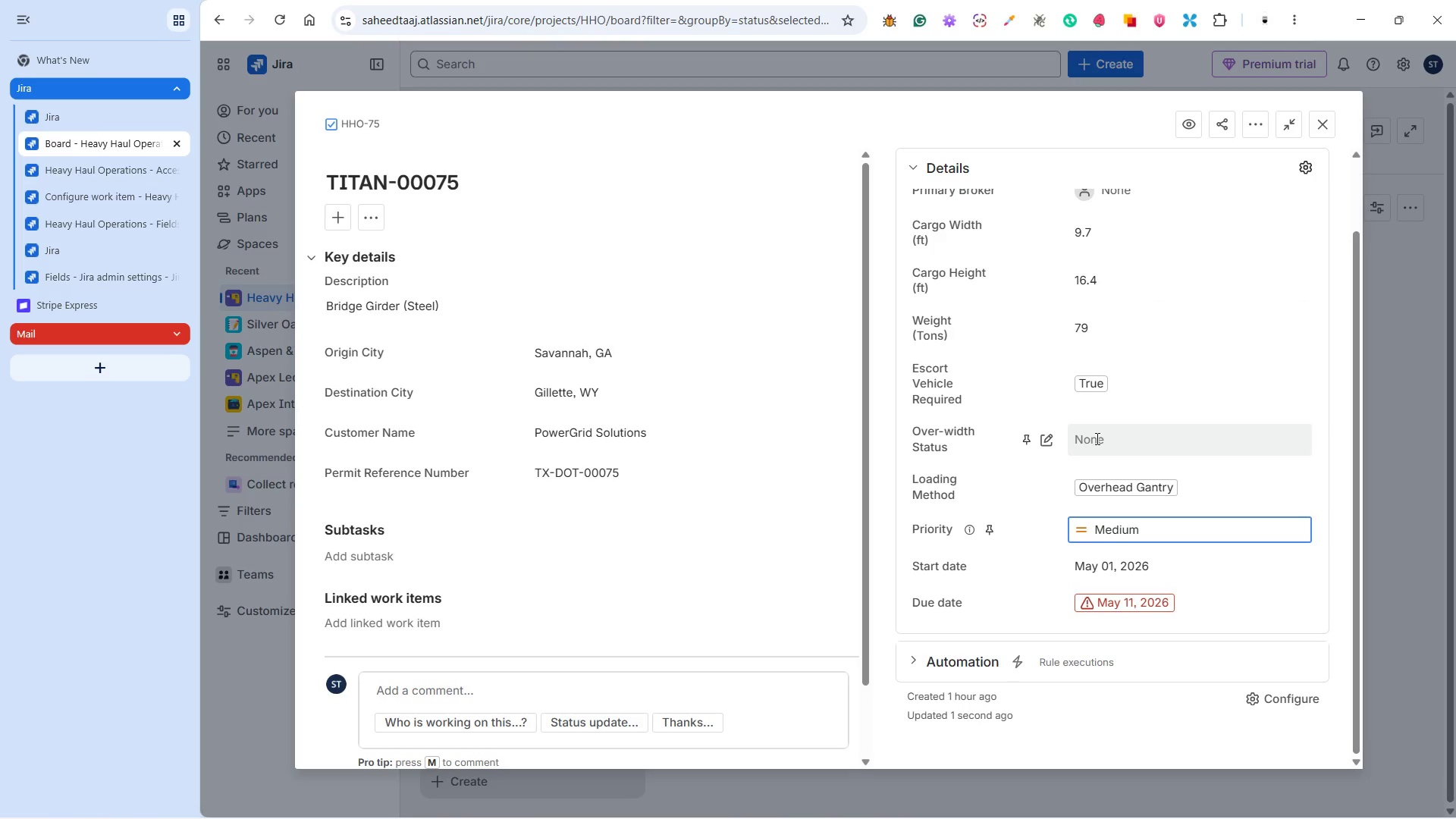 
left_click([1096, 438])
 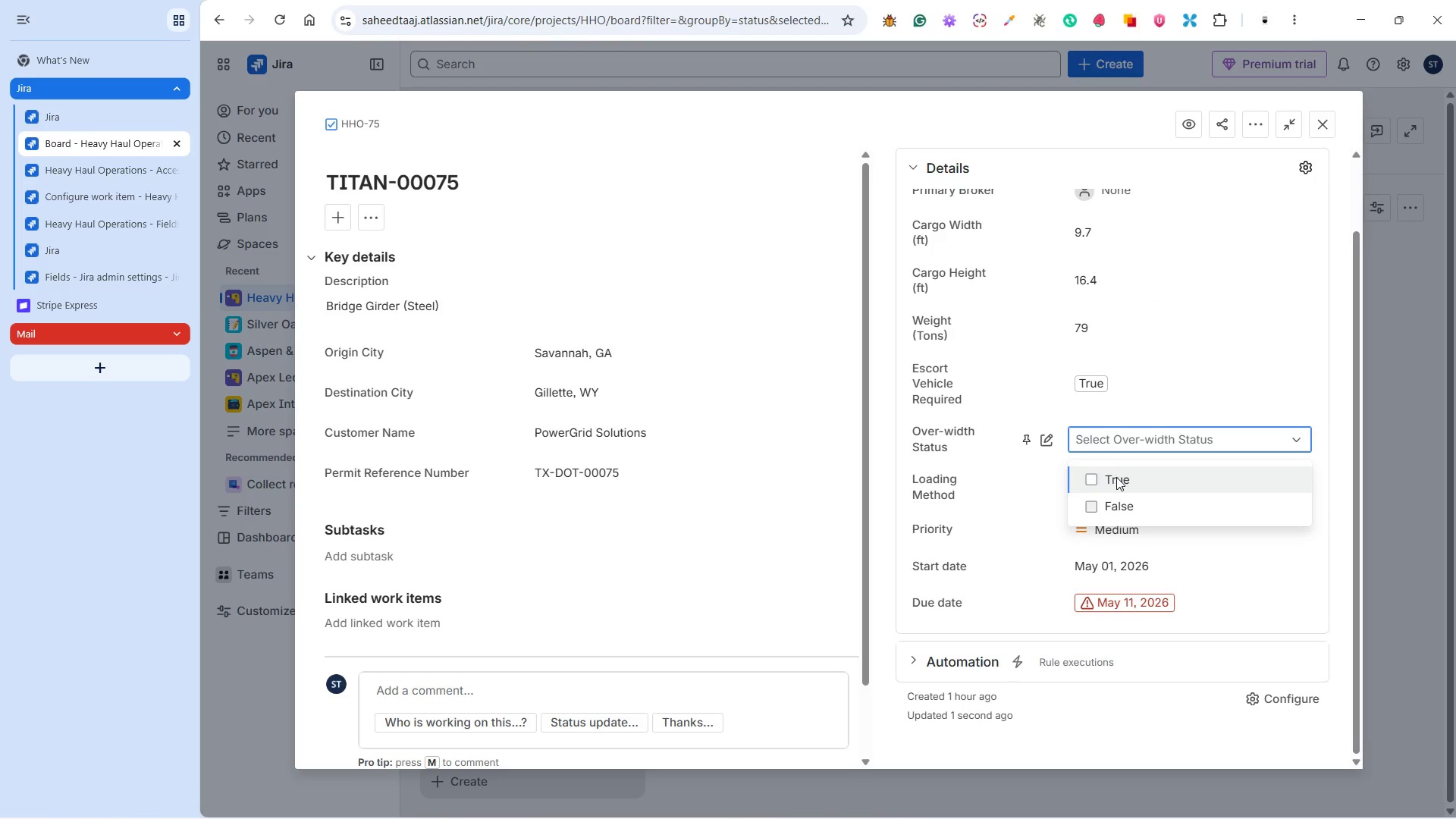 
left_click([1116, 477])
 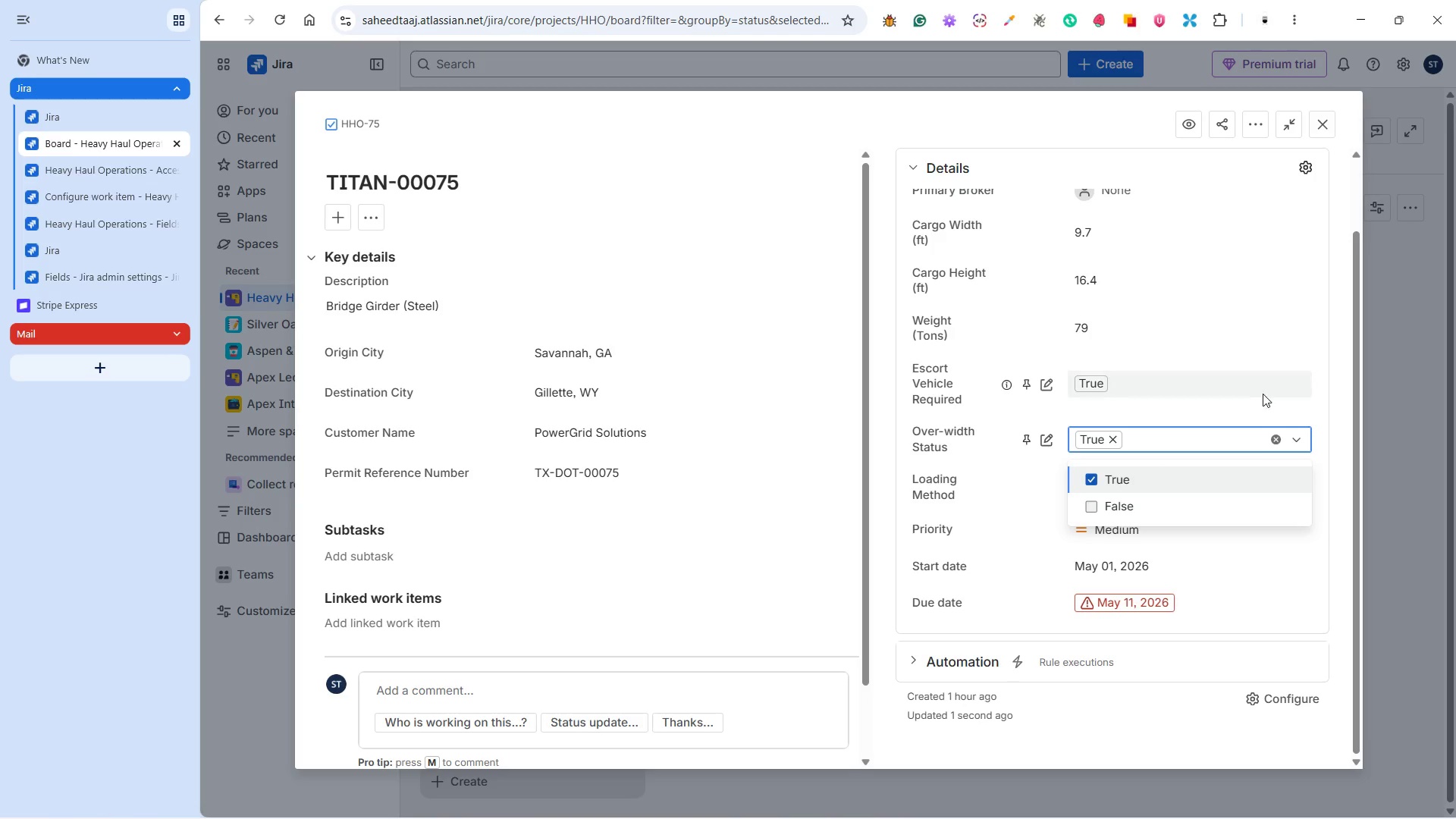 
left_click([1275, 396])
 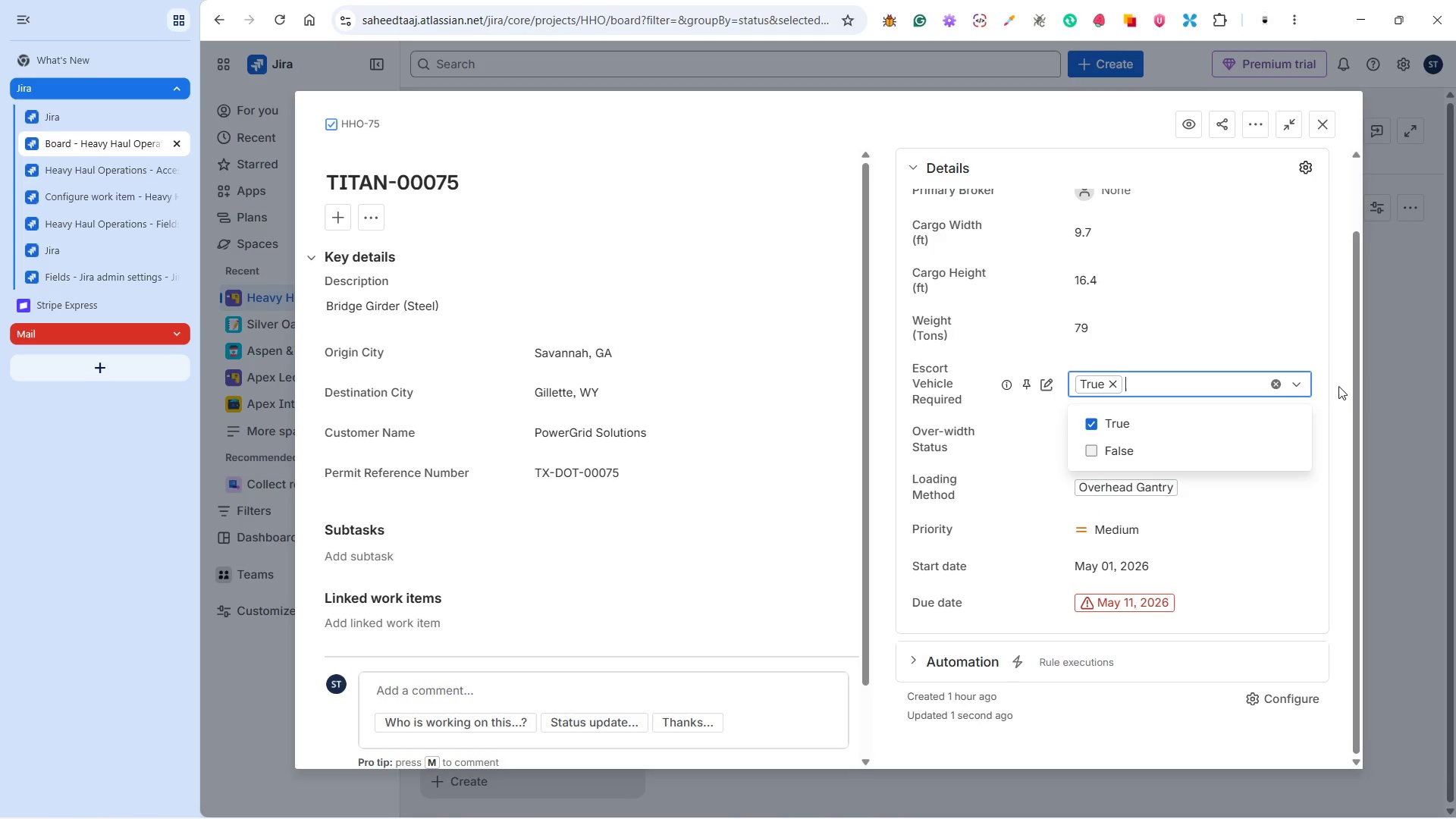 
left_click([1323, 388])
 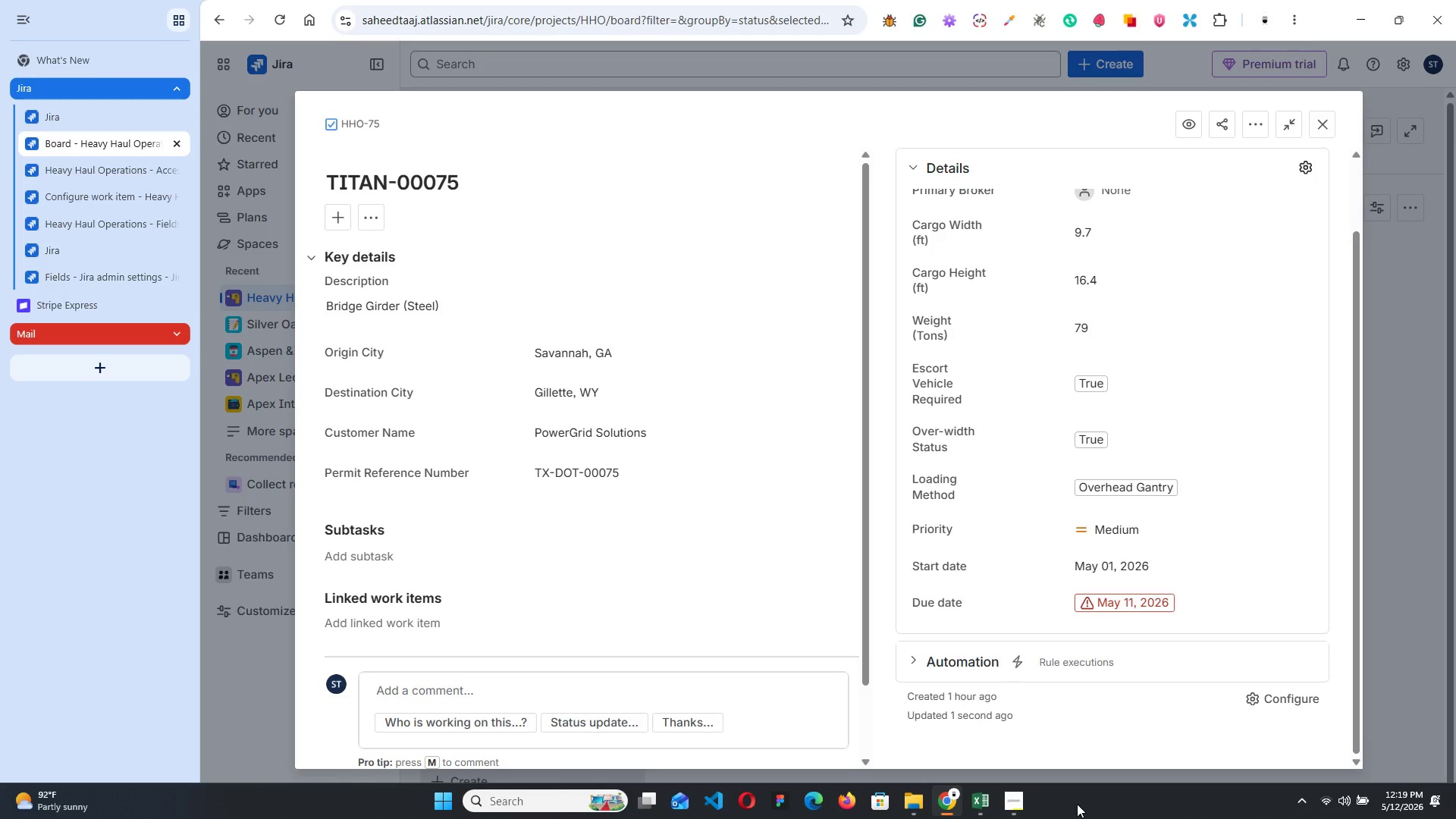 
left_click([985, 799])
 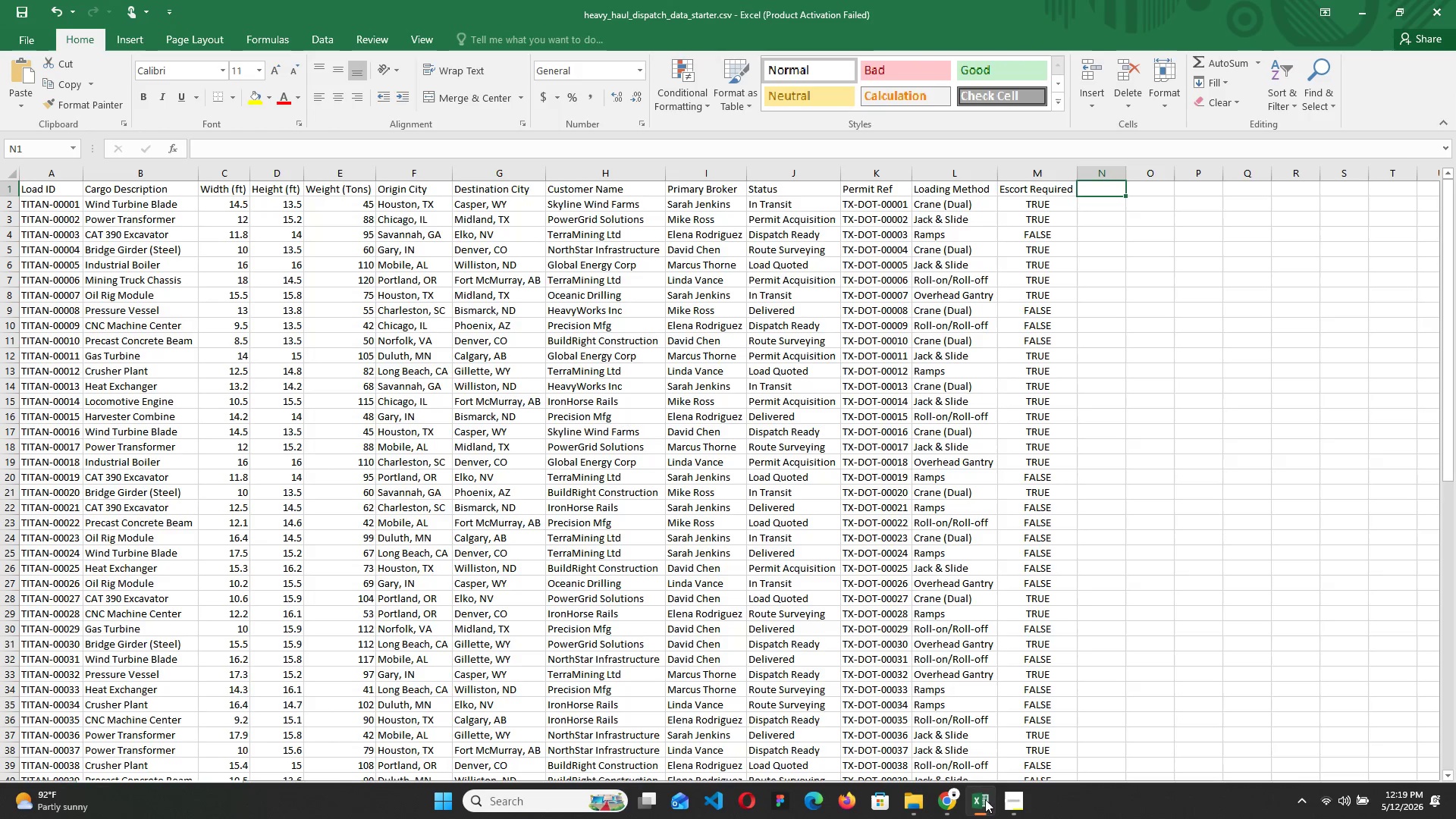 
scroll: coordinate [948, 695], scroll_direction: down, amount: 16.0
 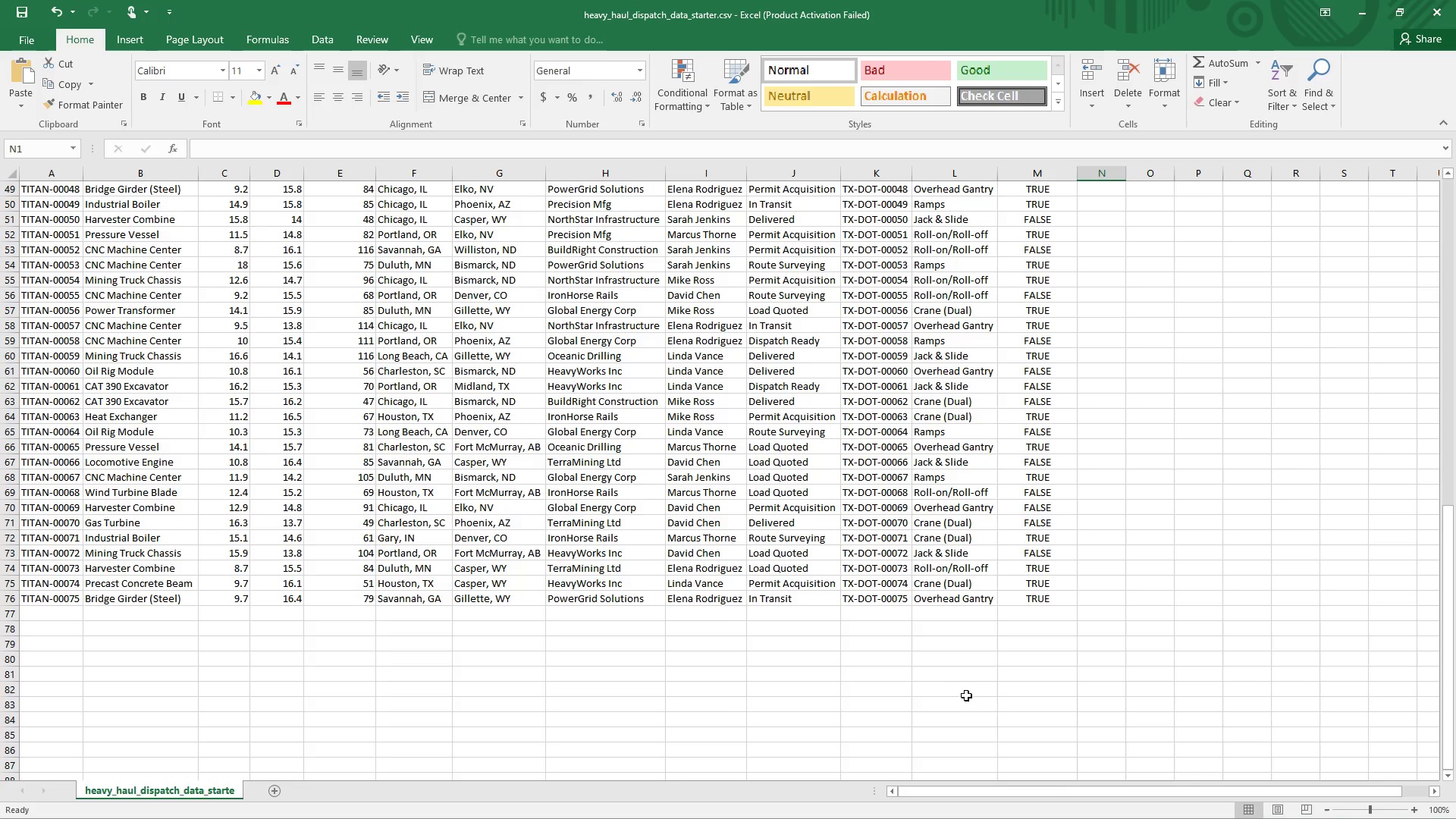 
scroll: coordinate [1065, 452], scroll_direction: up, amount: 20.0
 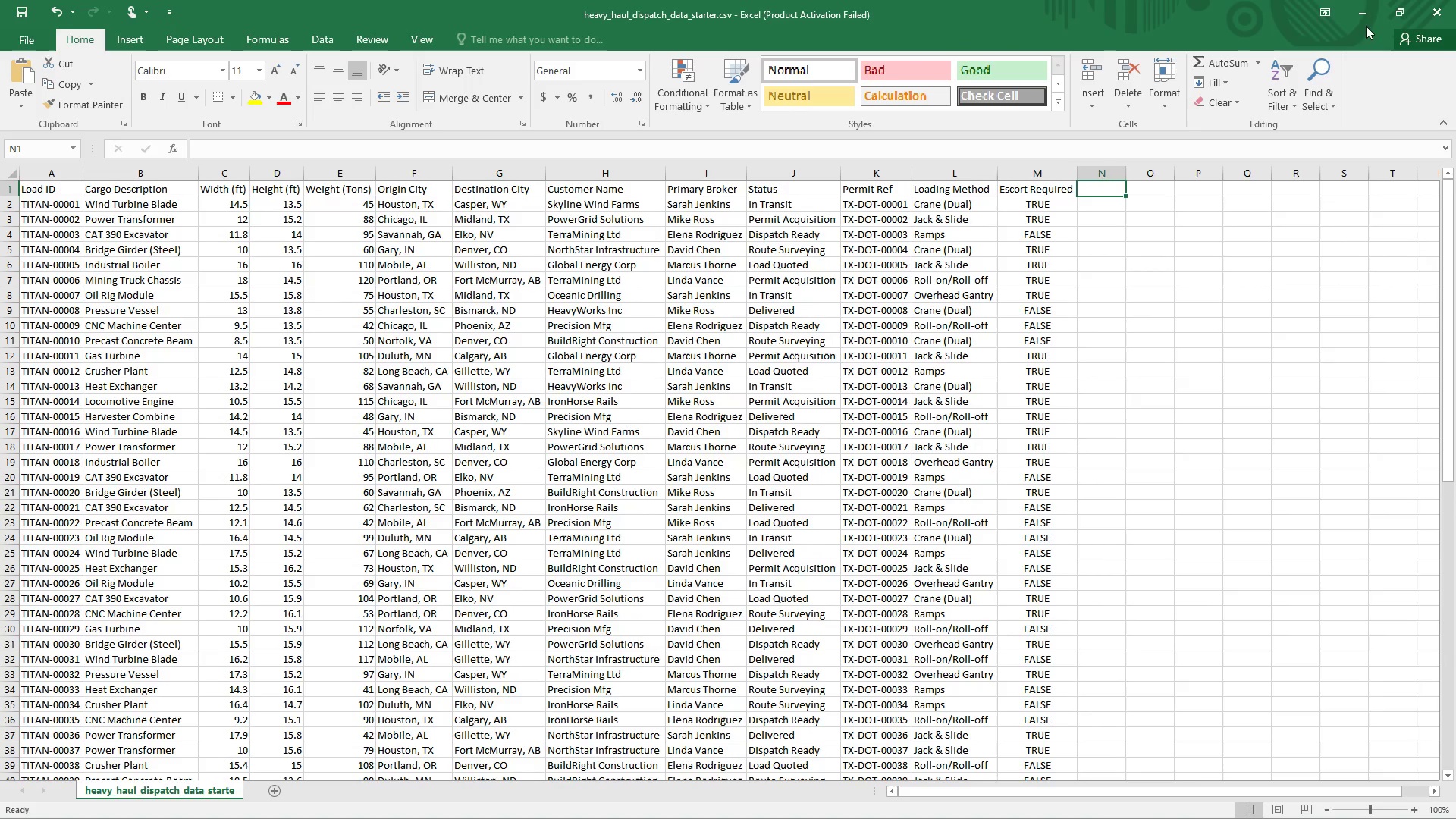 
left_click([1367, 12])
 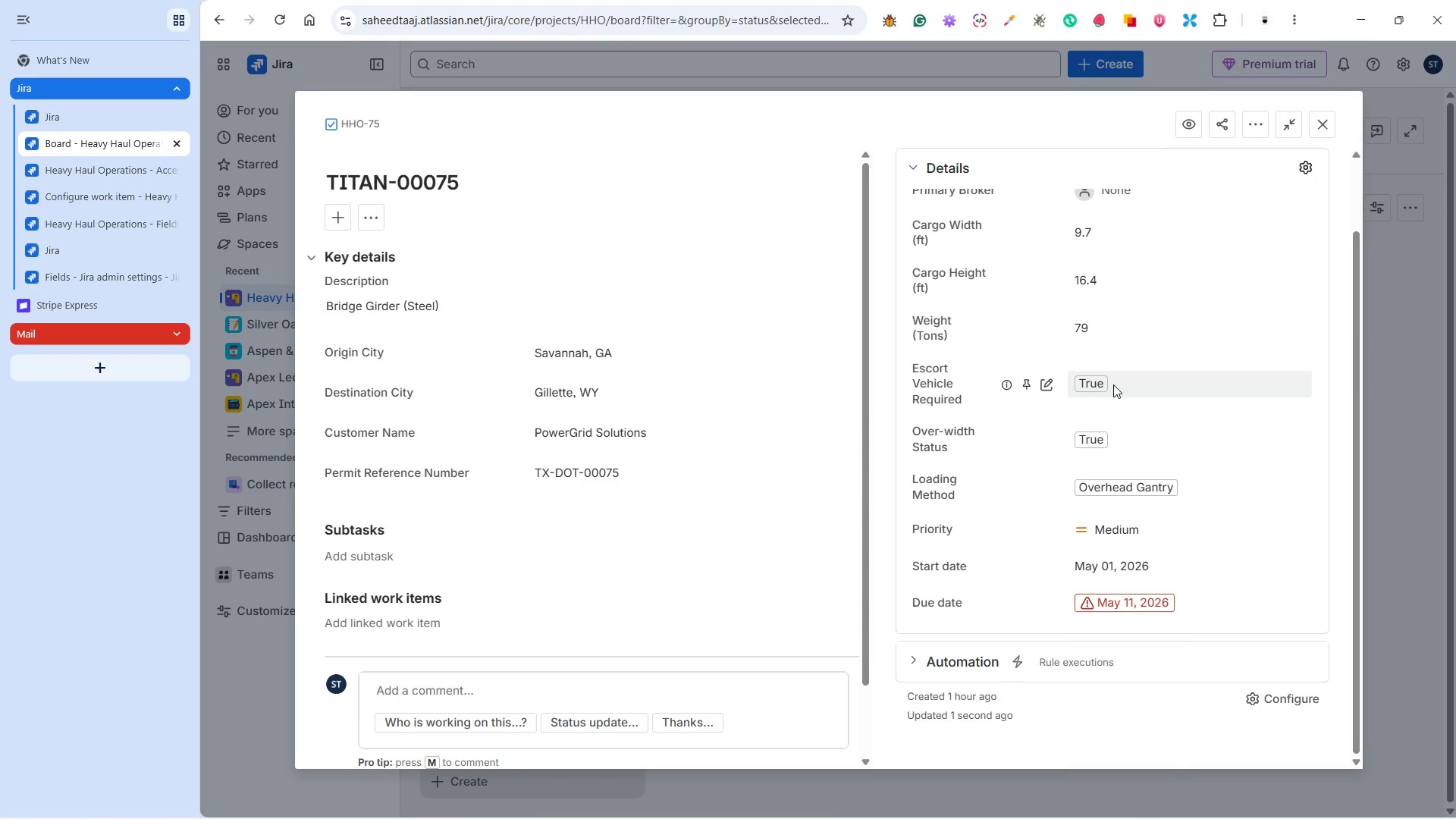 
scroll: coordinate [1113, 384], scroll_direction: up, amount: 2.0
 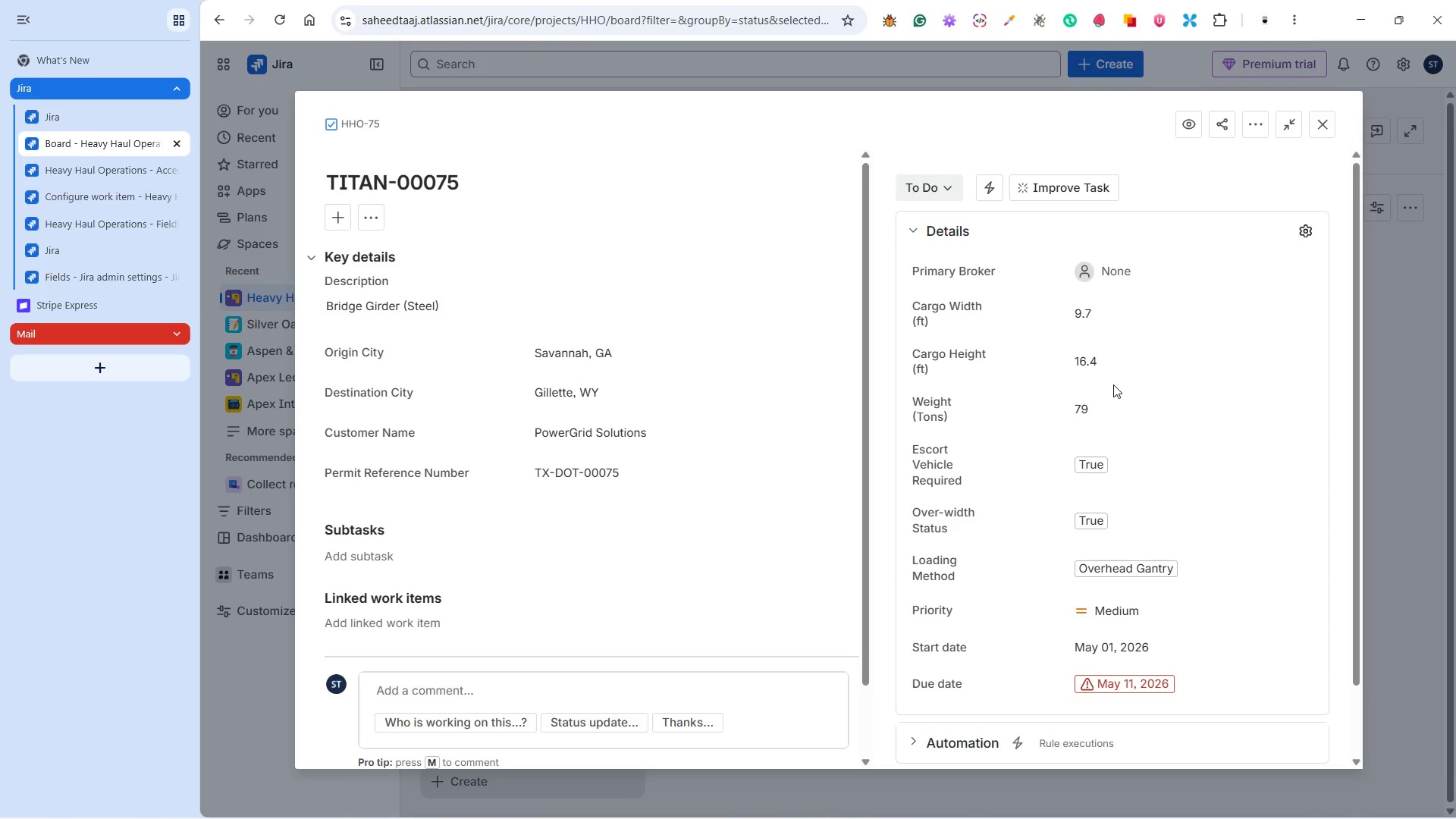 
left_click([1108, 517])
 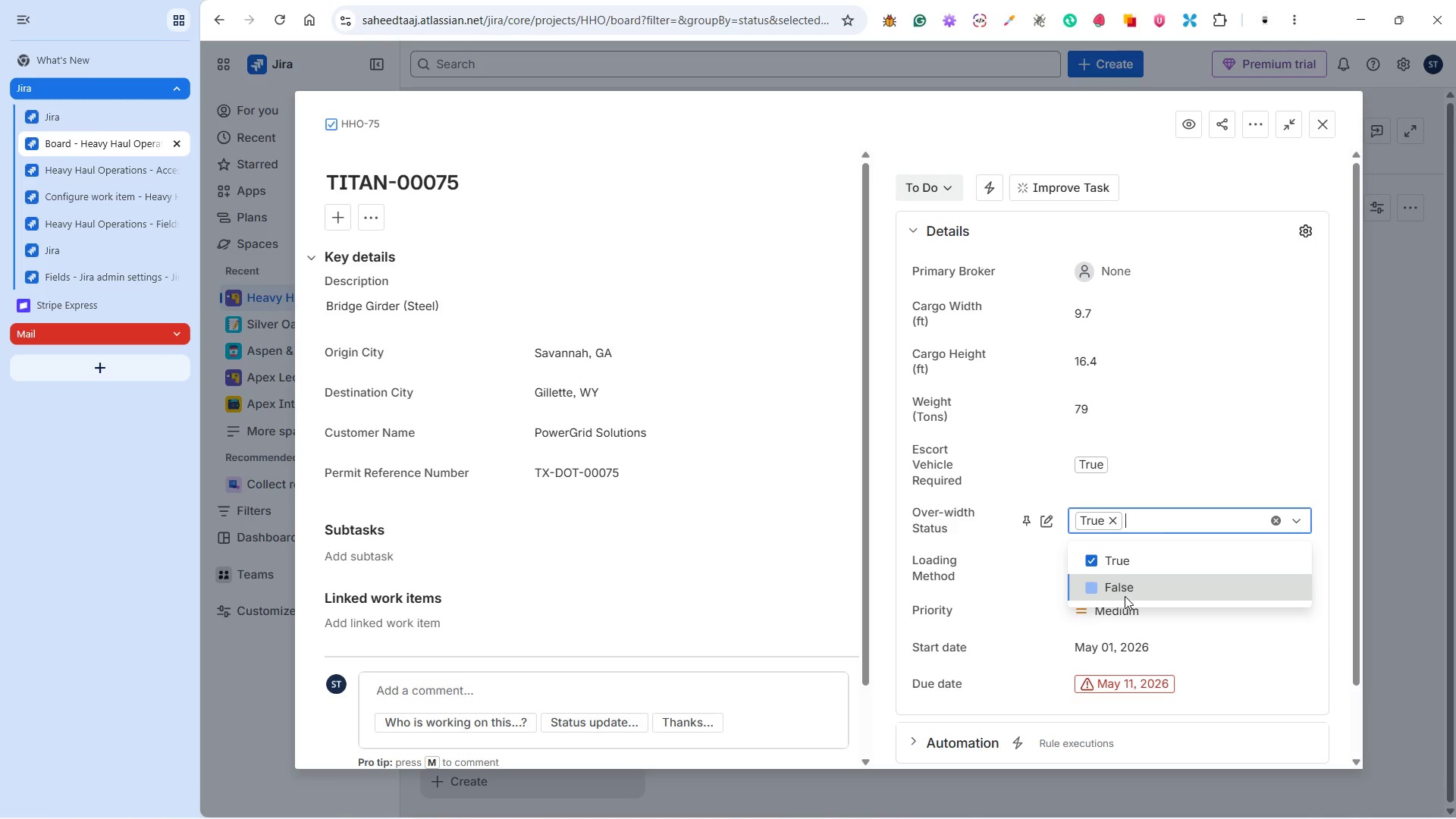 
double_click([1103, 559])
 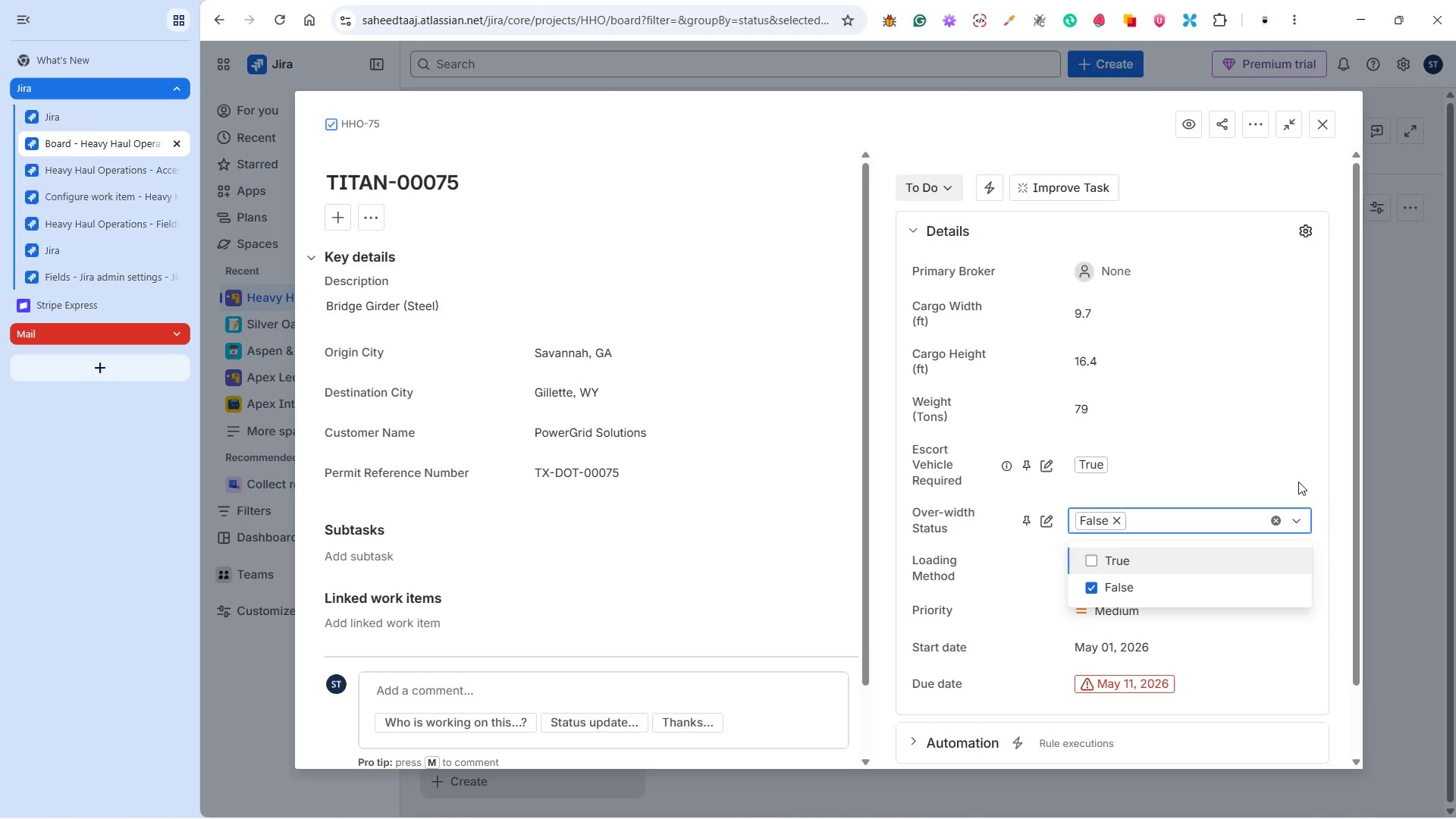 
left_click([1302, 482])
 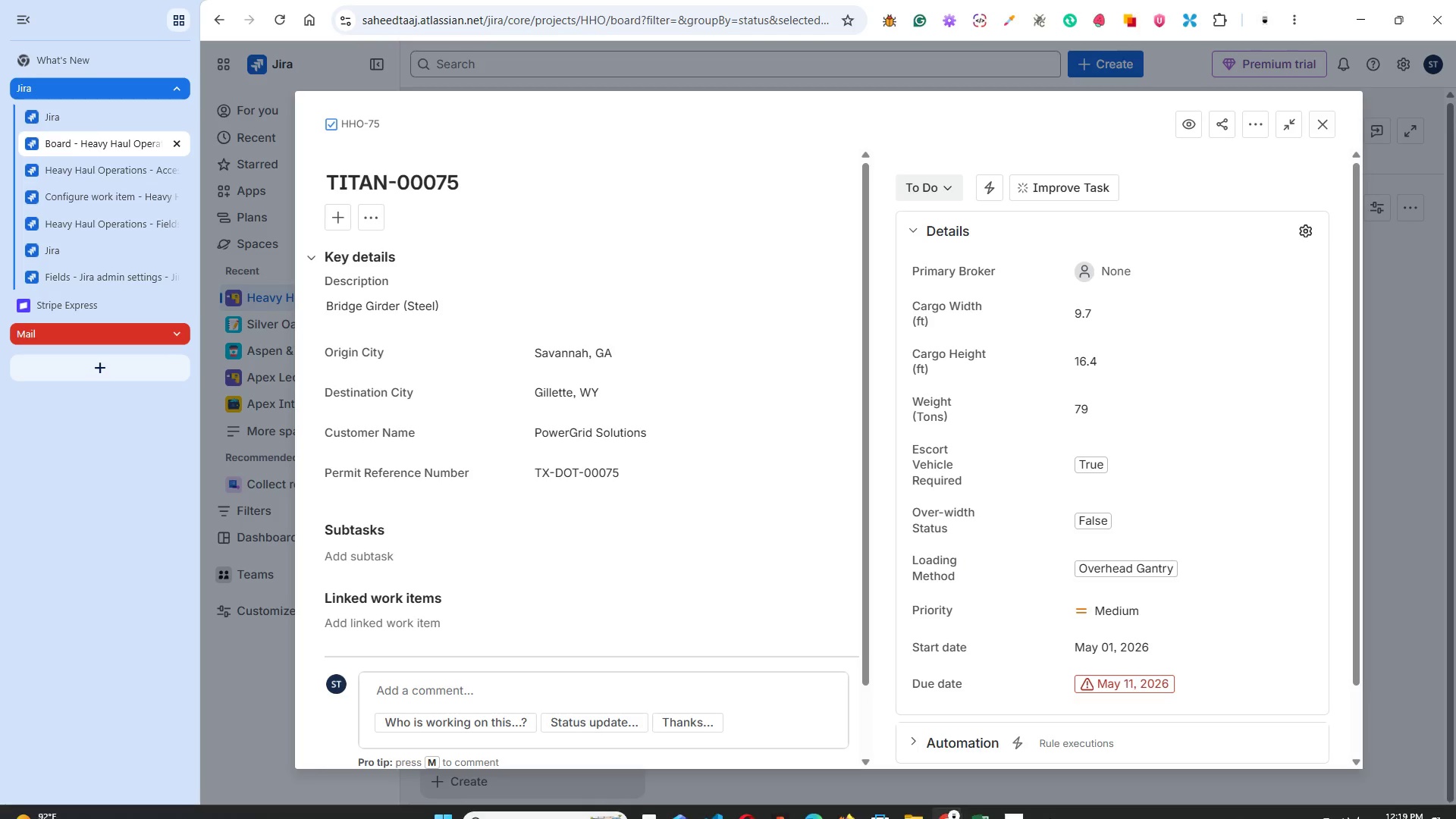 
wait(5.58)
 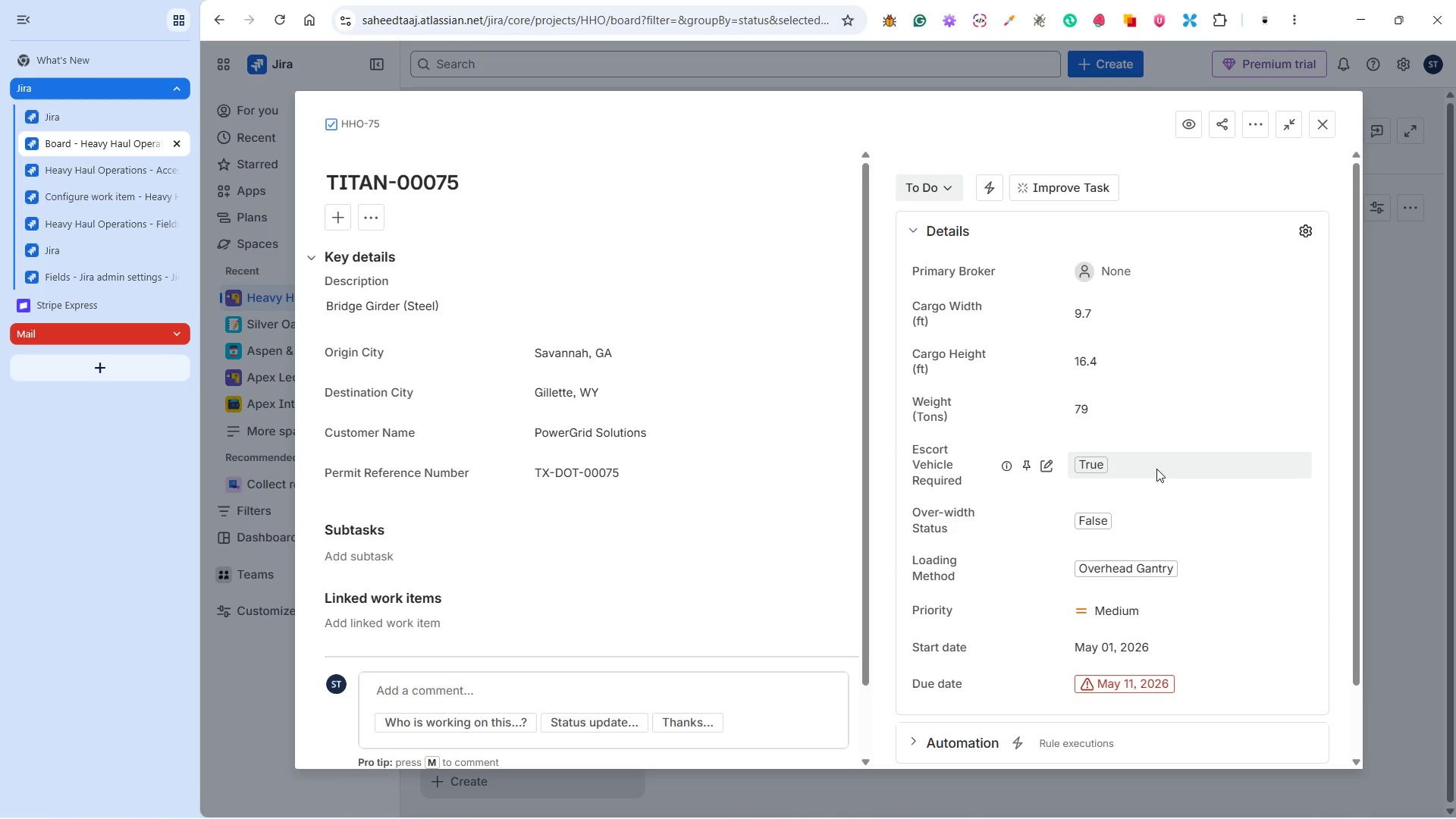 
left_click([981, 802])
 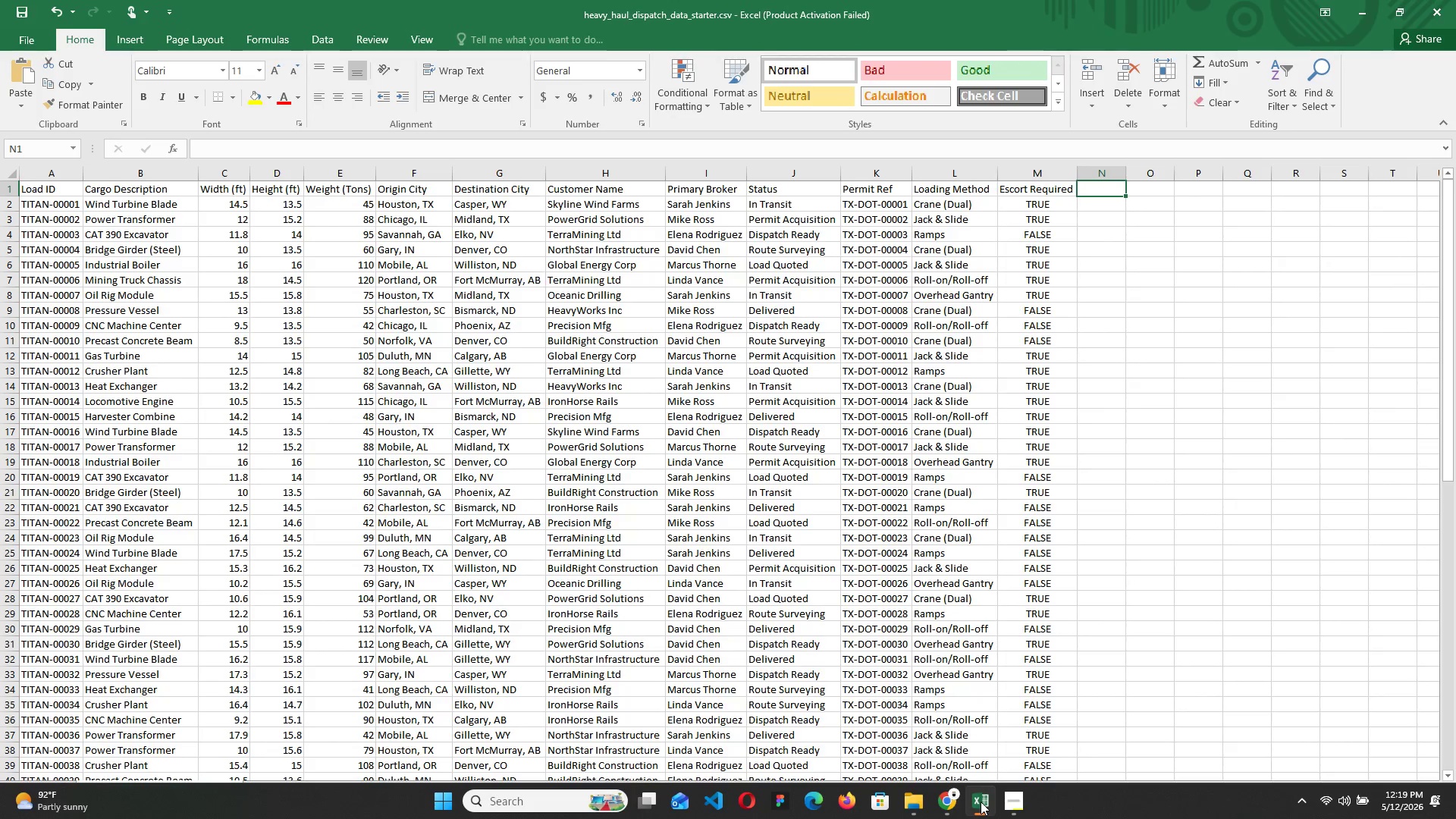 
scroll: coordinate [947, 687], scroll_direction: down, amount: 18.0
 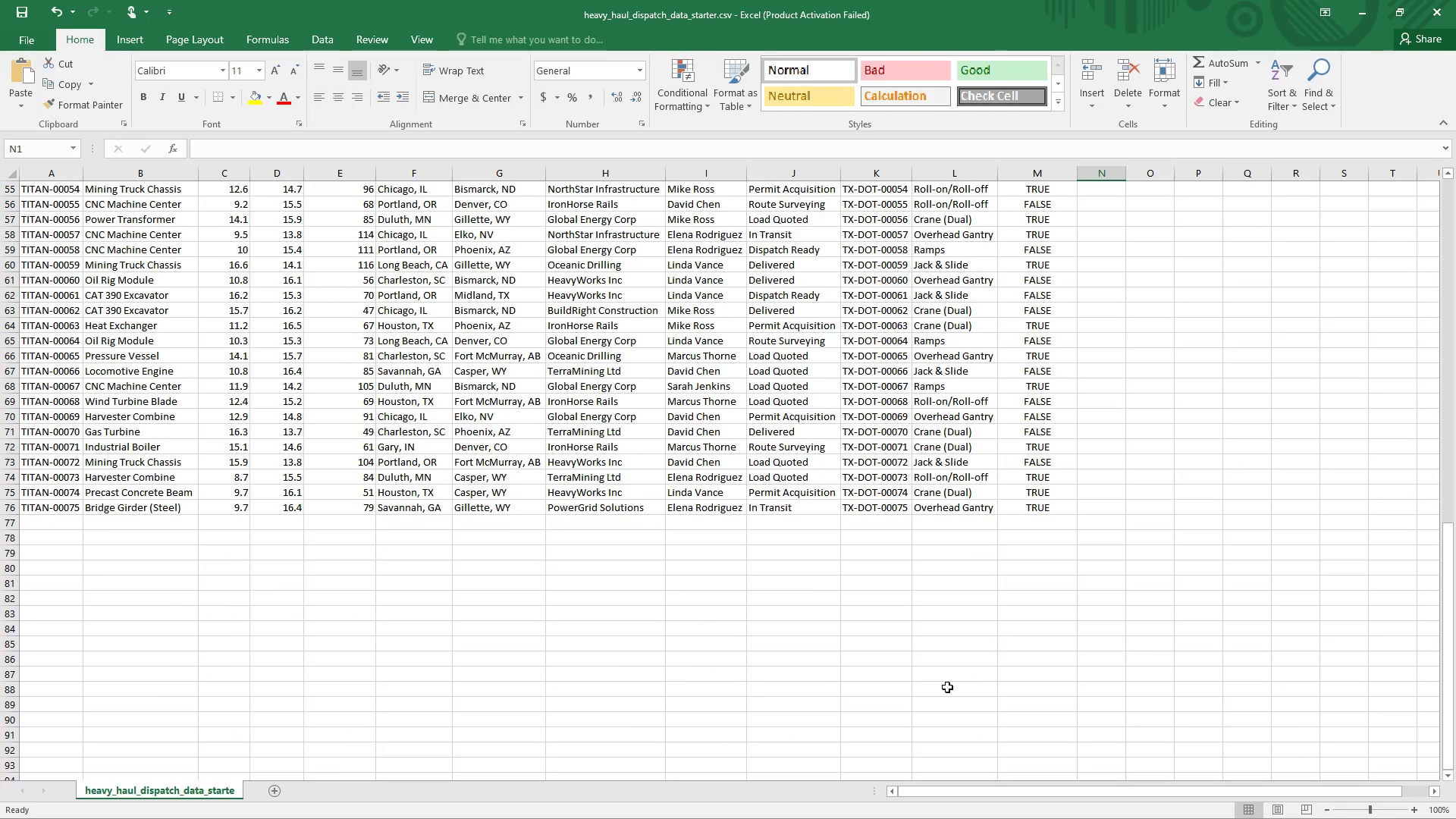 
scroll: coordinate [947, 687], scroll_direction: up, amount: 1.0
 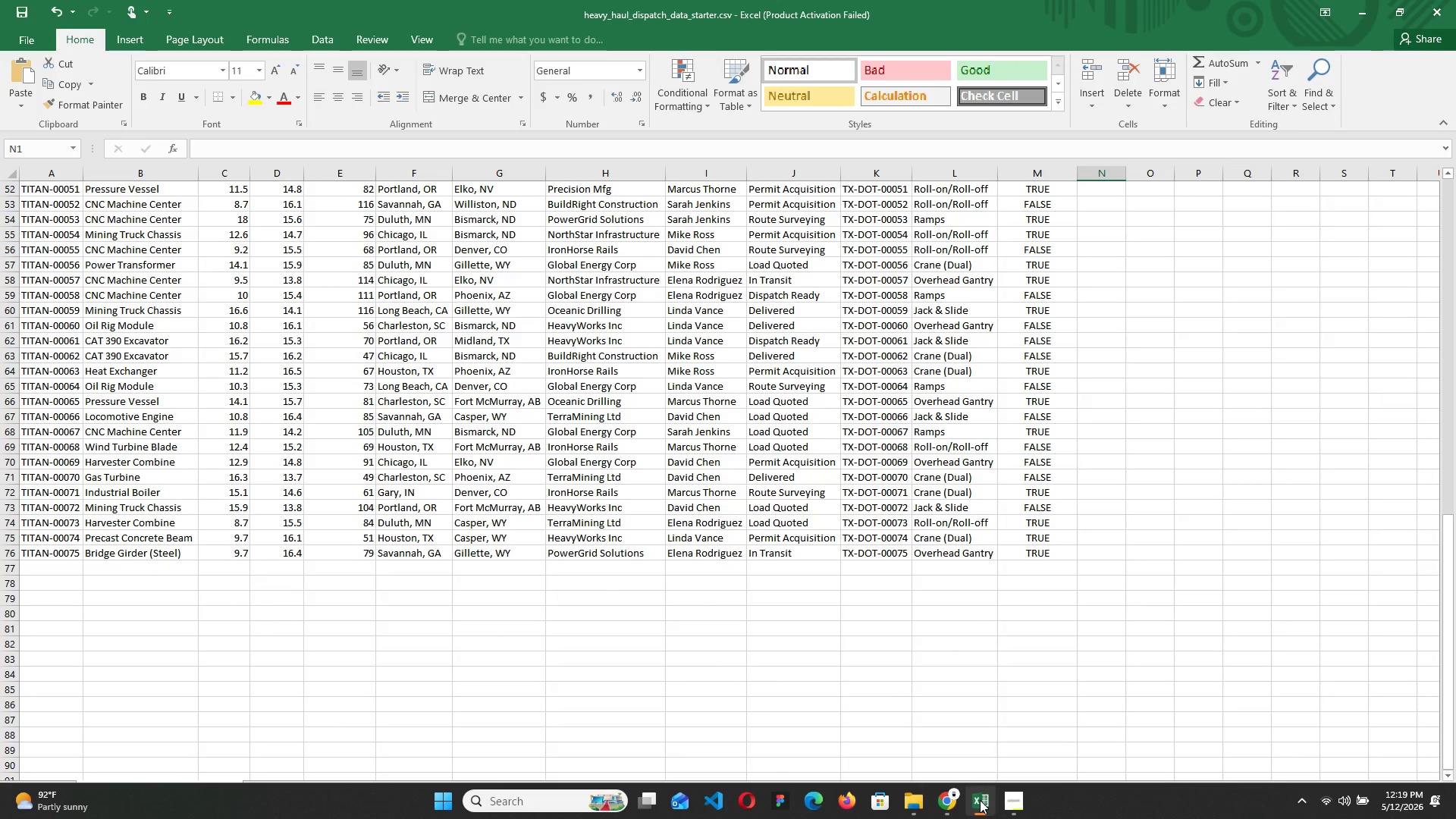 
left_click([980, 800])
 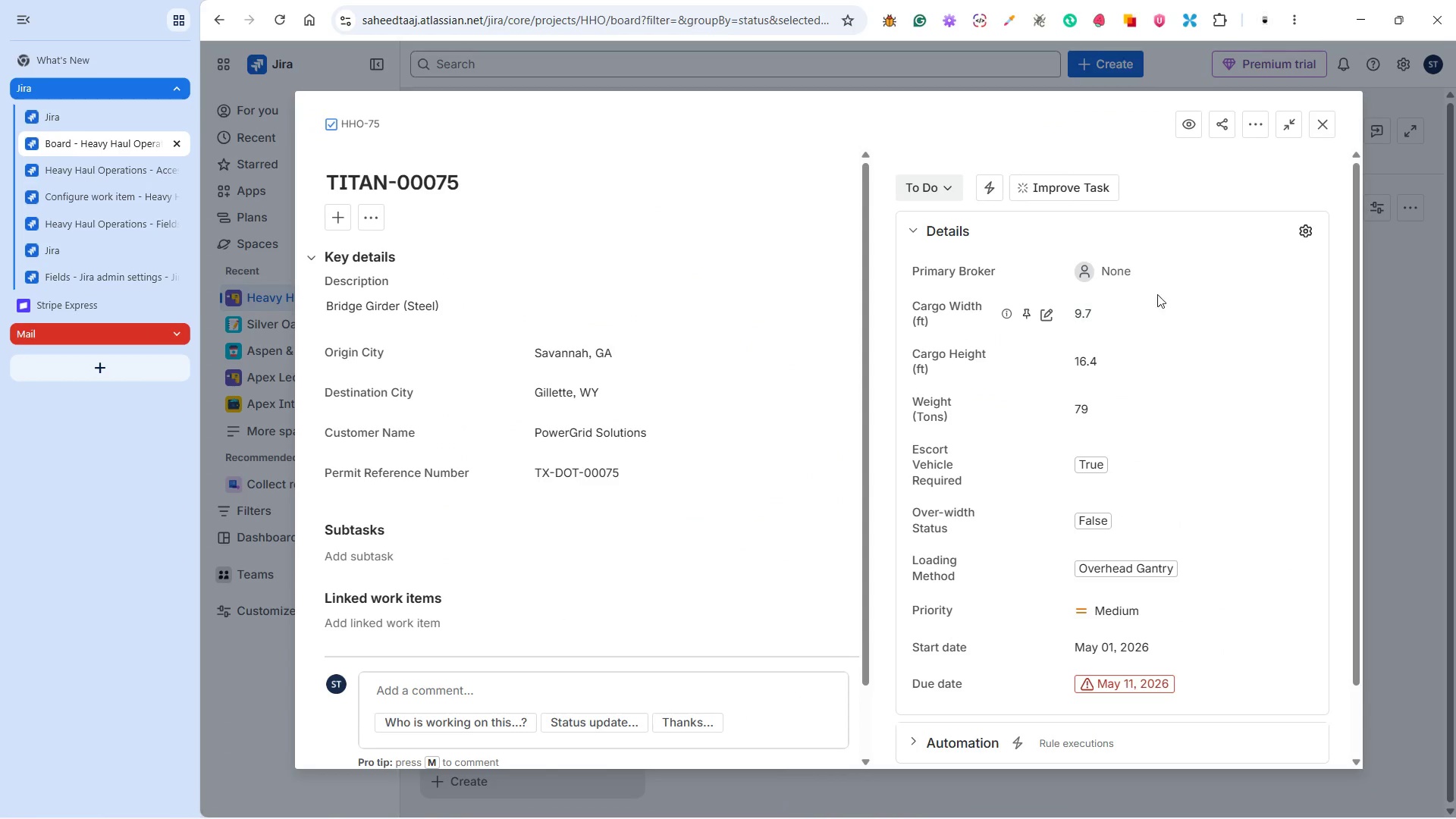 
left_click([1141, 271])
 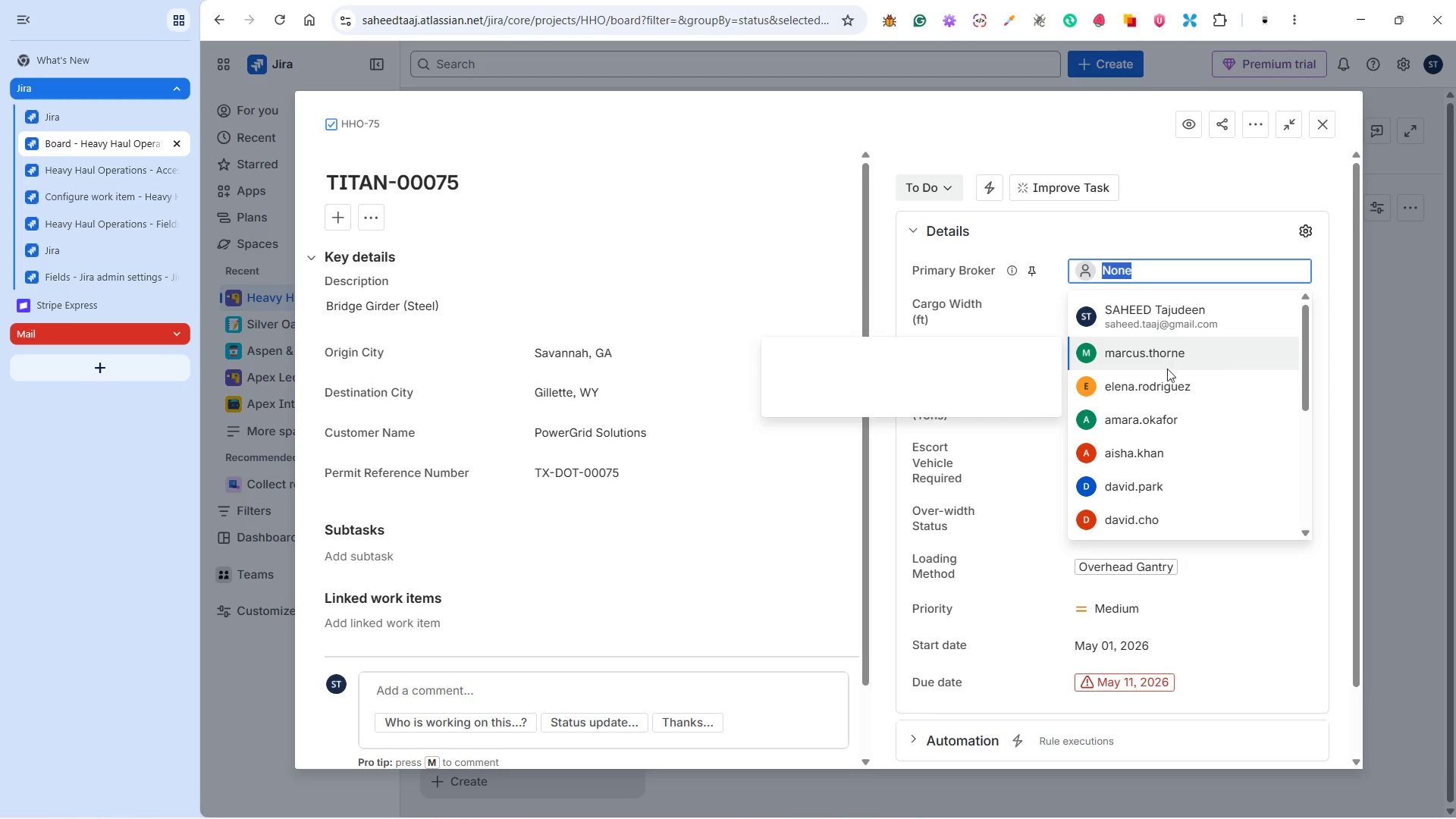 
left_click([1166, 383])
 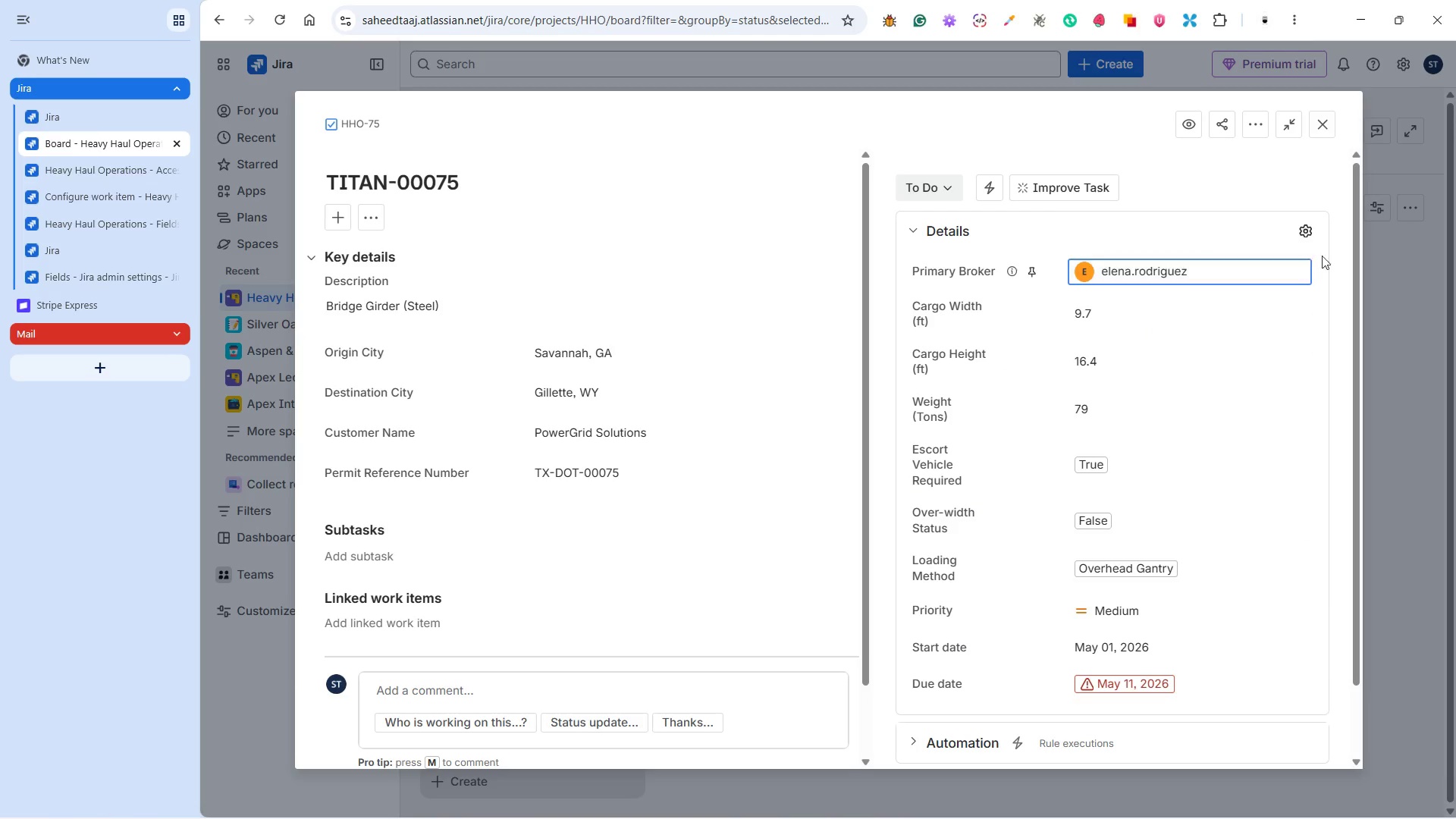 
left_click([1339, 249])
 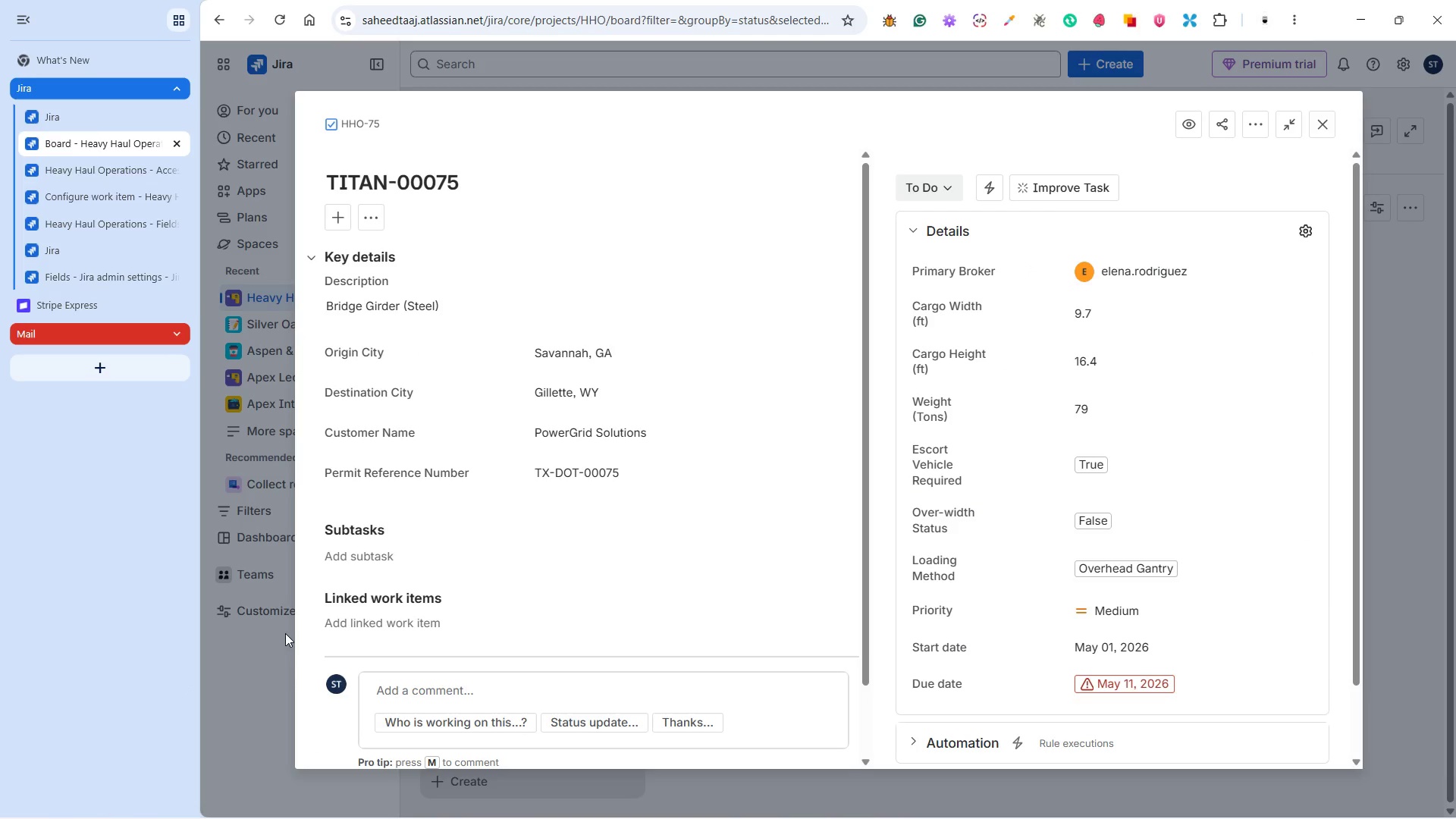 
scroll: coordinate [472, 538], scroll_direction: down, amount: 4.0
 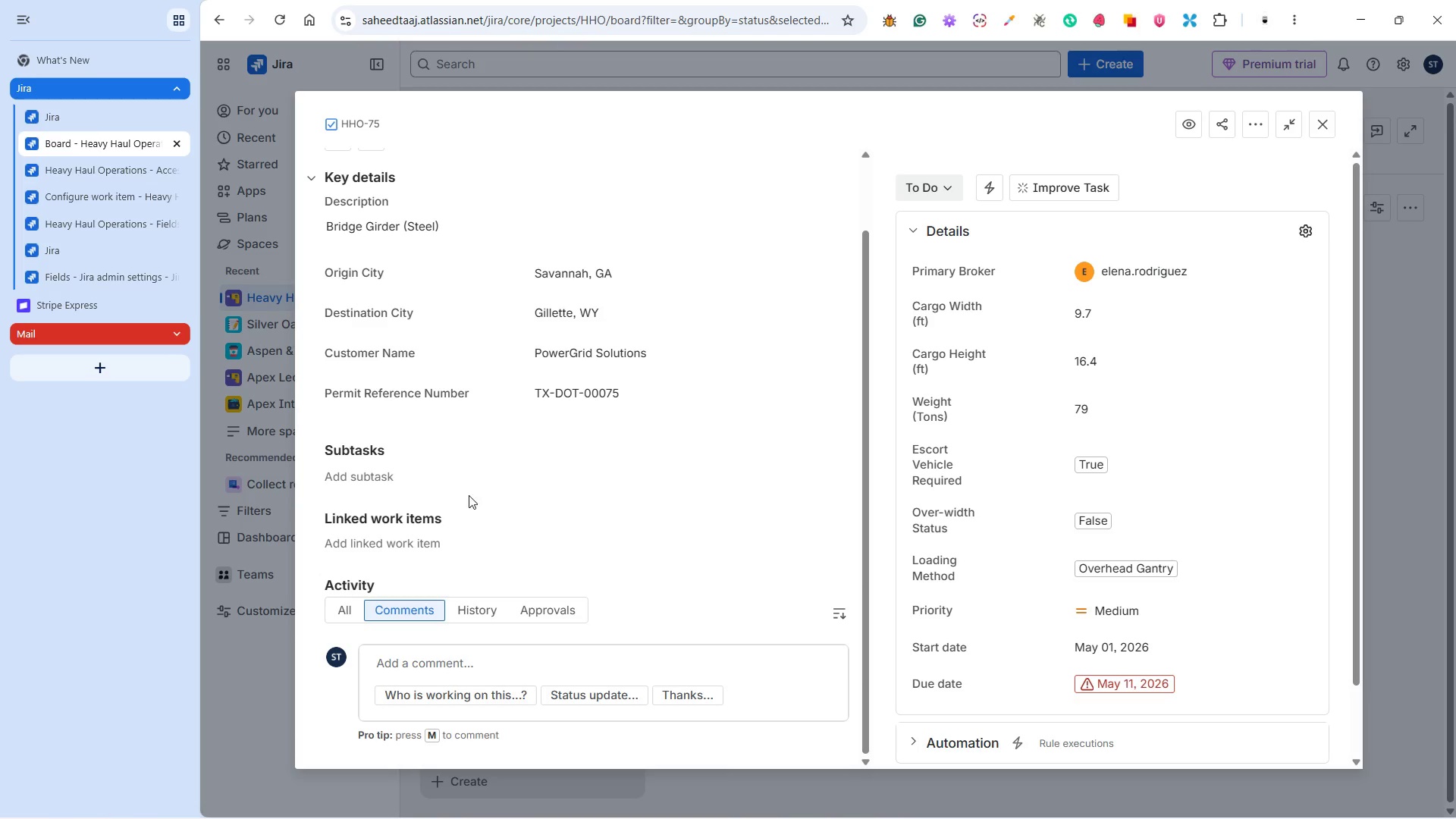 
left_click([449, 480])
 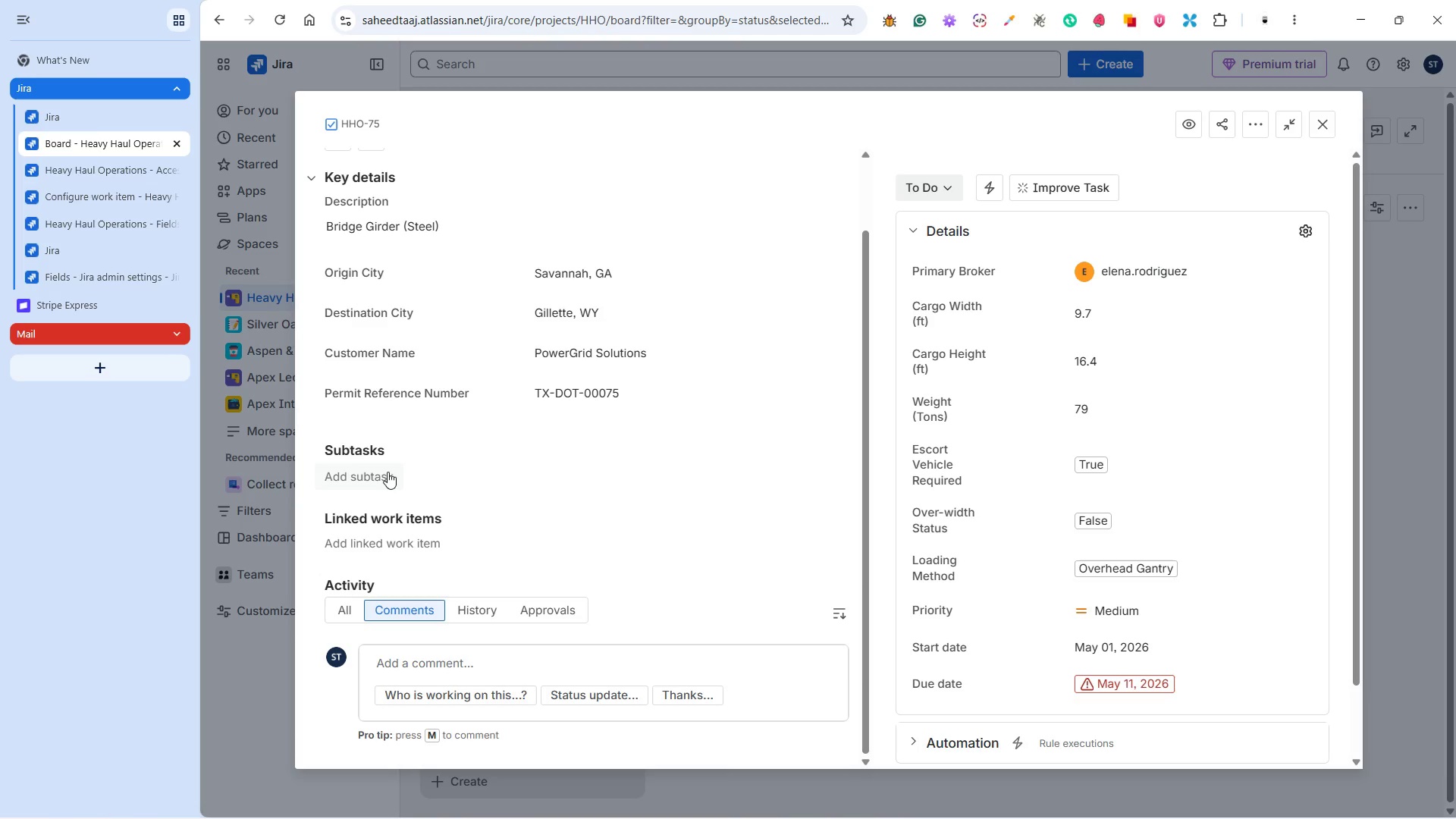 
left_click([381, 472])
 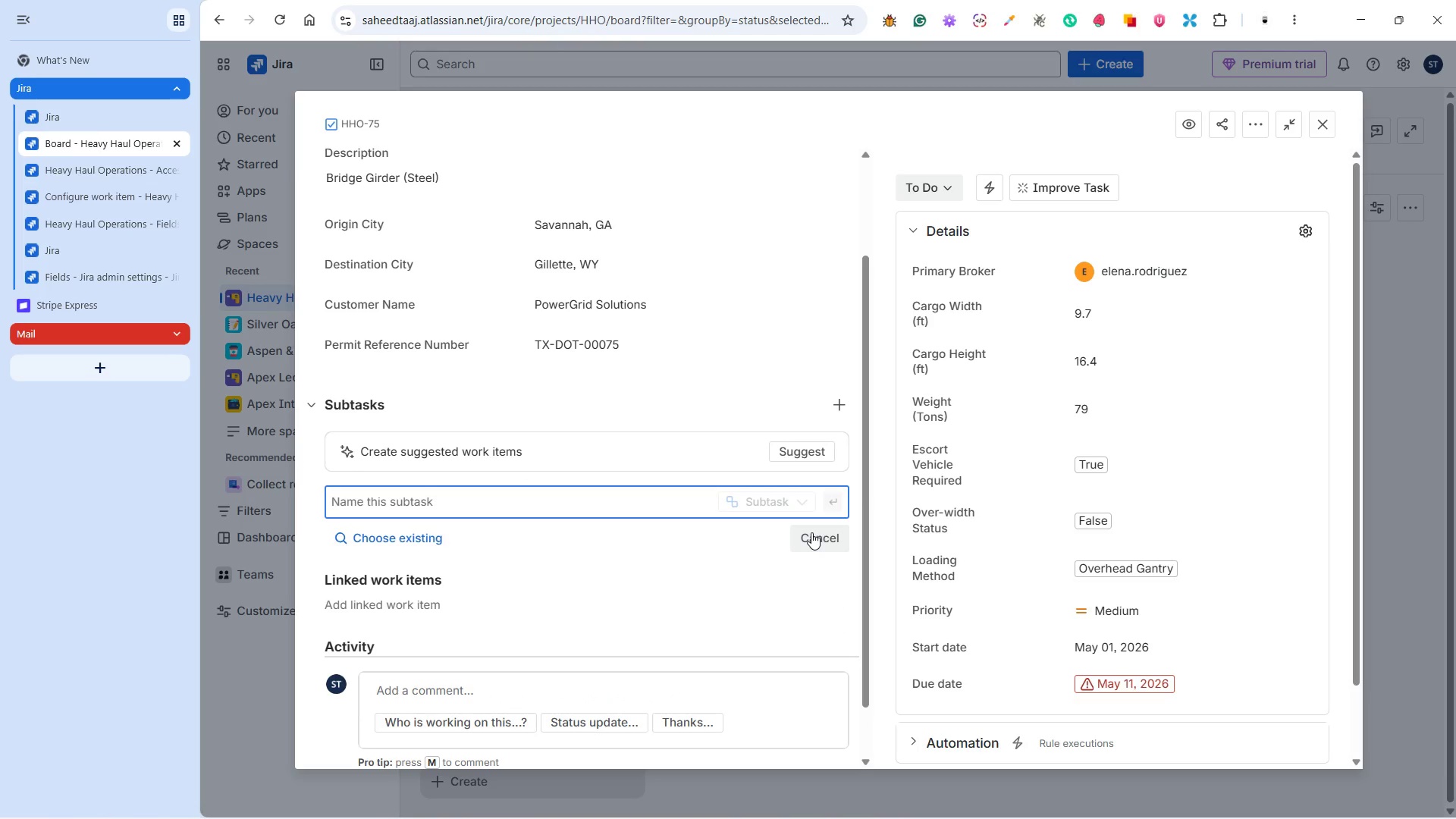 
left_click([811, 532])
 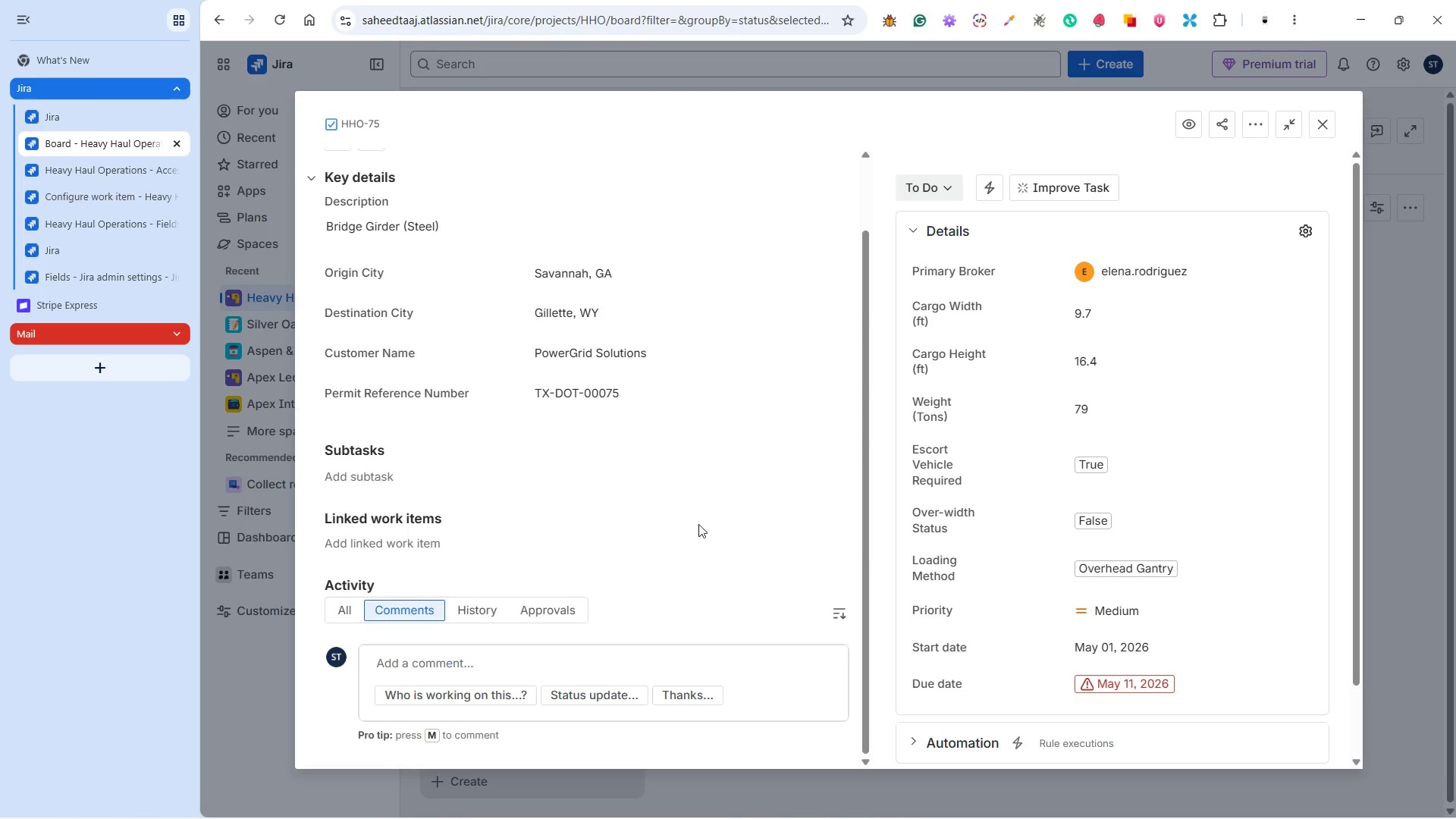 
scroll: coordinate [689, 519], scroll_direction: up, amount: 3.0
 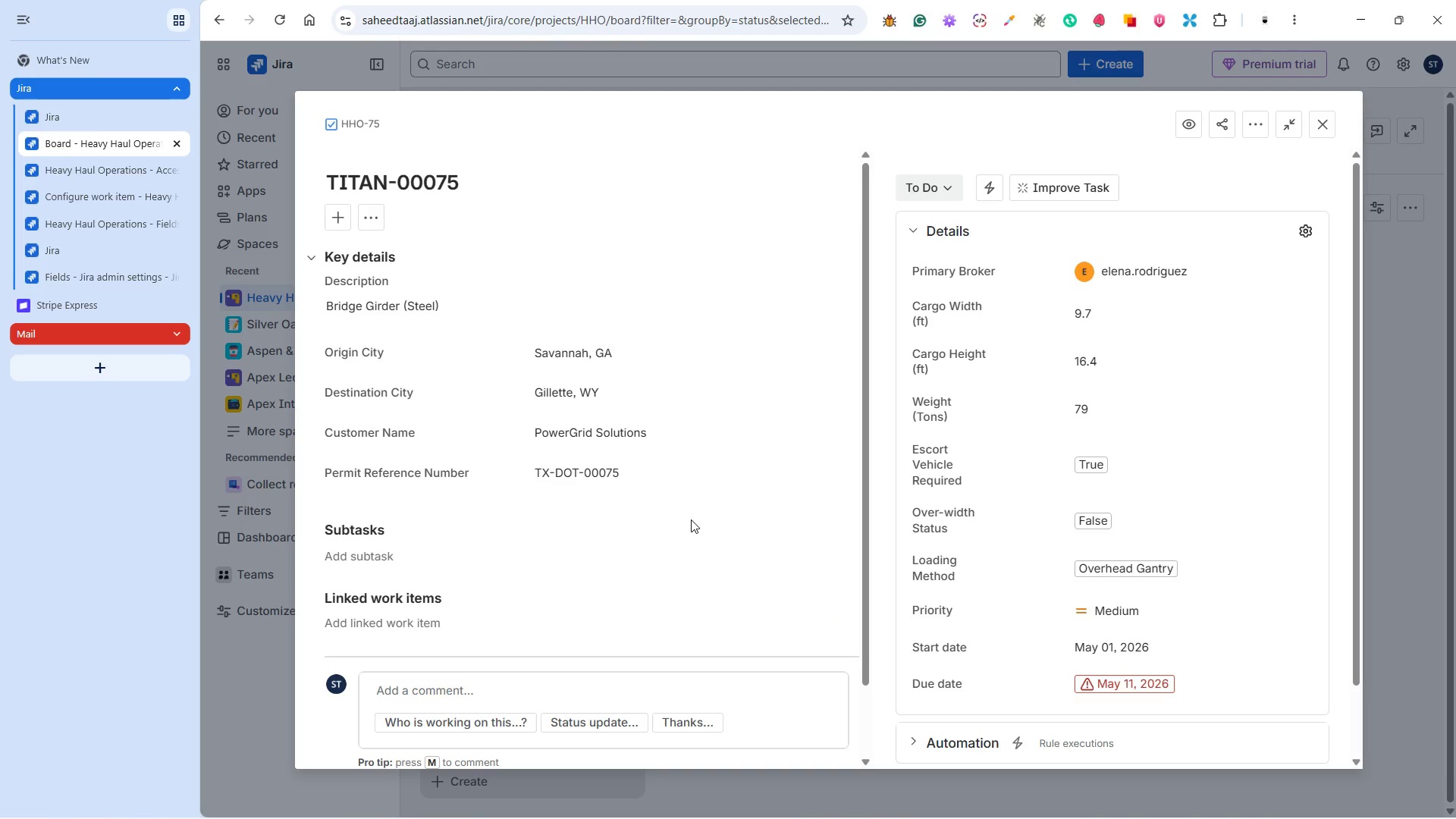 
scroll: coordinate [690, 520], scroll_direction: down, amount: 2.0
 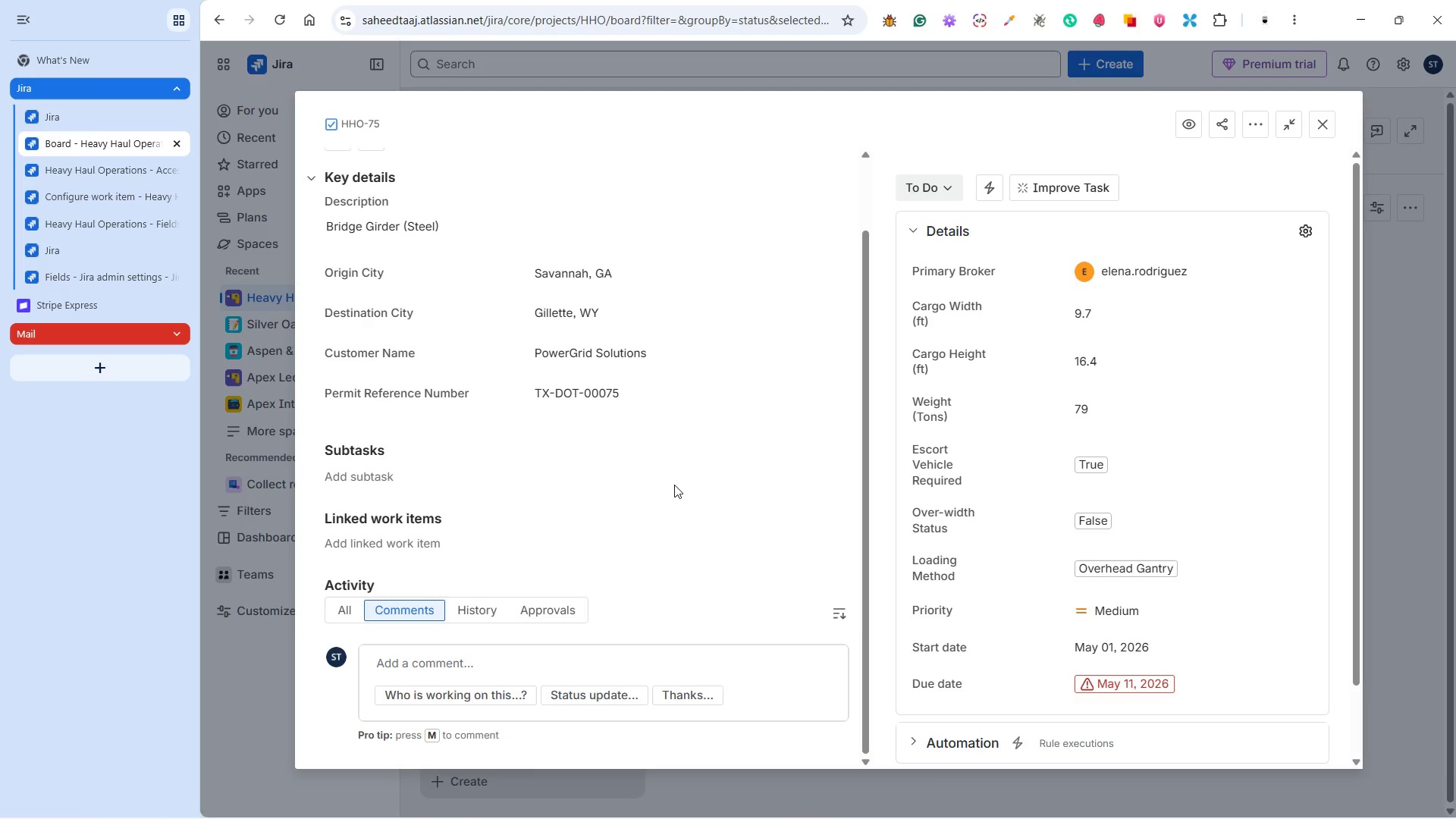 
scroll: coordinate [701, 504], scroll_direction: up, amount: 2.0
 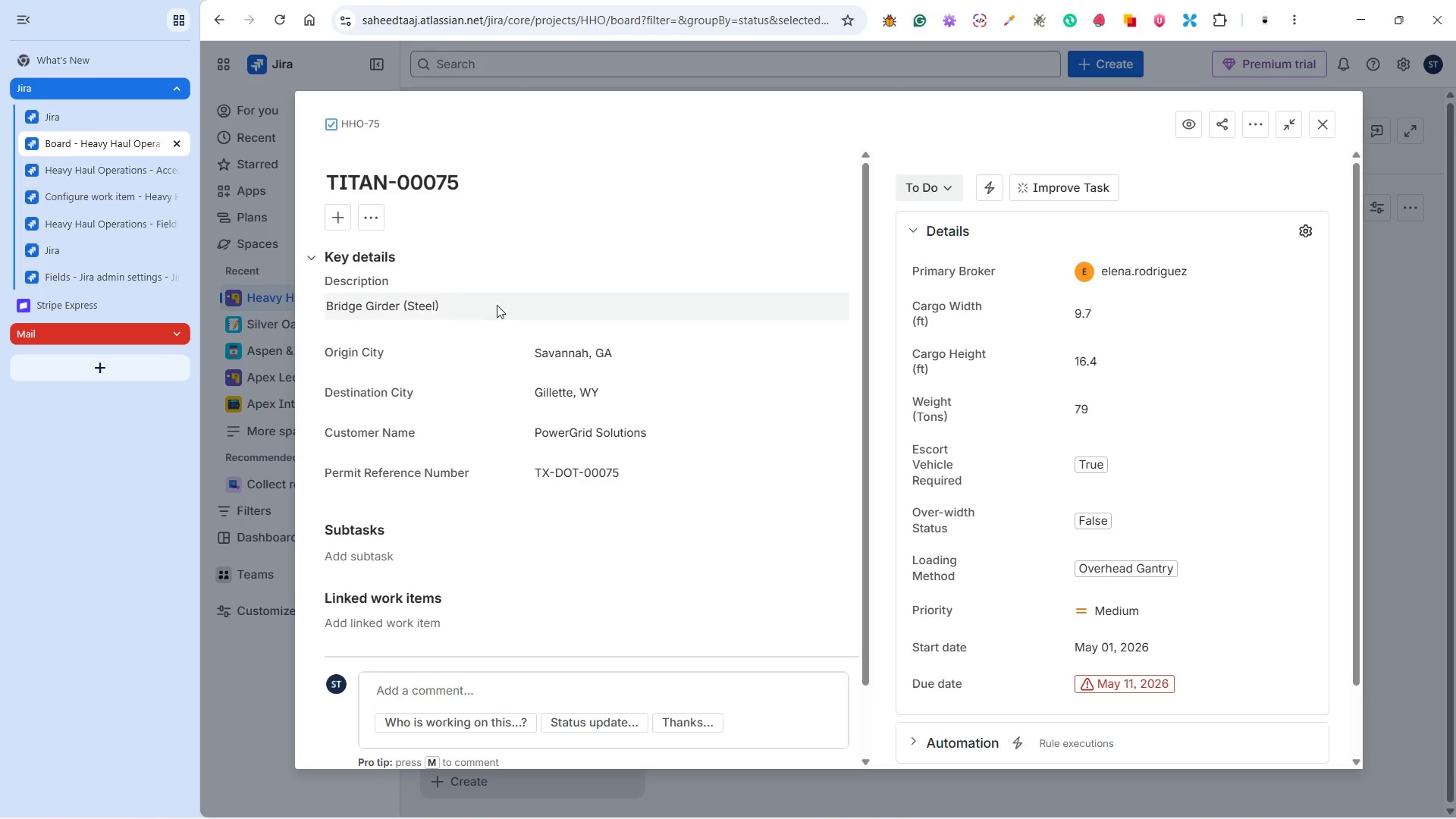 
scroll: coordinate [701, 489], scroll_direction: down, amount: 4.0
 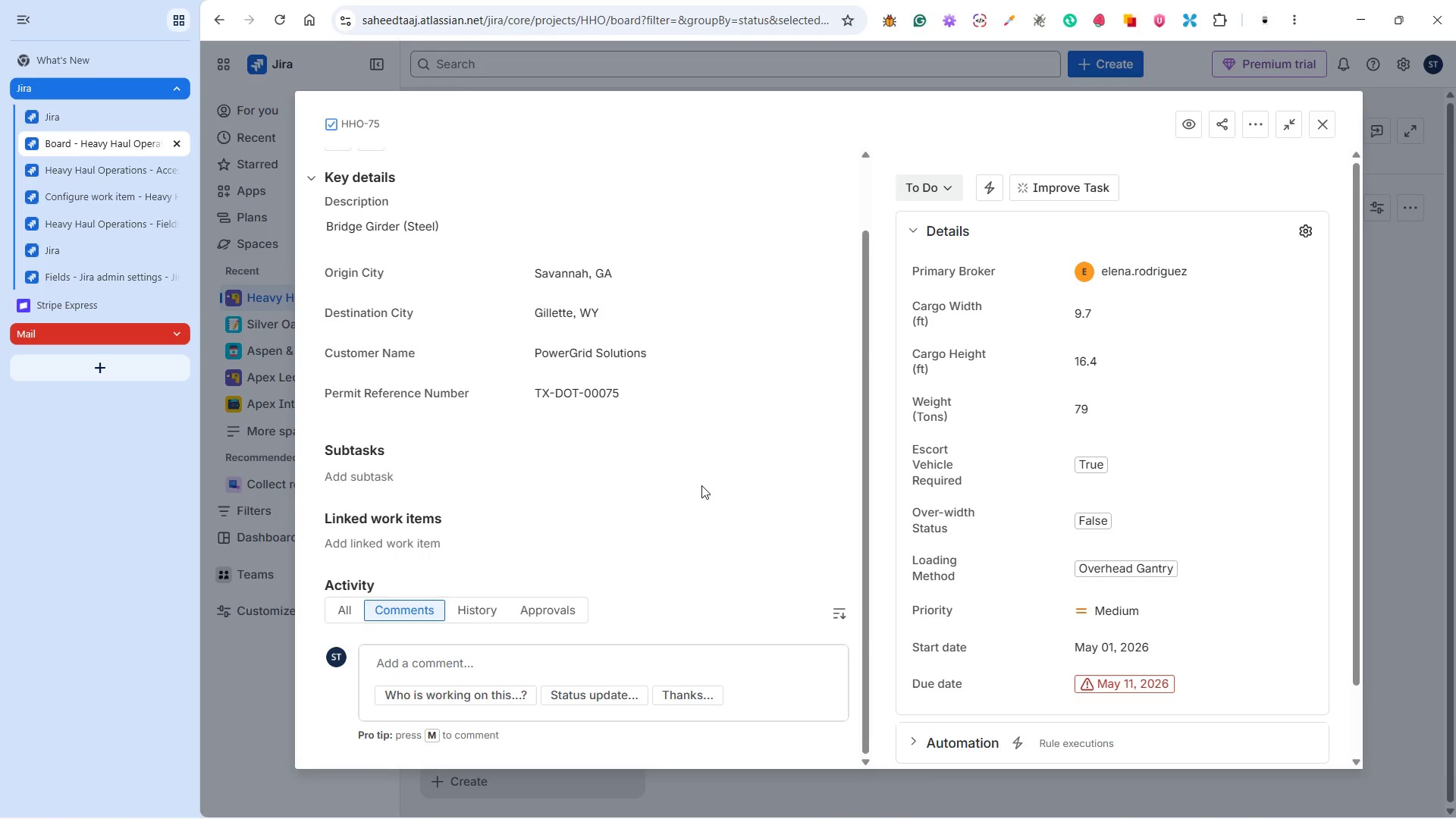 
scroll: coordinate [704, 485], scroll_direction: up, amount: 3.0
 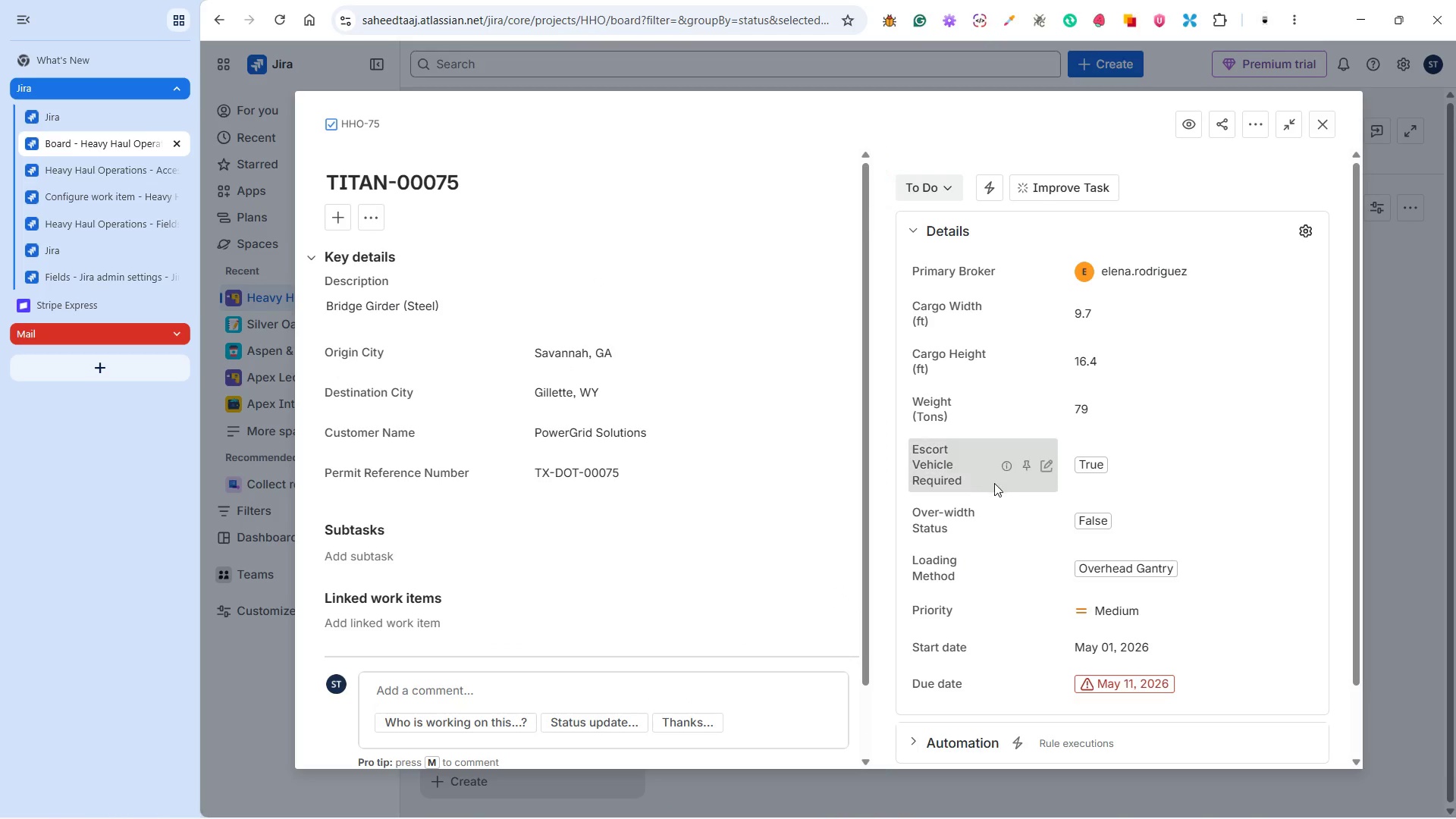 
scroll: coordinate [1010, 489], scroll_direction: down, amount: 8.0
 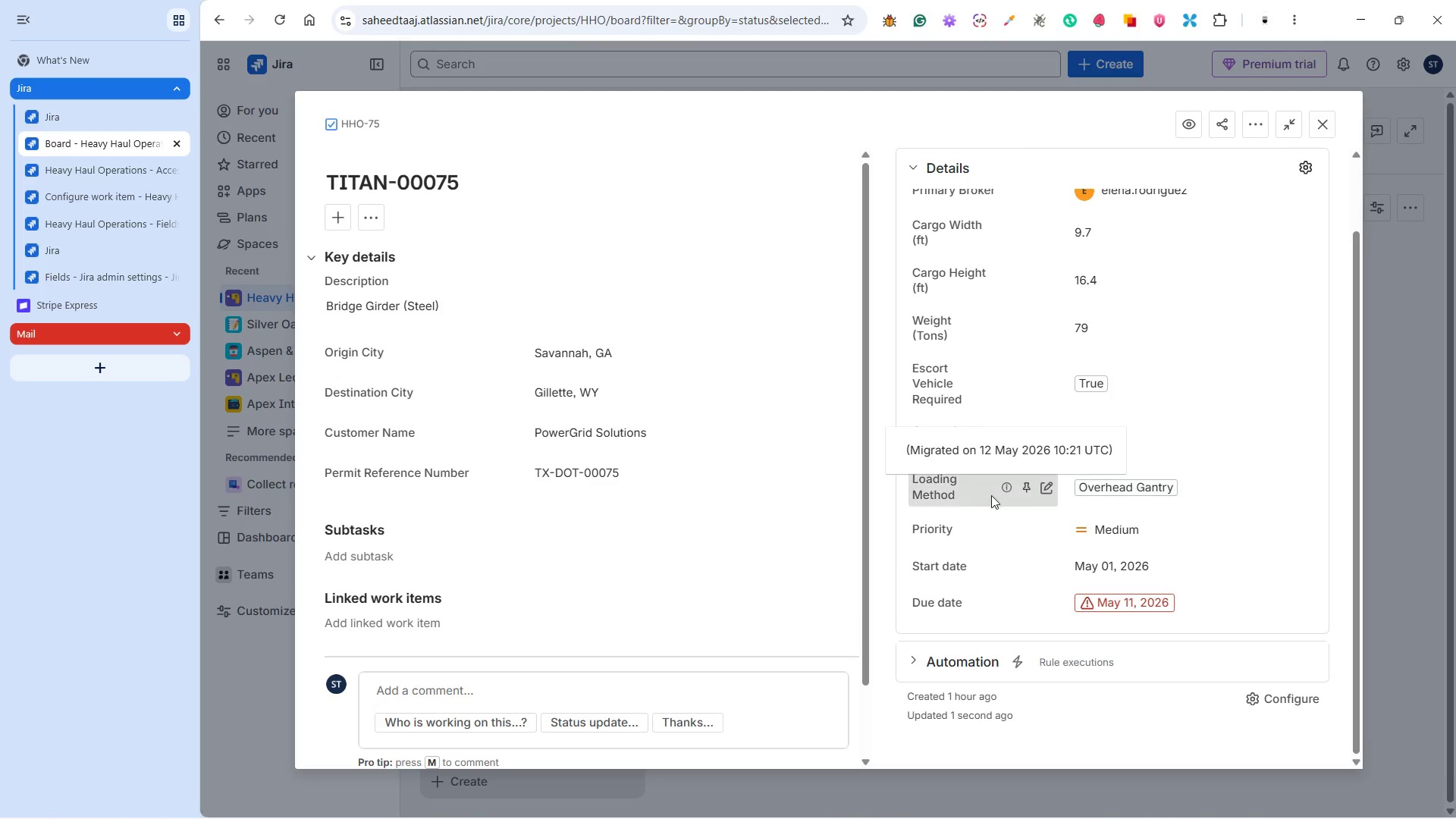 
scroll: coordinate [993, 482], scroll_direction: up, amount: 5.0
 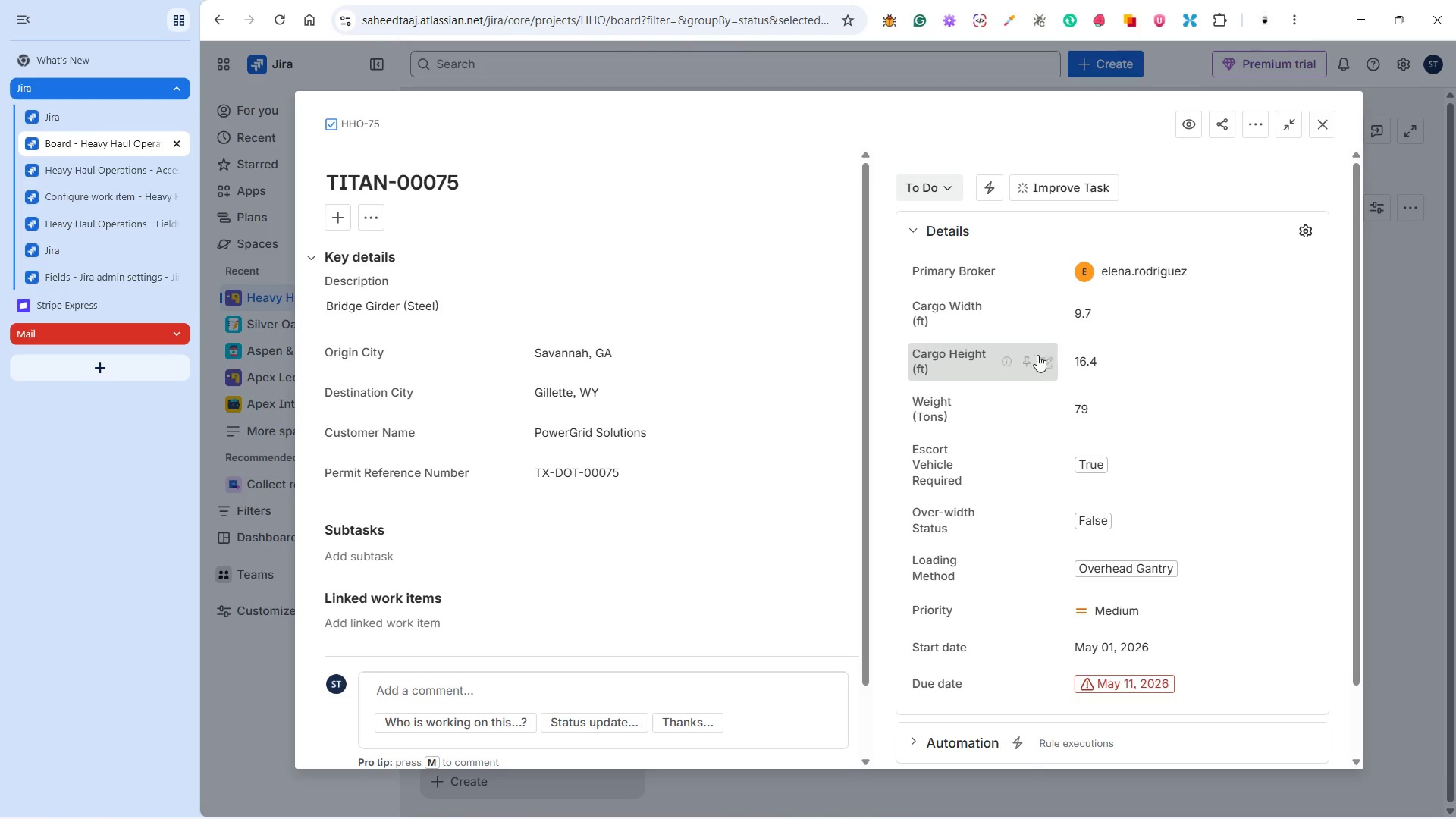 
wait(6.03)
 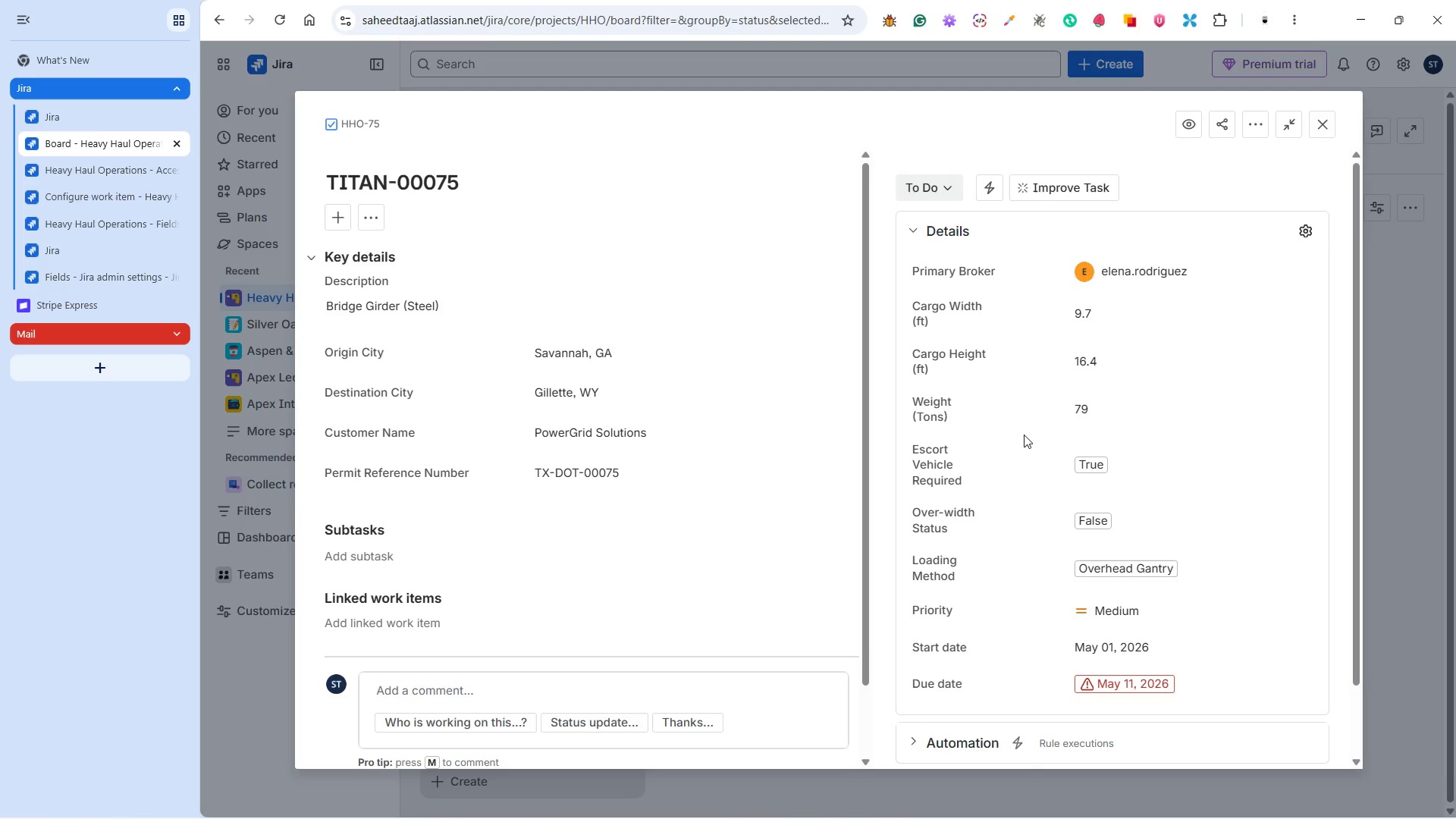 
left_click([1314, 119])
 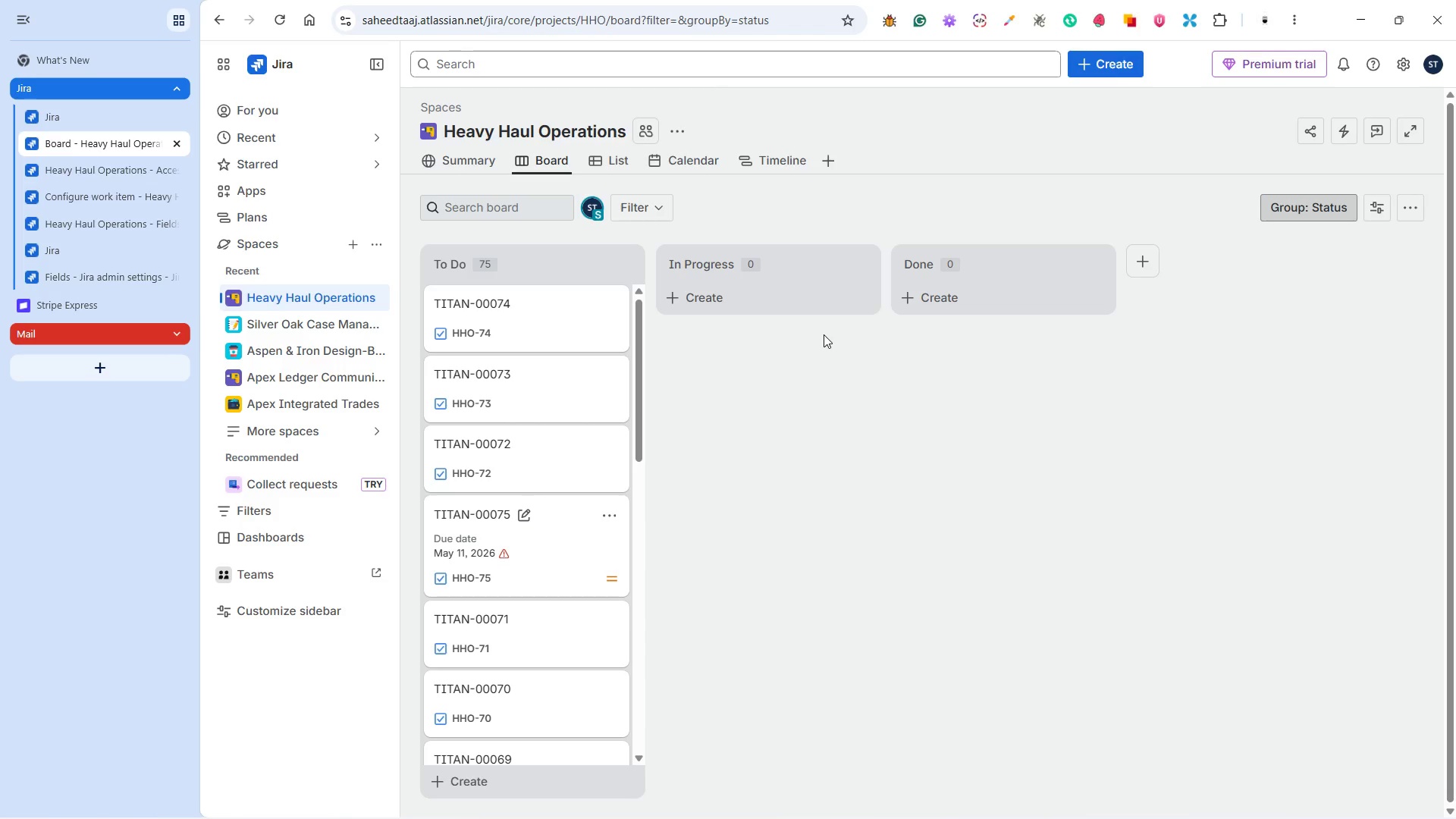 
wait(31.83)
 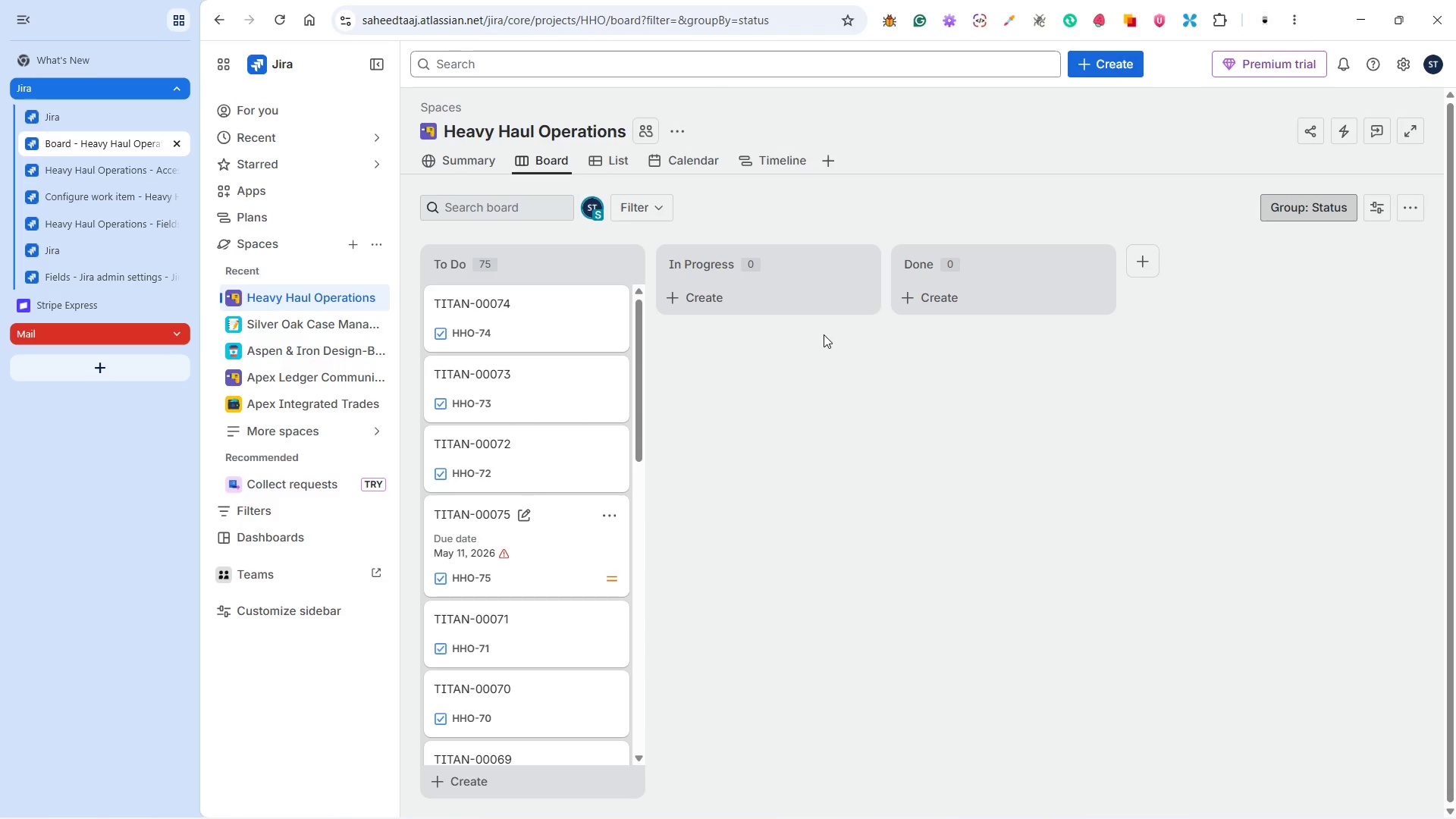 
left_click([102, 194])
 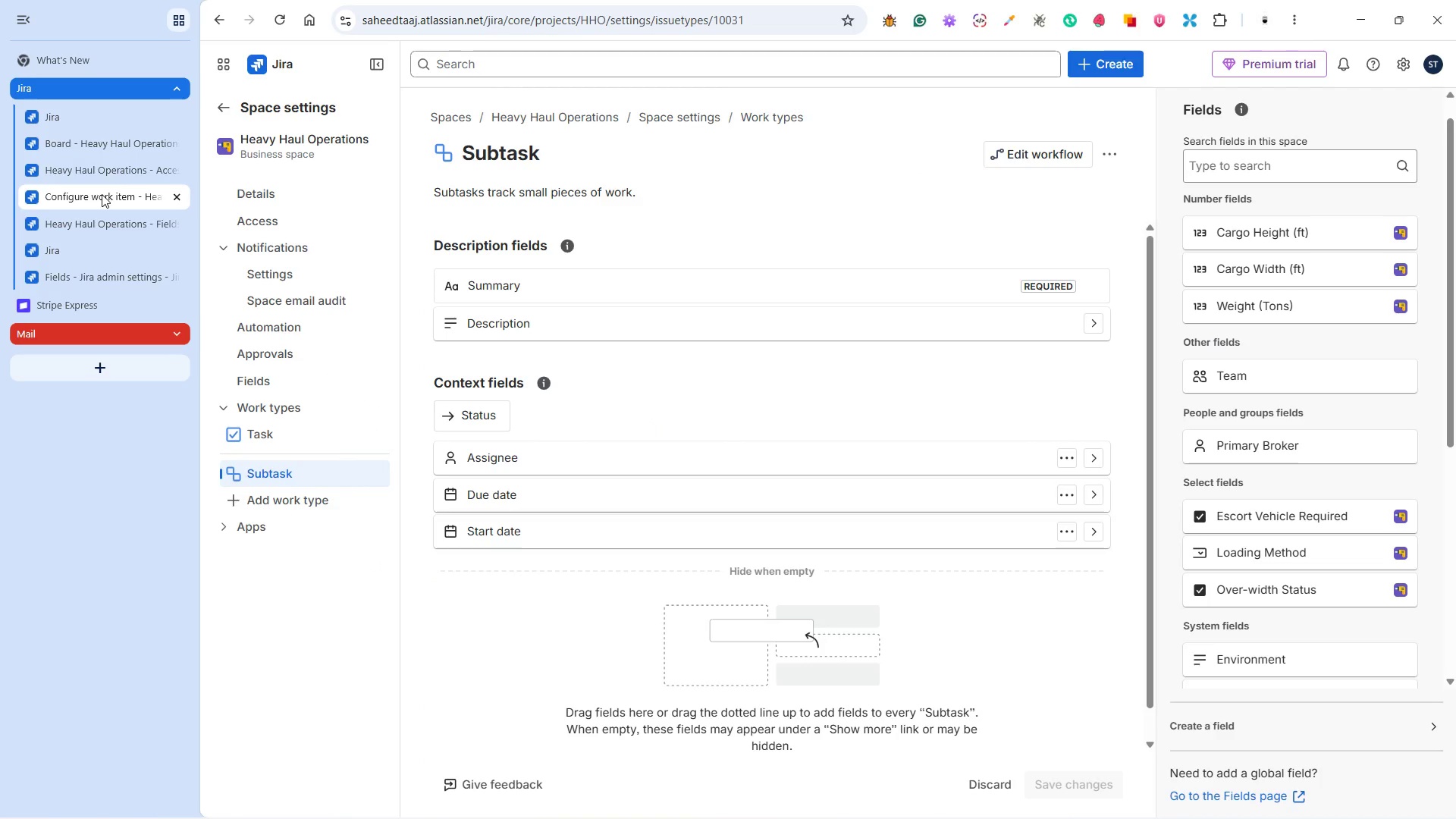 
wait(53.56)
 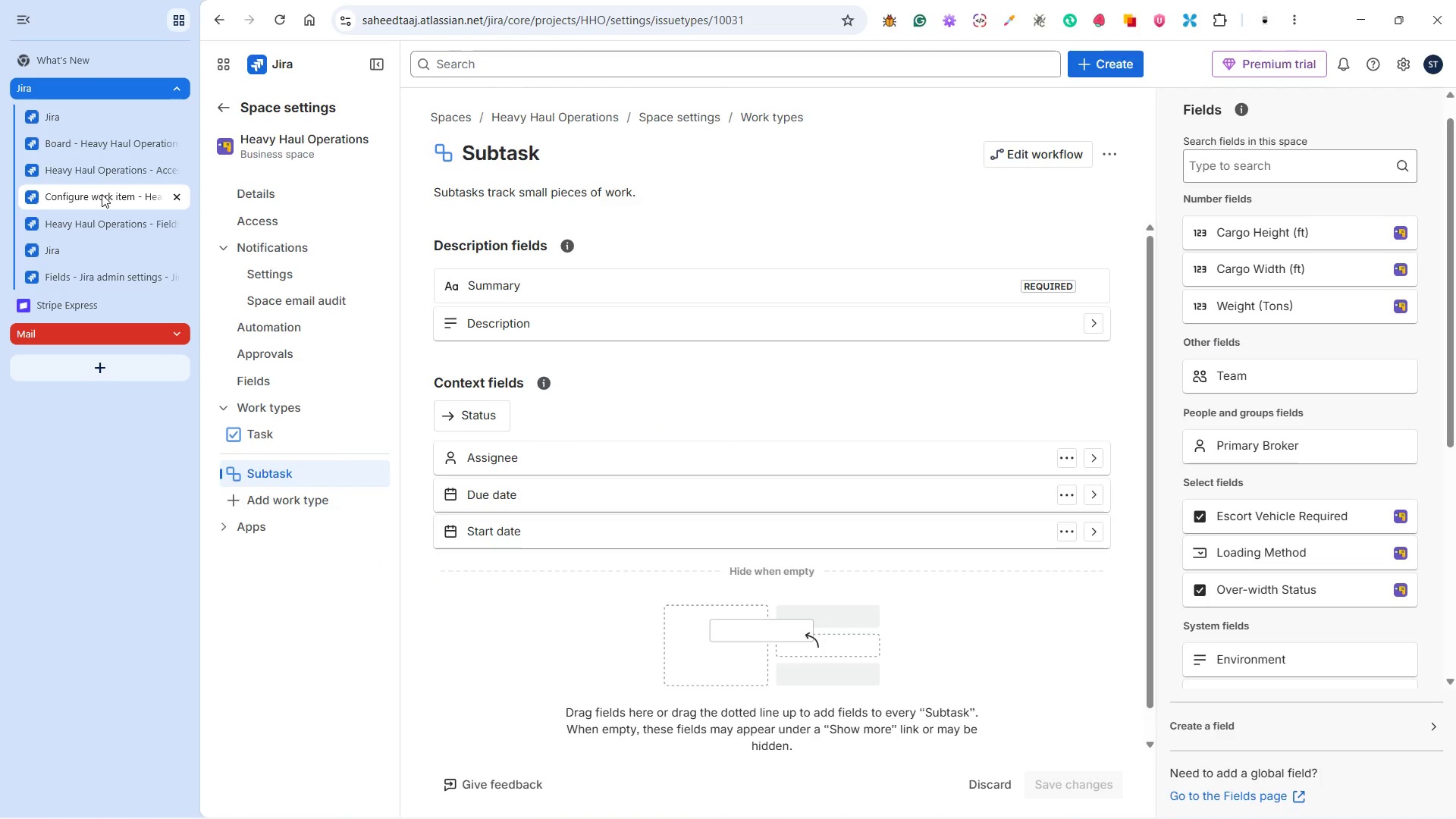 
left_click([77, 168])
 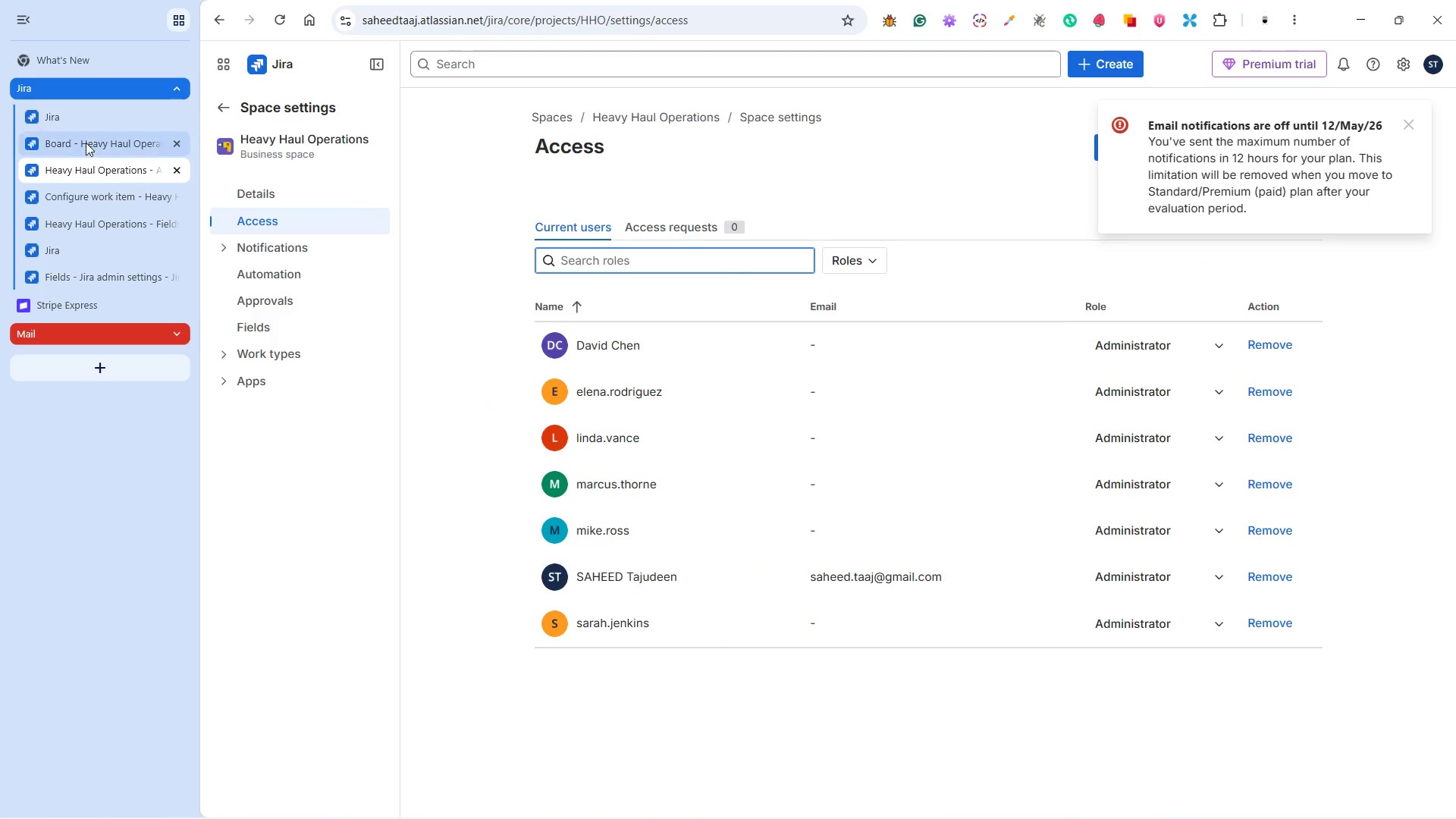 
left_click([86, 143])
 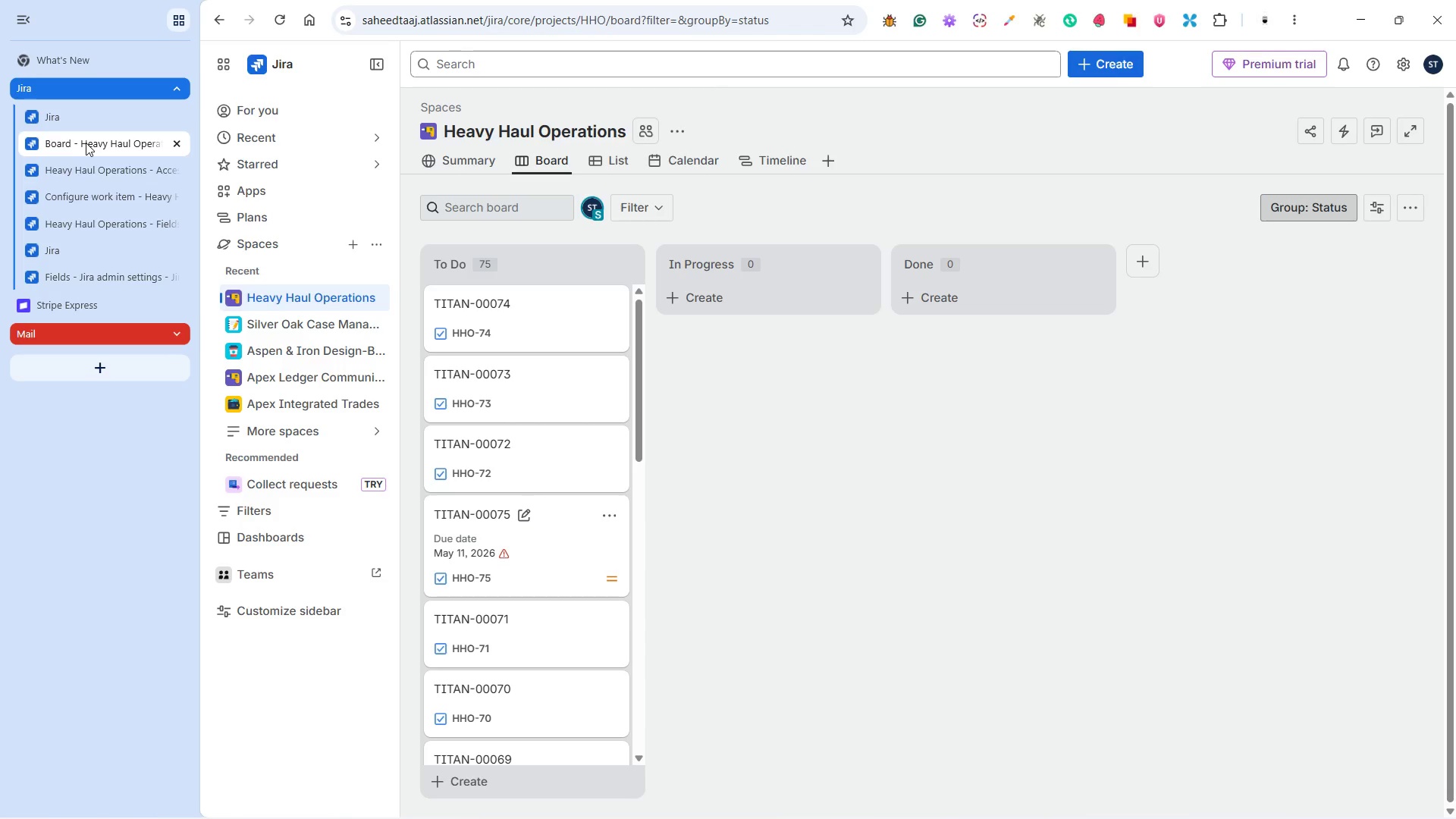 
wait(43.77)
 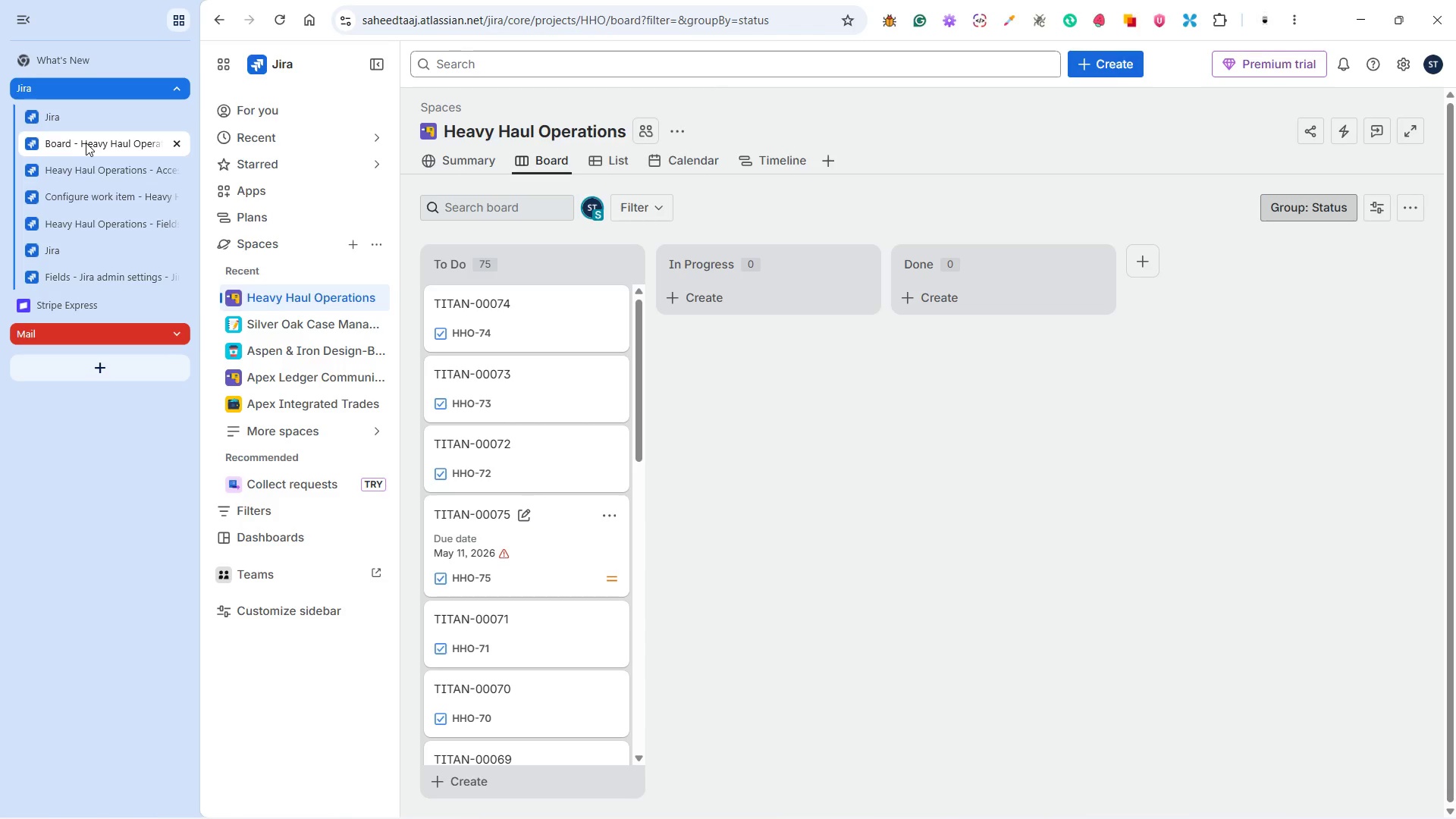 
left_click([828, 497])
 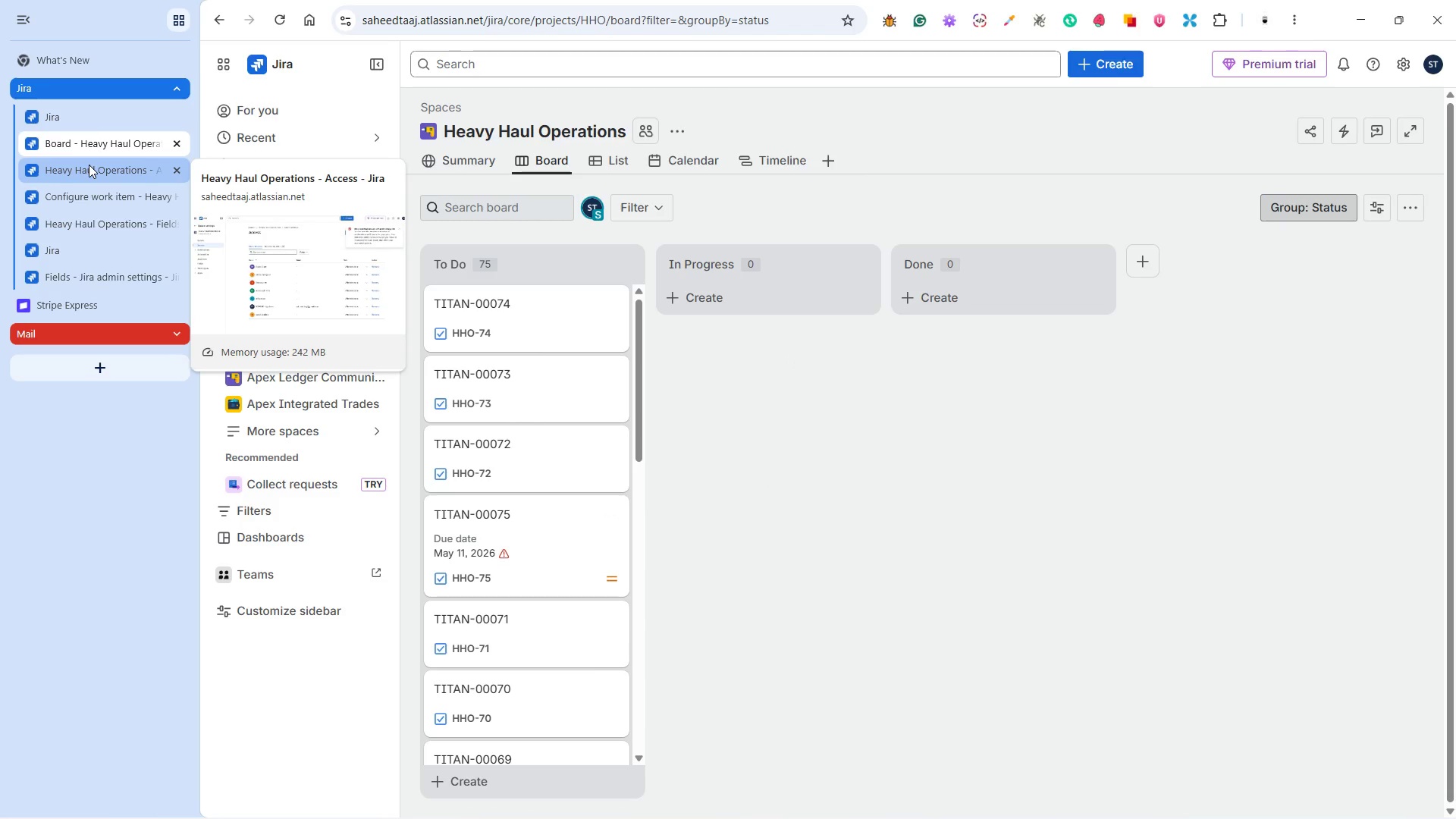 
wait(22.95)
 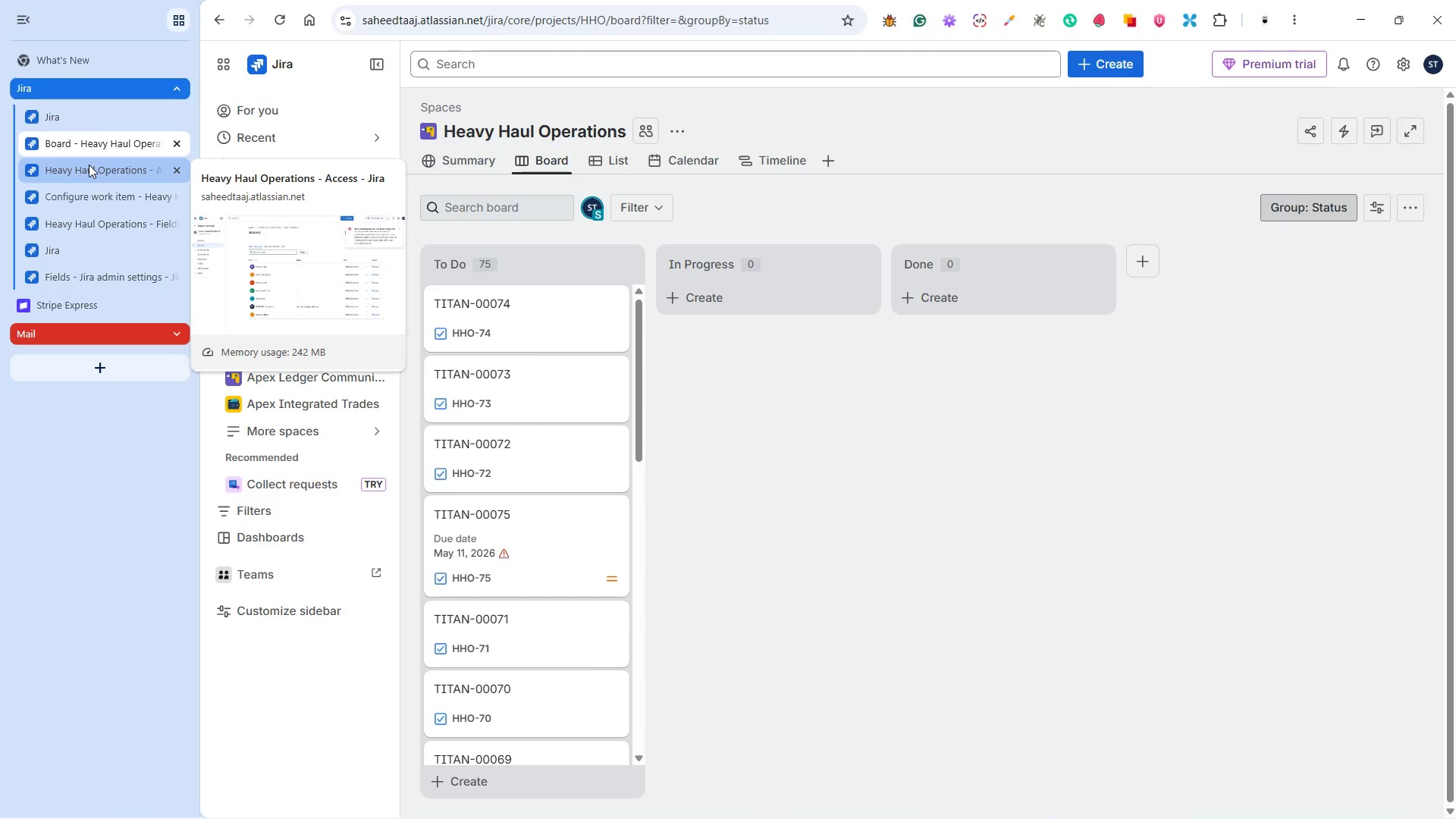 
left_click([63, 169])
 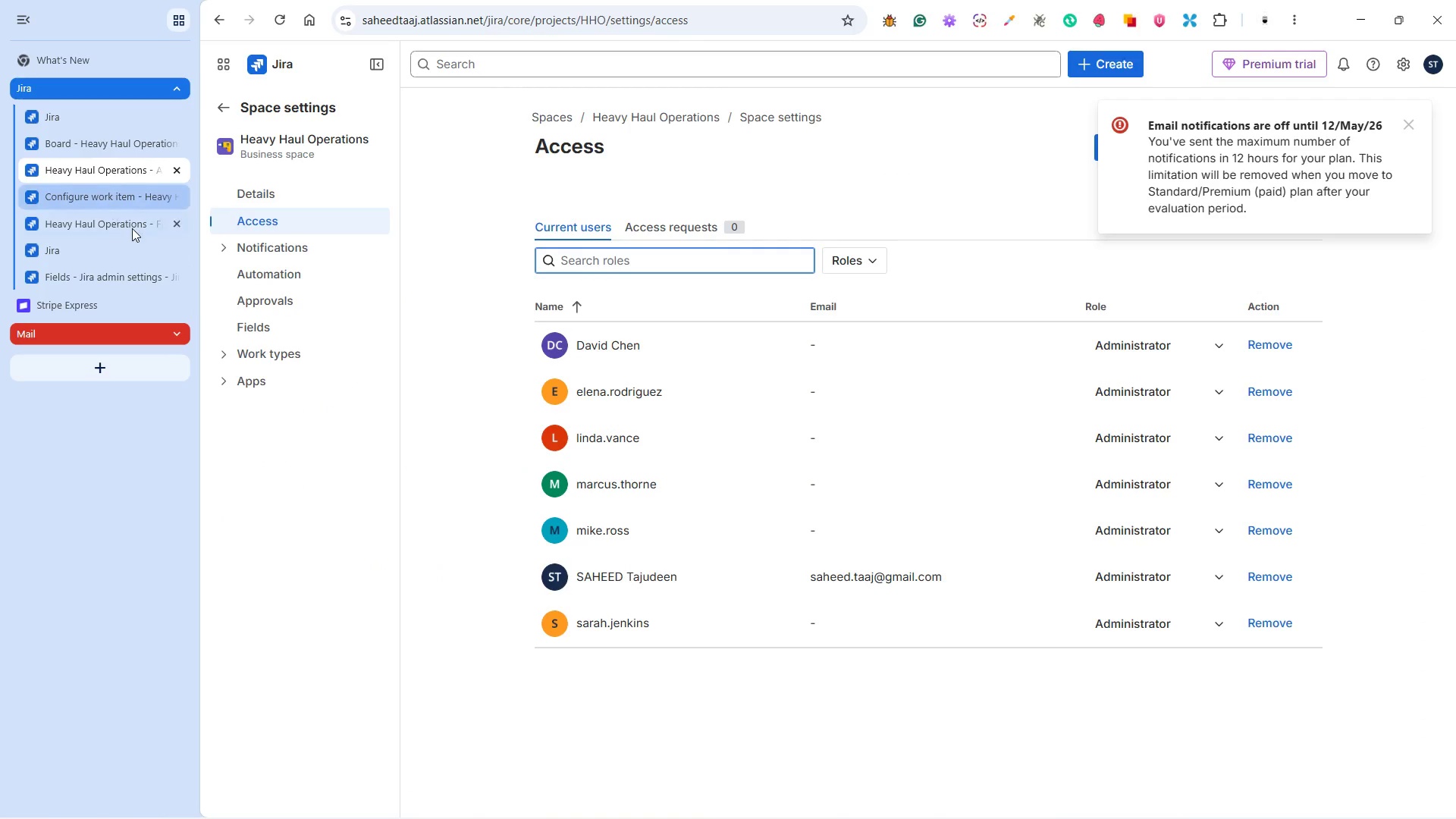 
left_click([234, 362])
 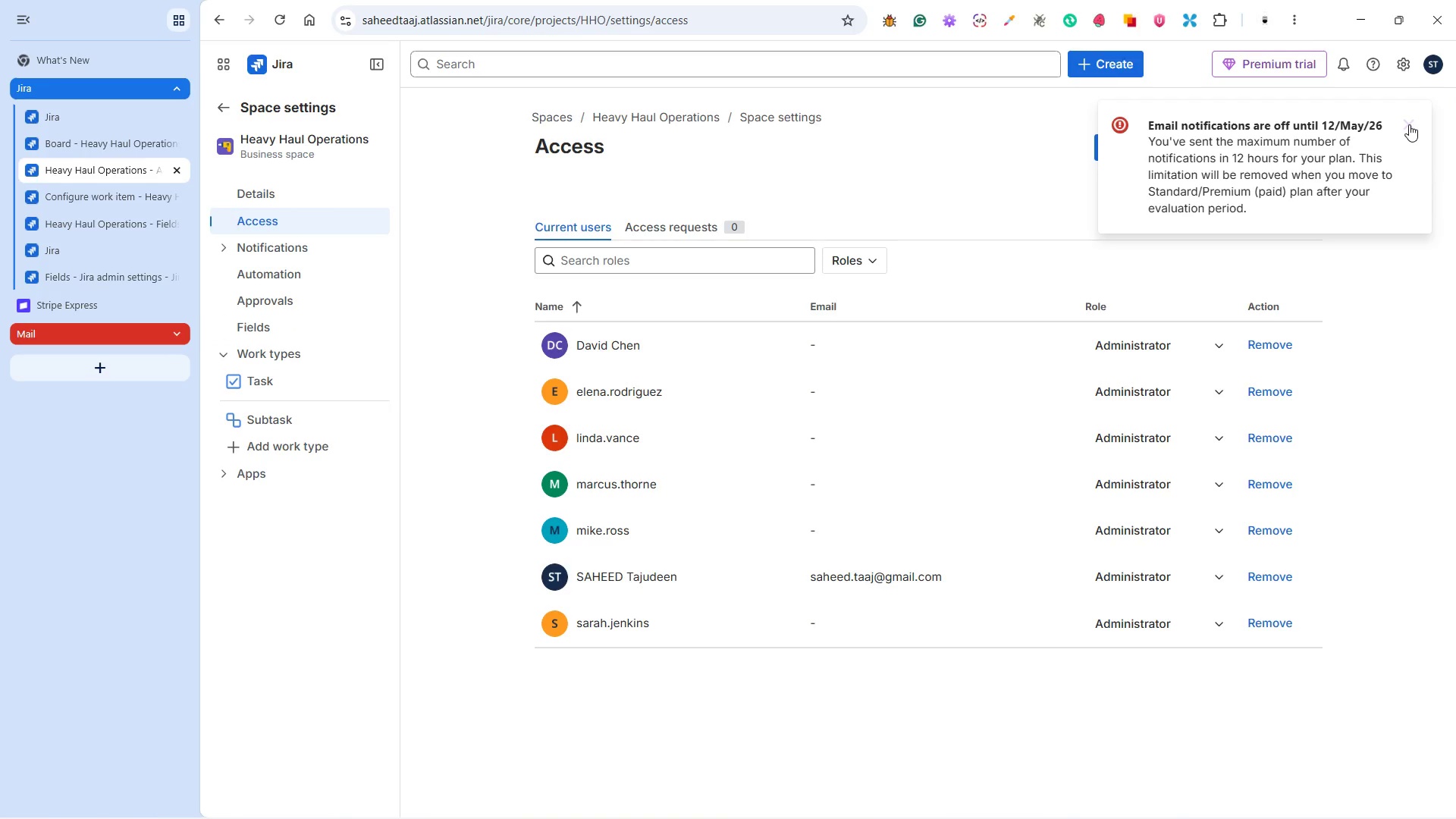 
wait(25.81)
 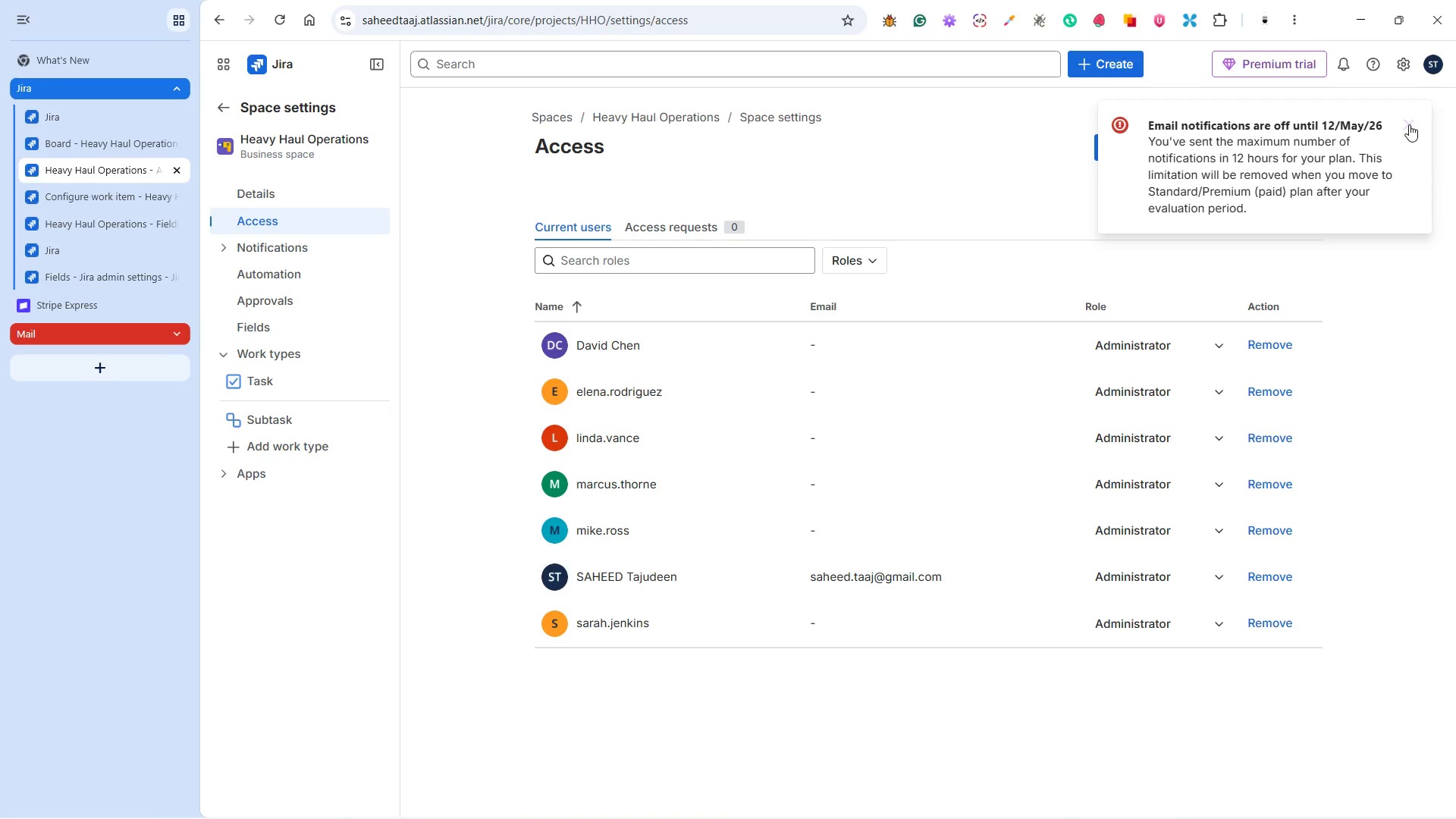 
left_click([1409, 124])
 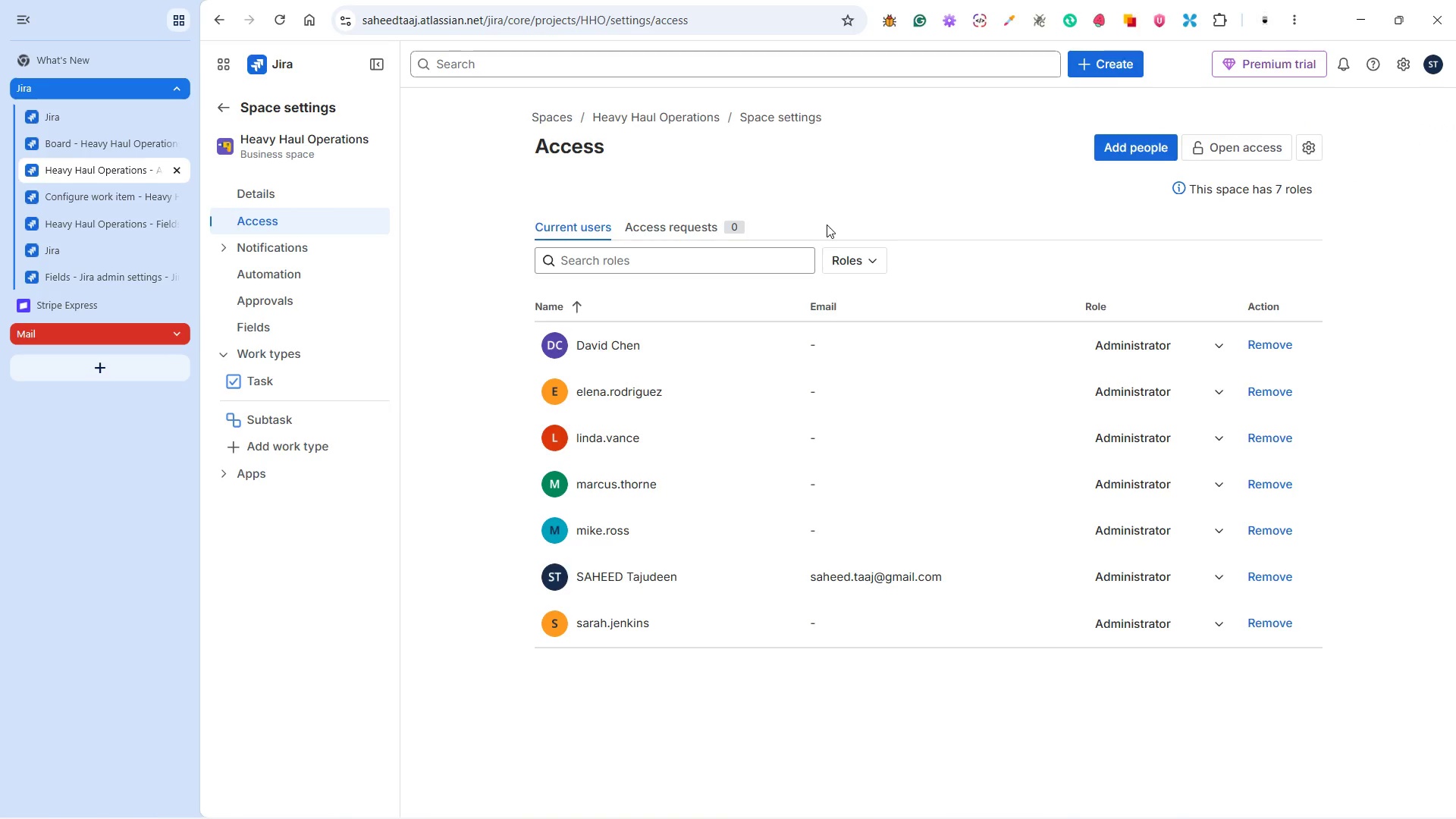 
wait(9.94)
 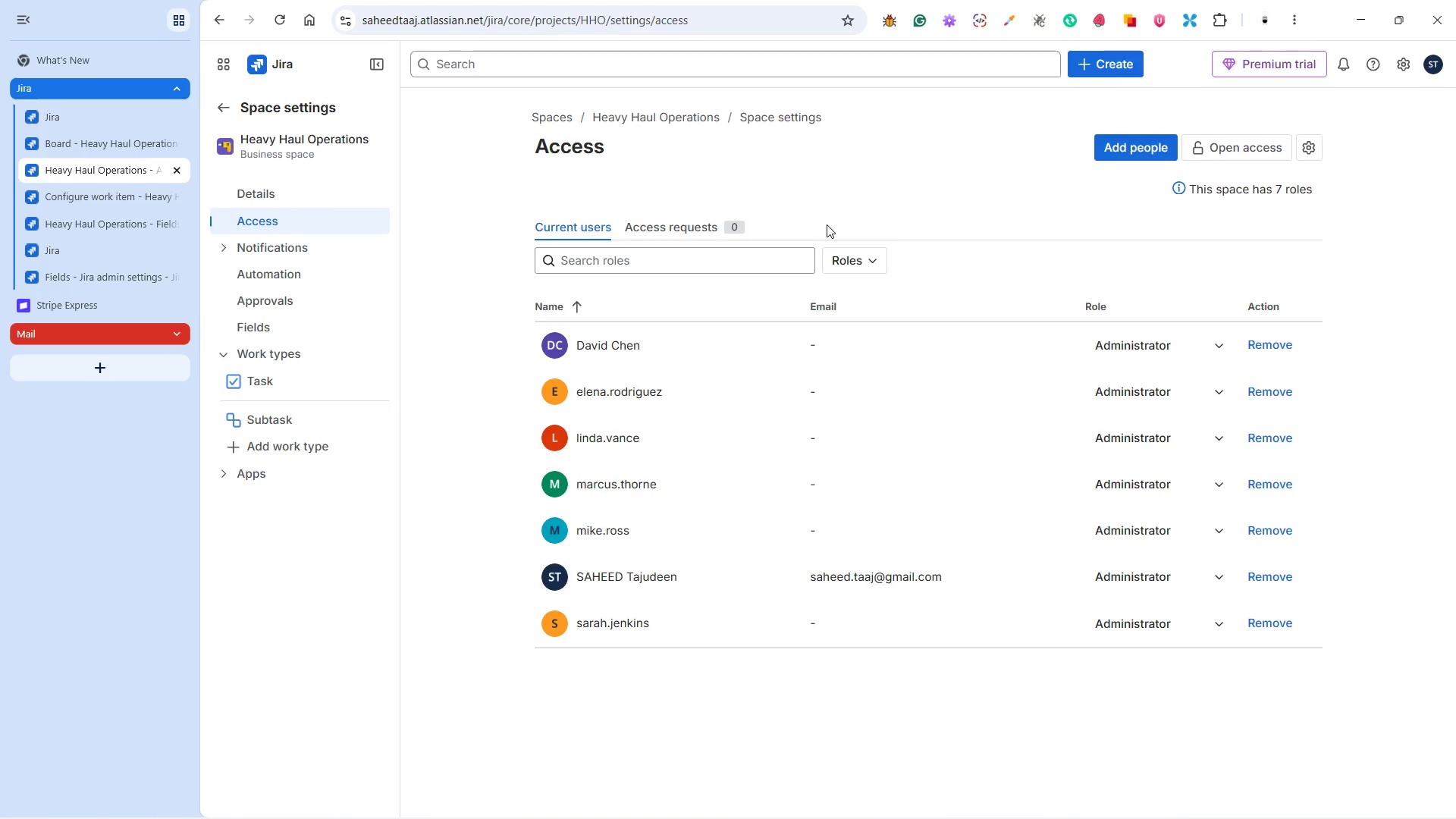 
left_click([111, 198])
 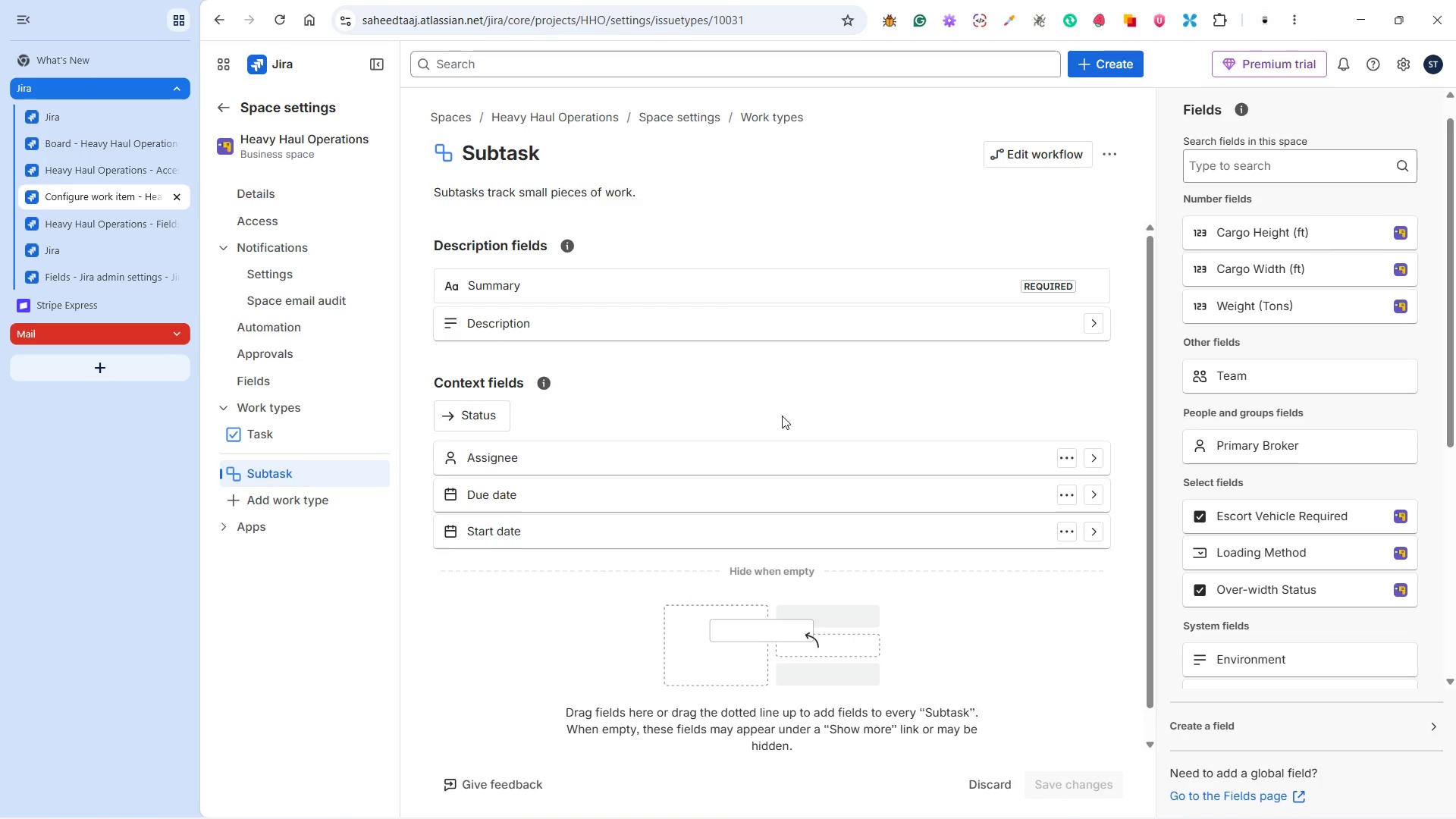 
wait(6.97)
 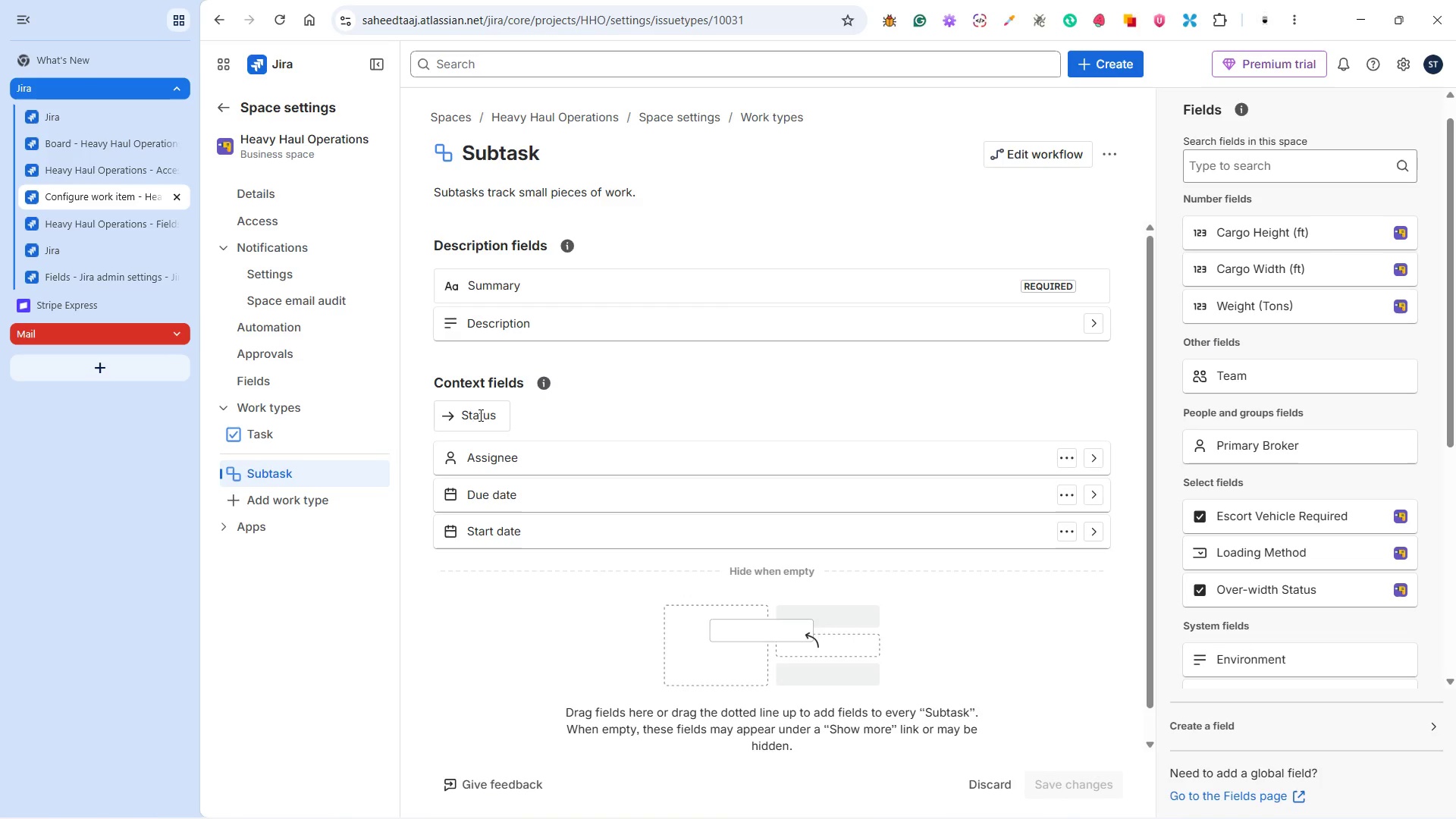 
left_click([122, 215])
 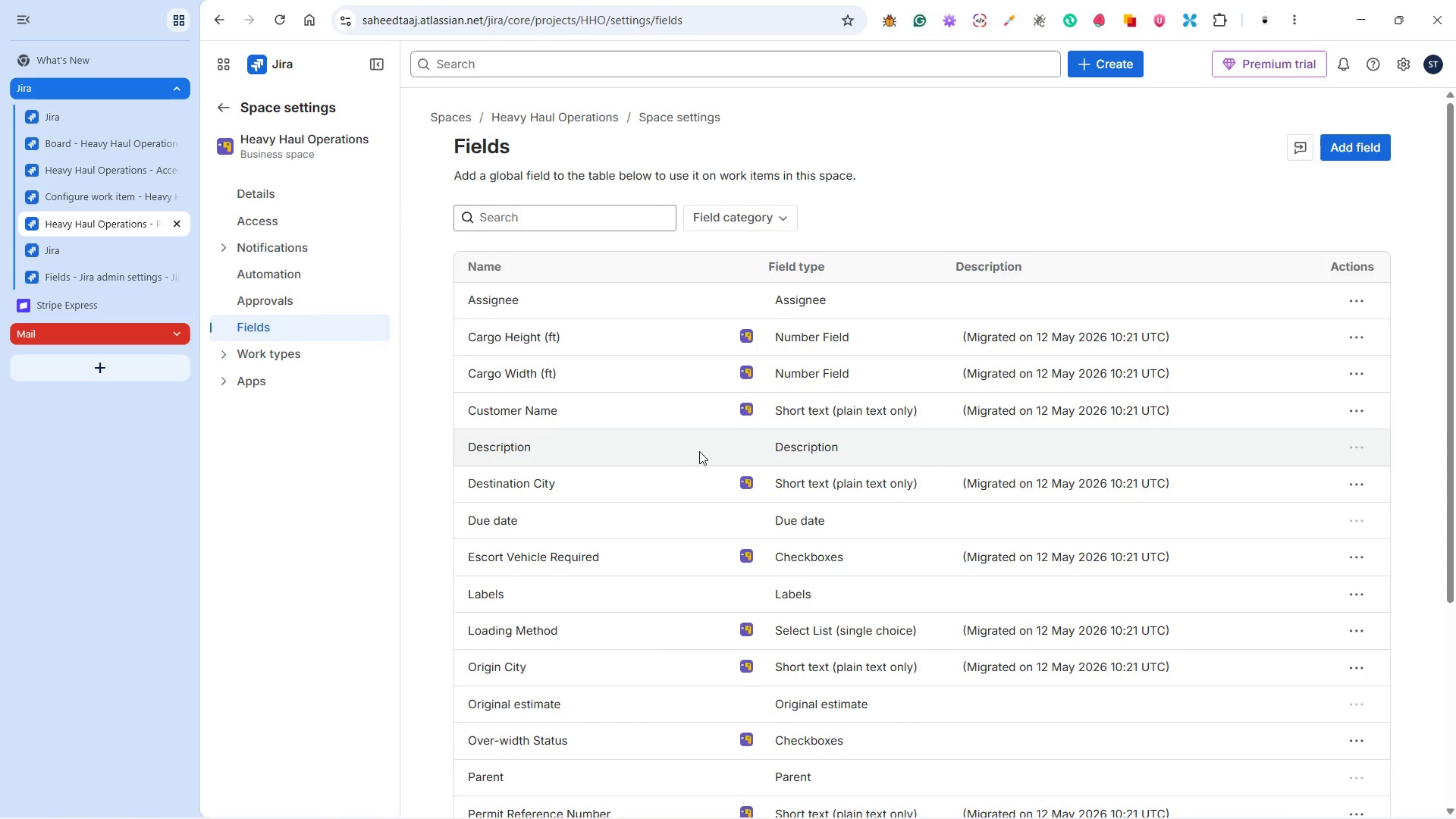 
scroll: coordinate [128, 272], scroll_direction: up, amount: 8.0
 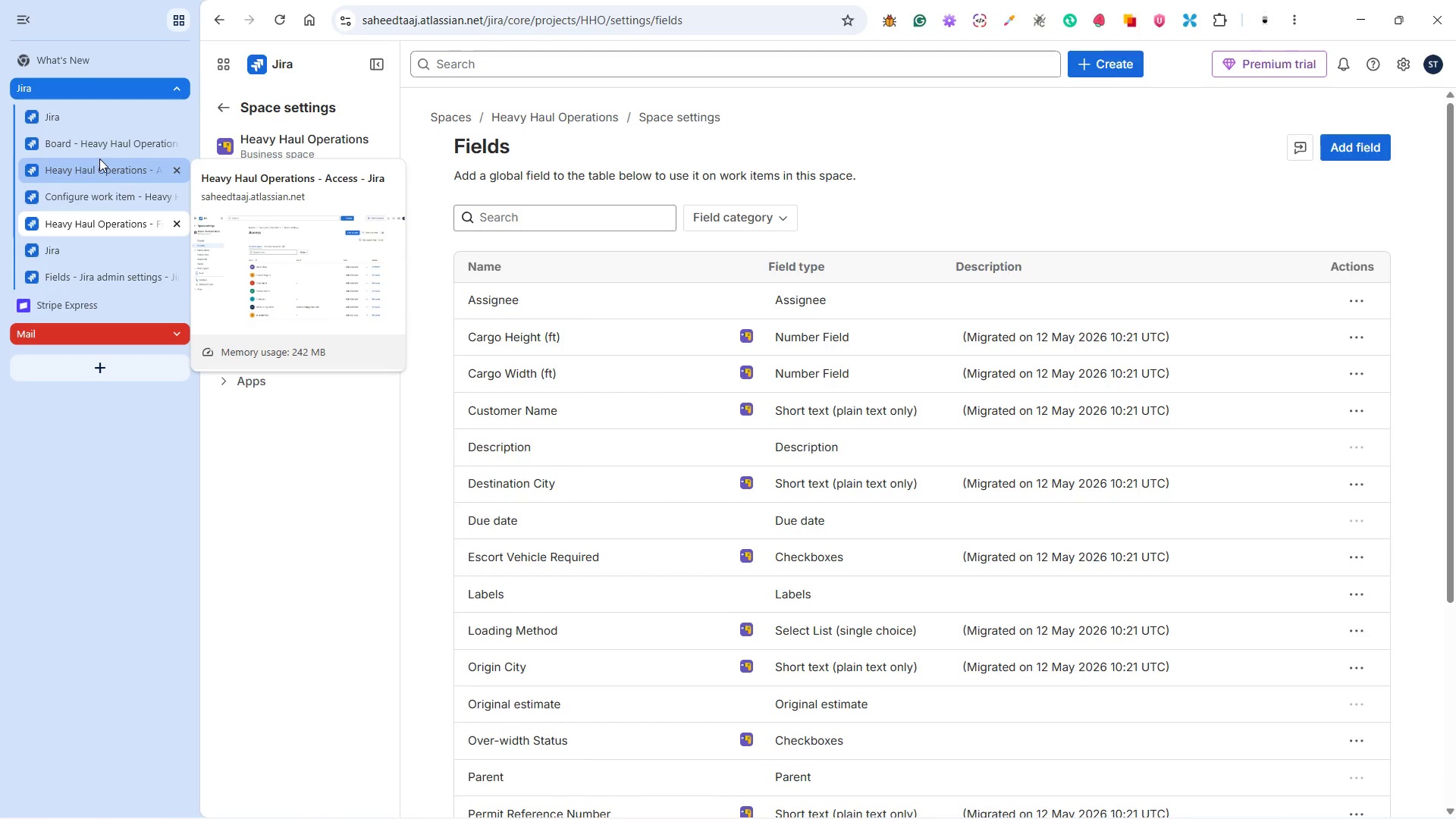 
left_click([95, 146])
 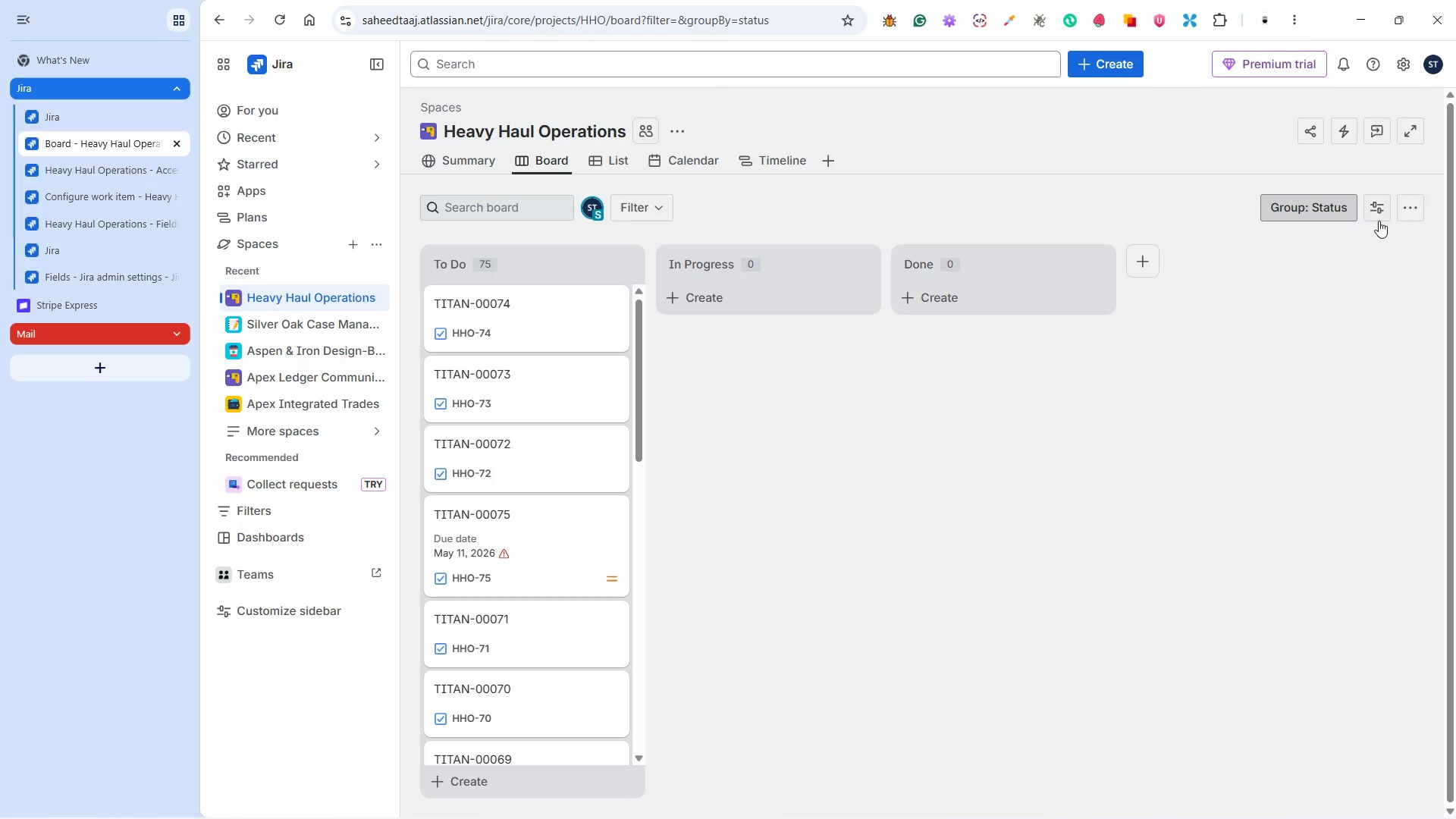 
wait(5.53)
 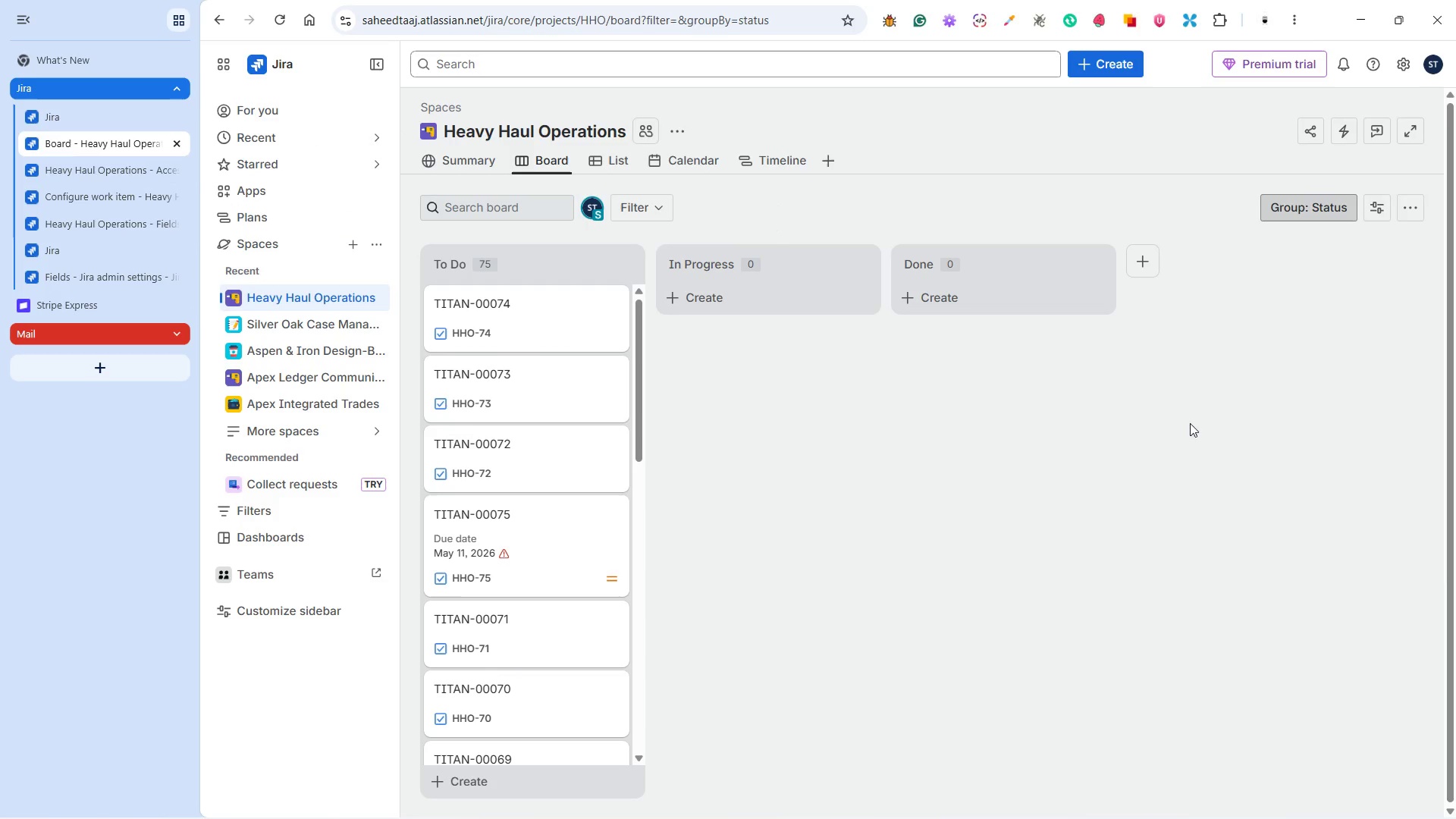 
left_click([1387, 210])
 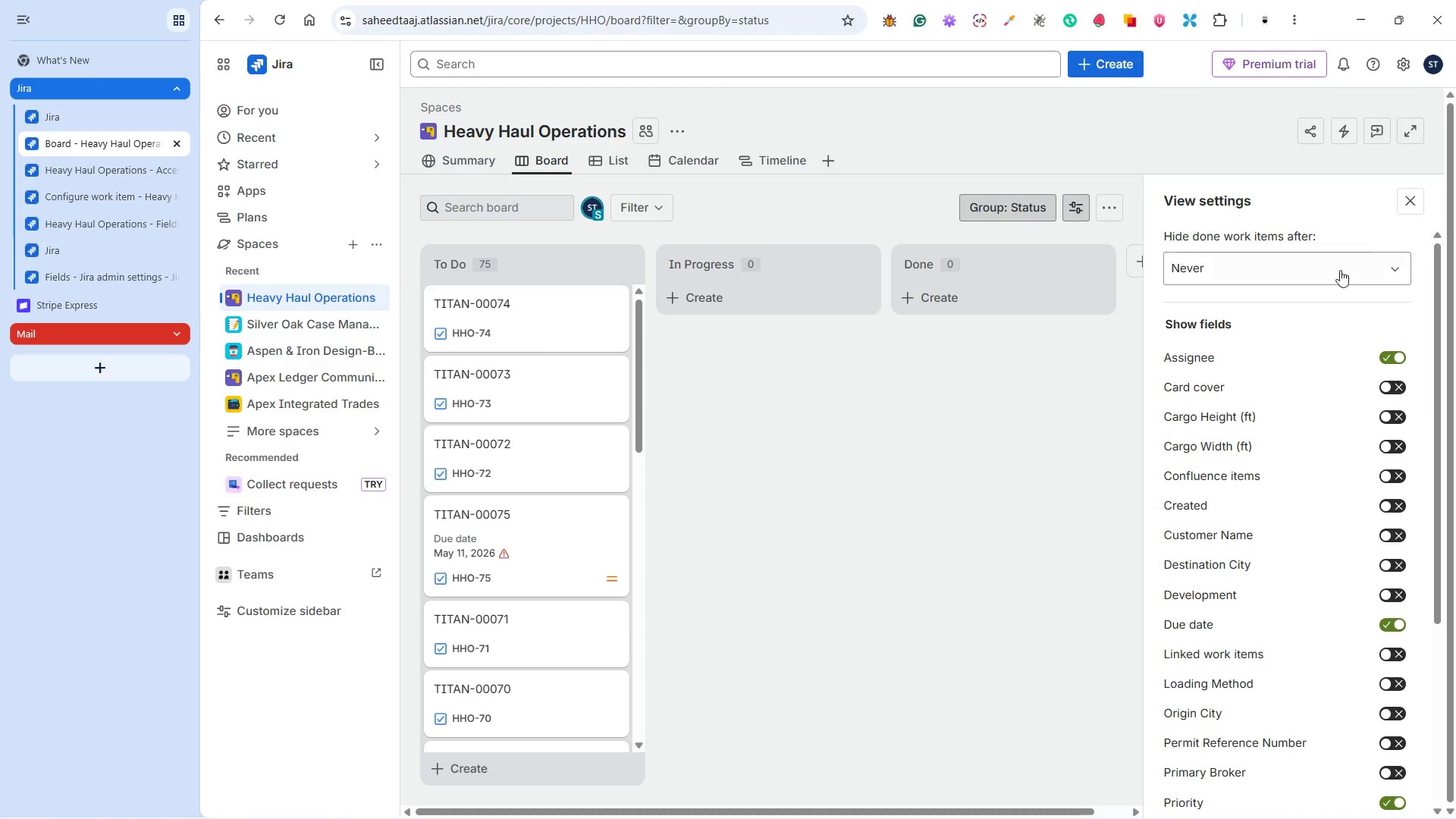 
scroll: coordinate [1294, 347], scroll_direction: down, amount: 6.0
 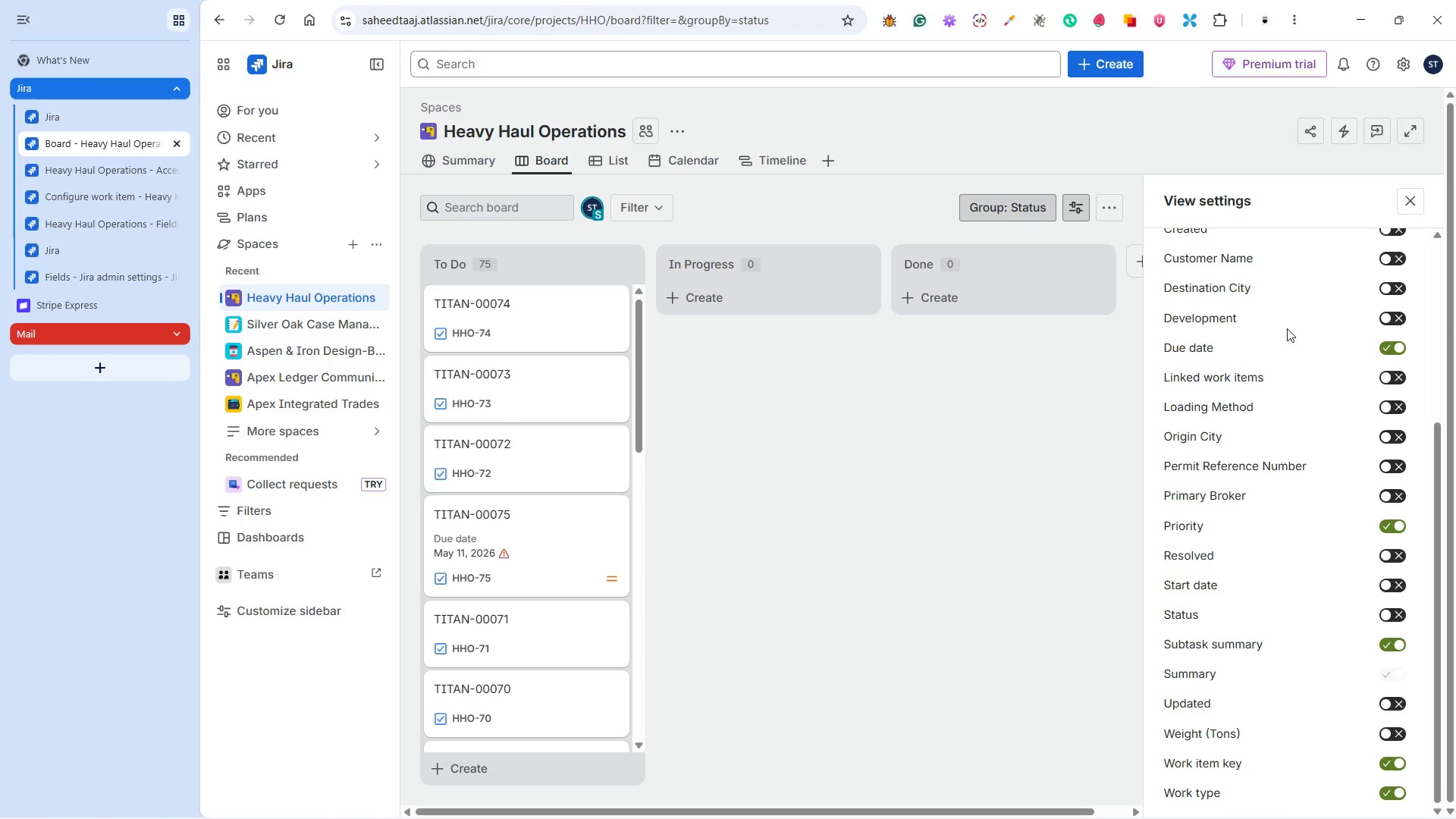 
scroll: coordinate [1288, 328], scroll_direction: up, amount: 8.0
 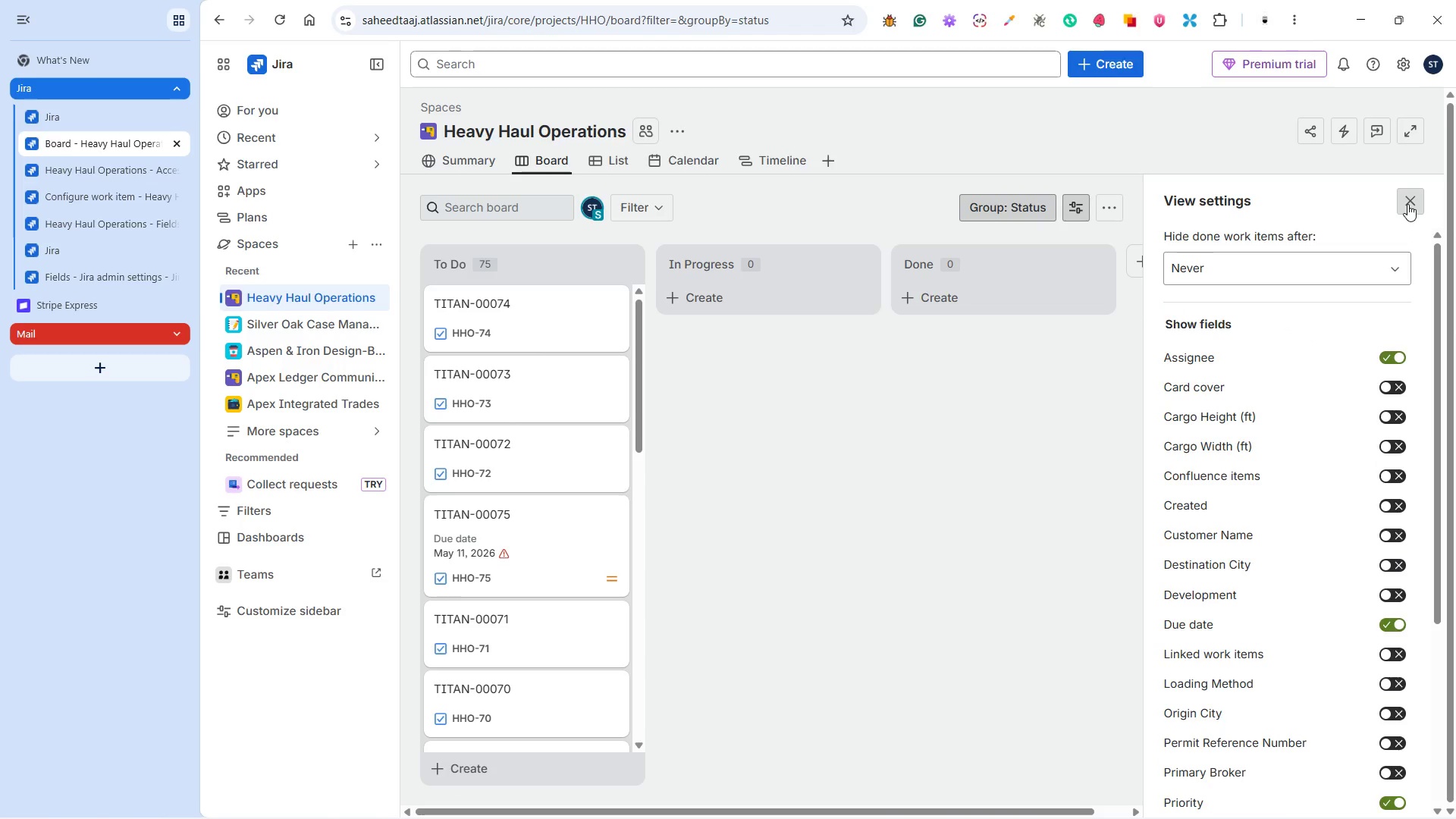 
left_click([1407, 204])
 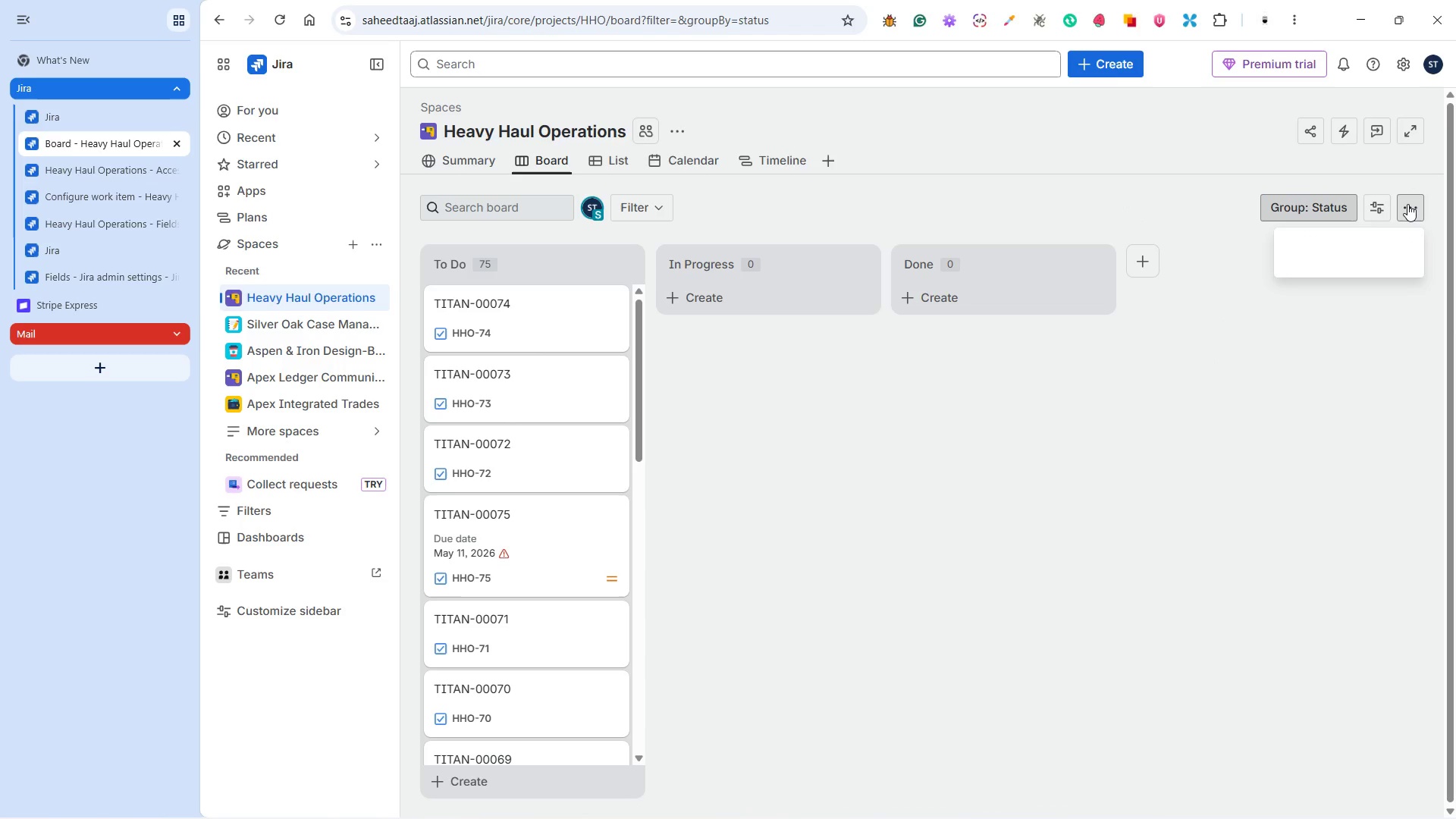 
left_click([1407, 204])
 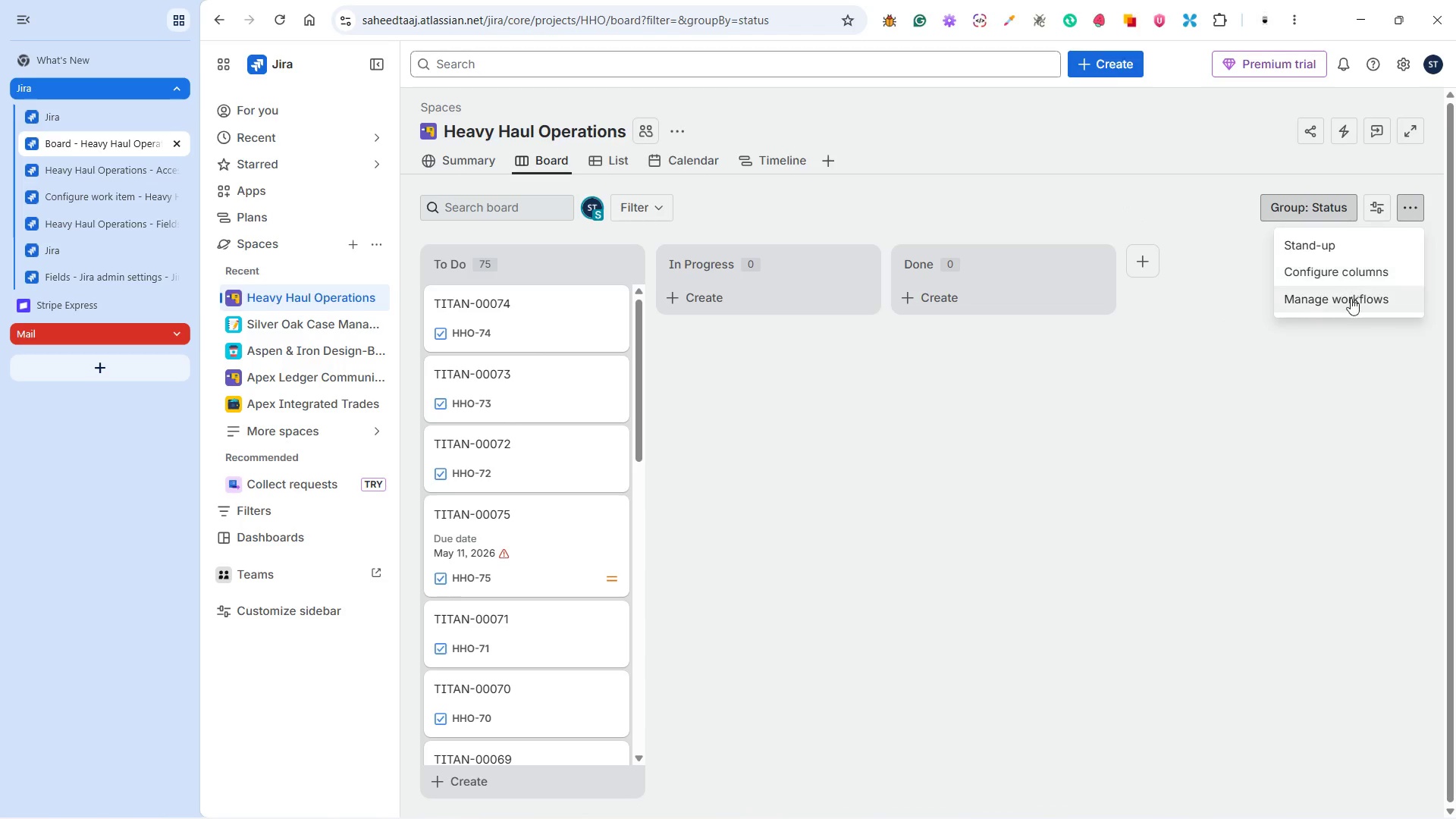 
left_click([1350, 300])
 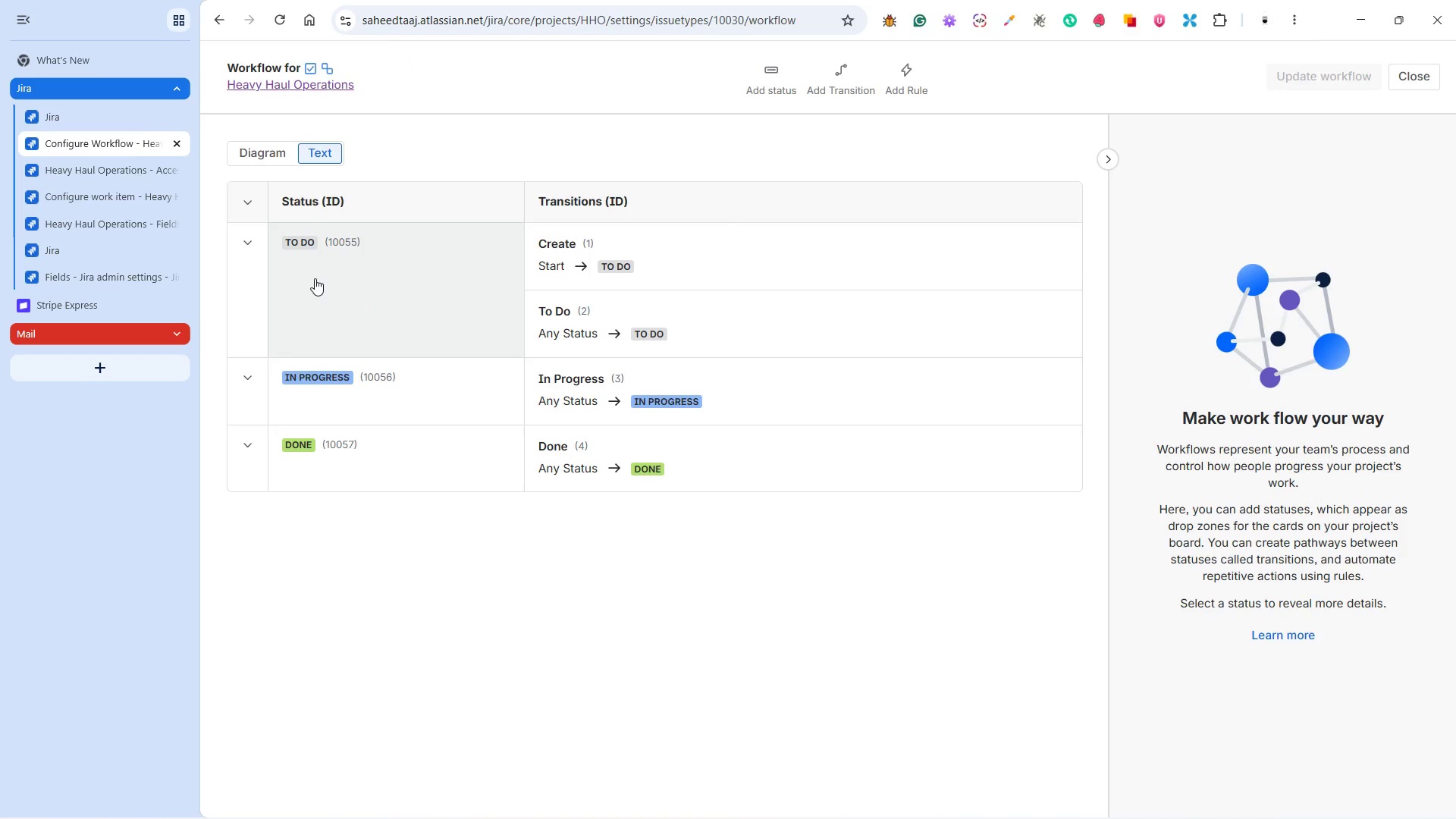 
wait(10.76)
 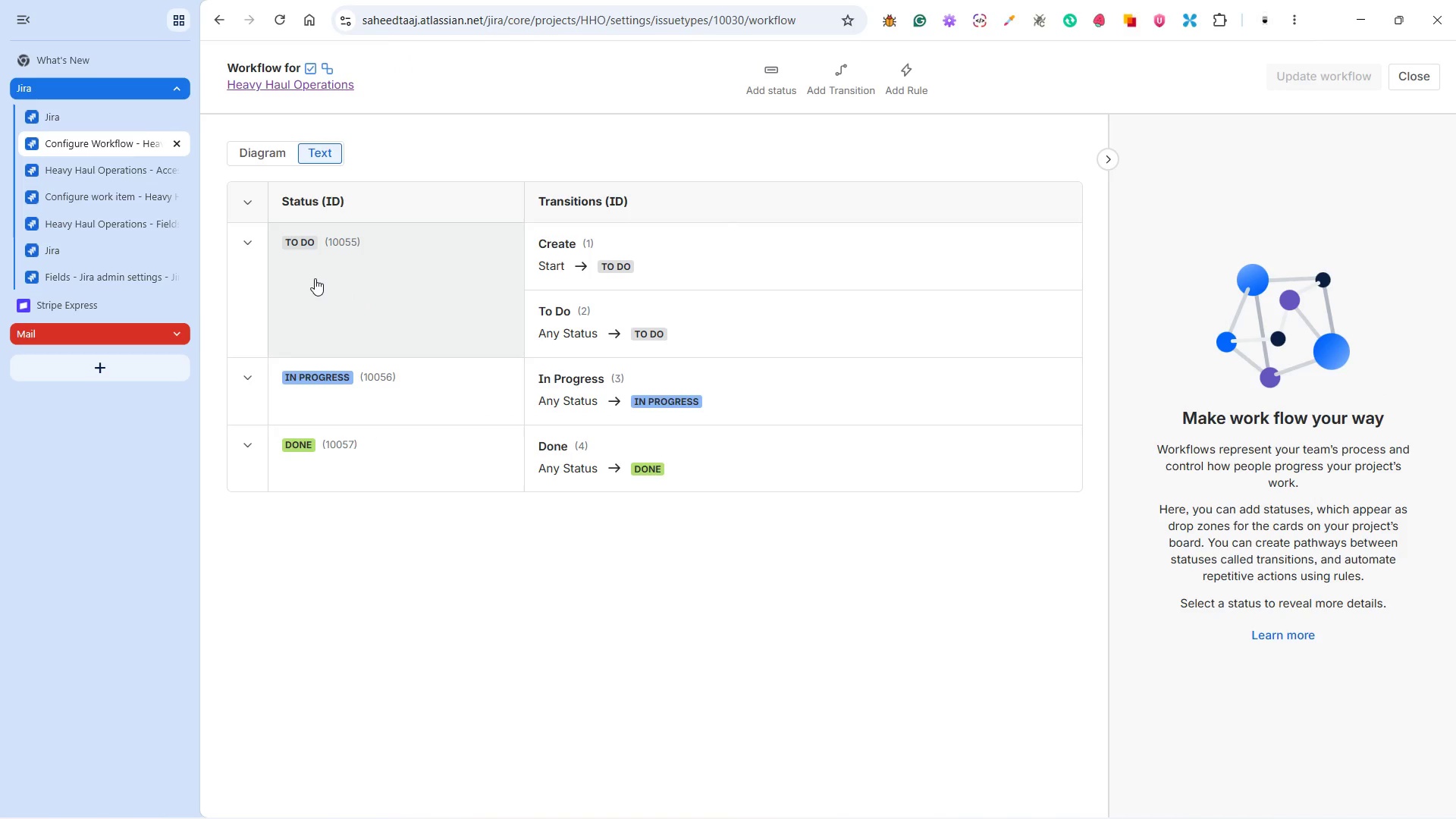 
mouse_move([847, 801])
 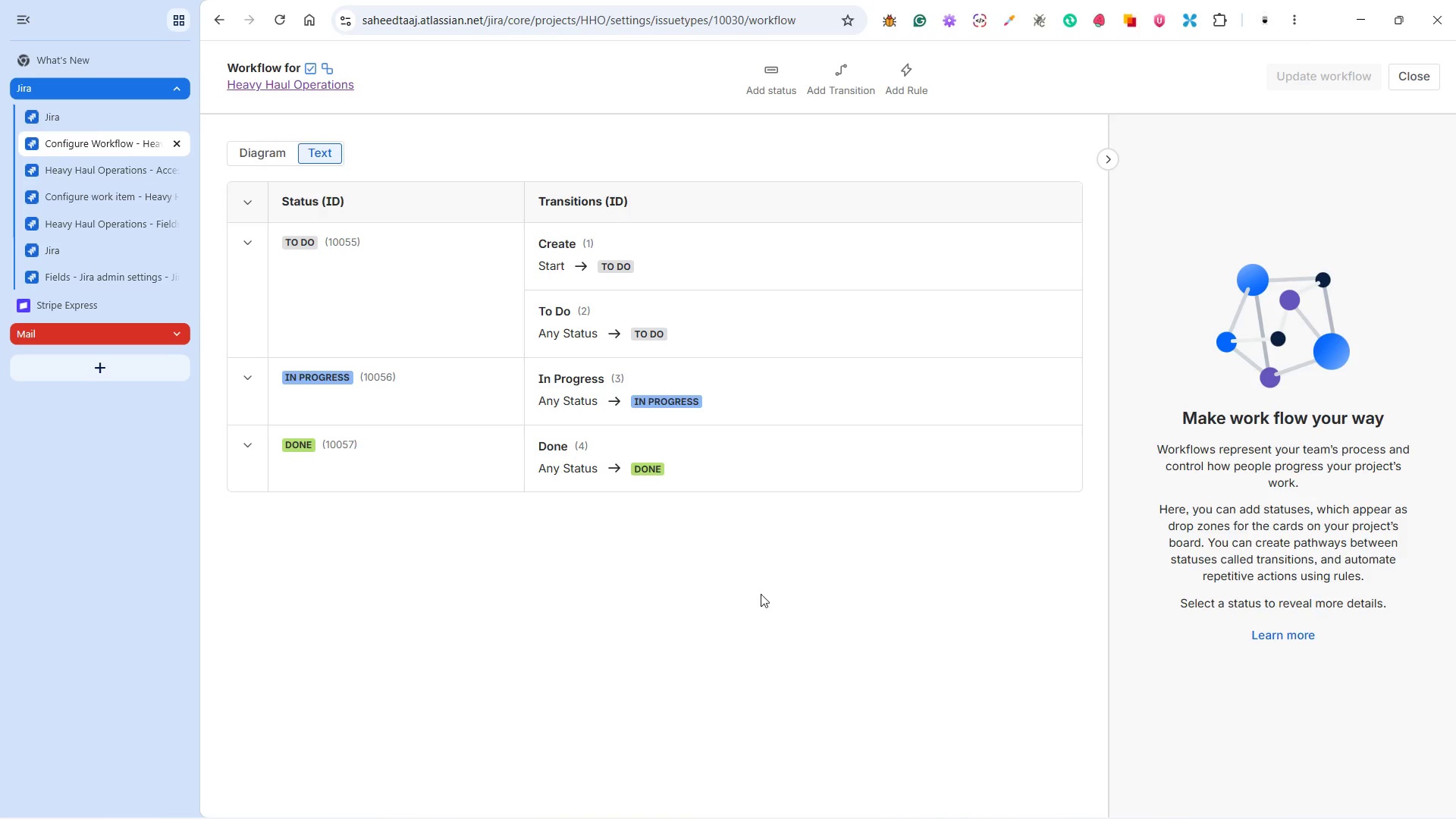 
wait(14.35)
 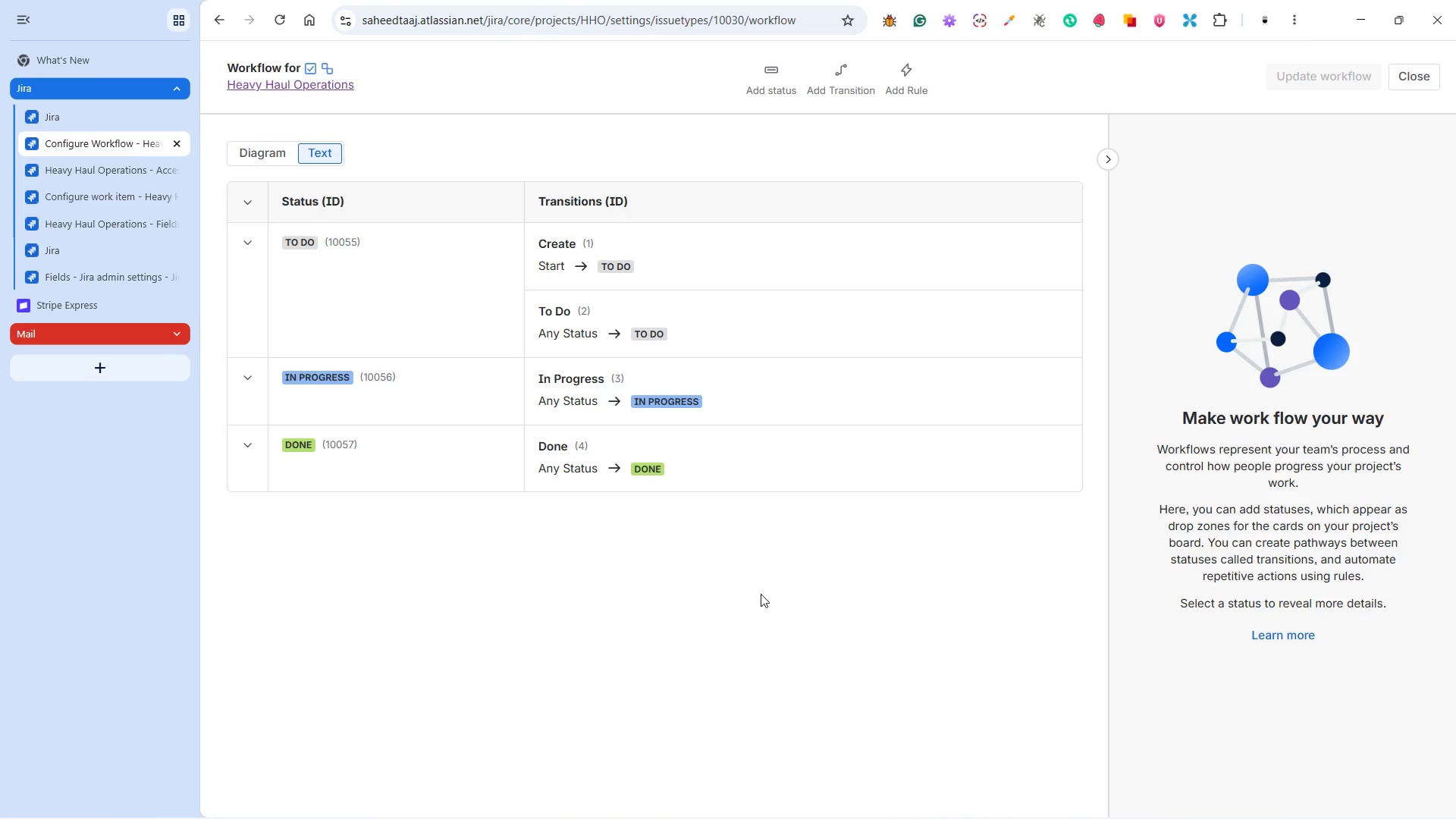 
left_click([1012, 797])